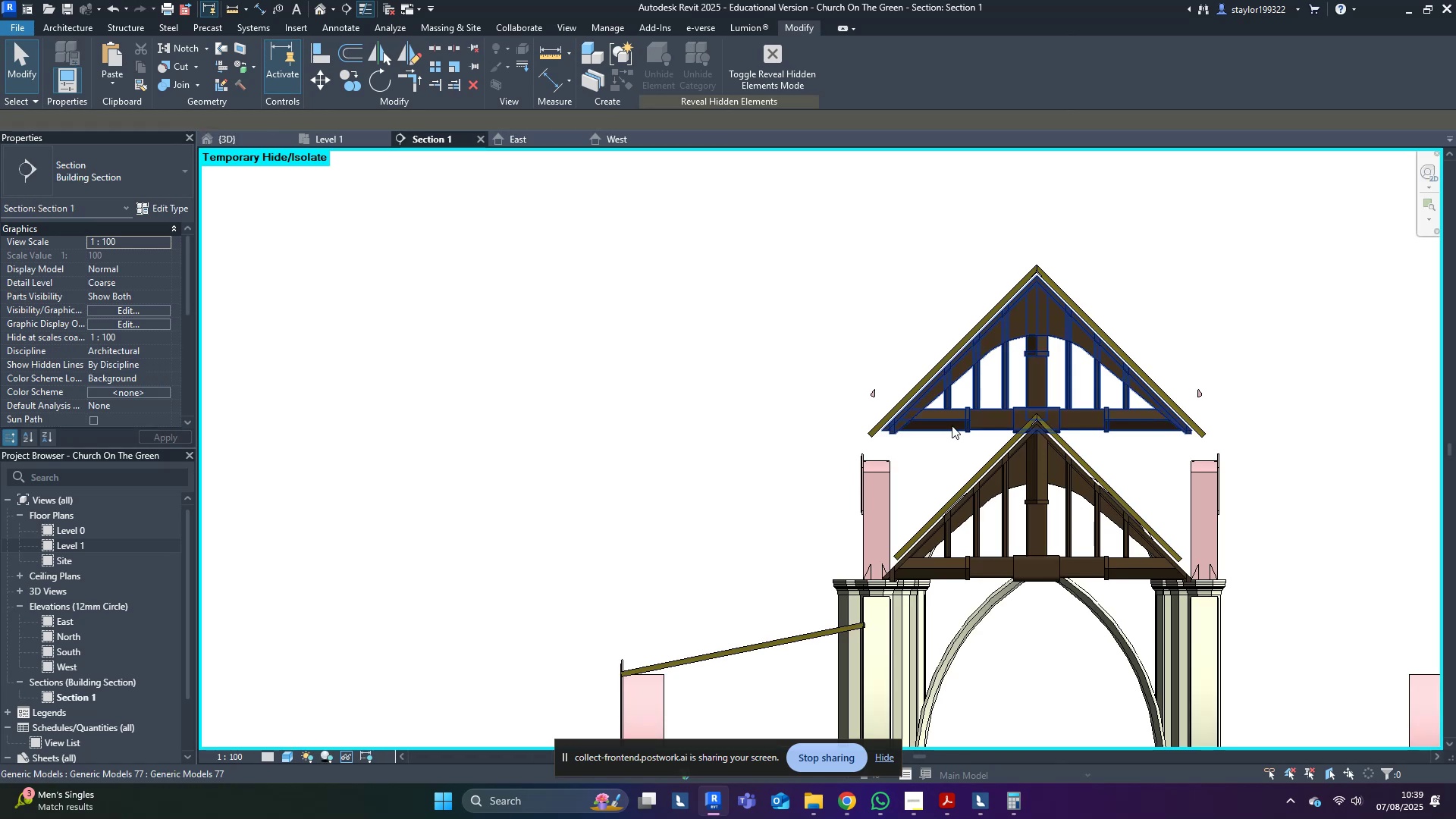 
scroll: coordinate [852, 567], scroll_direction: down, amount: 4.0
 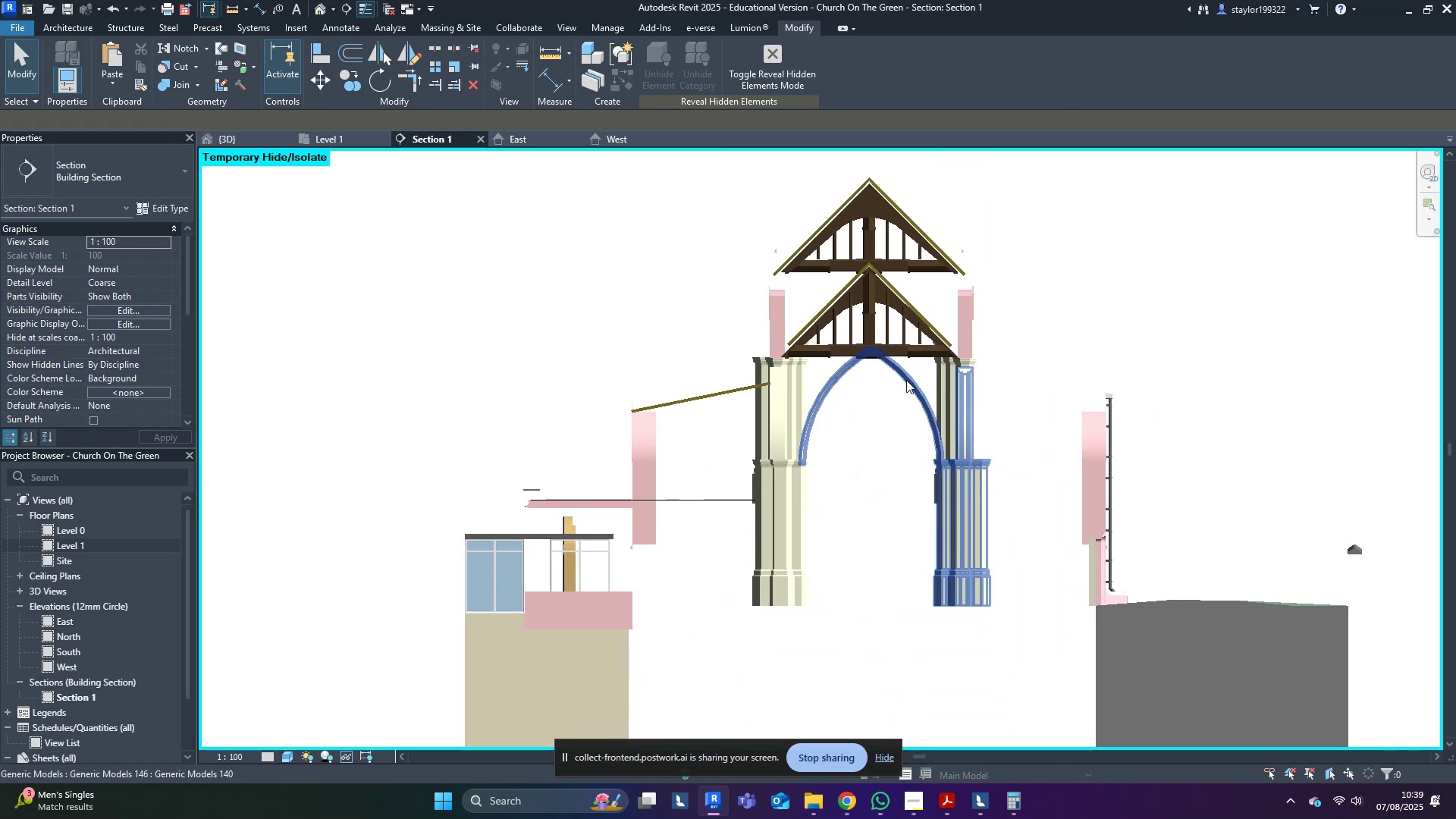 
type(wfsdhrwf)
 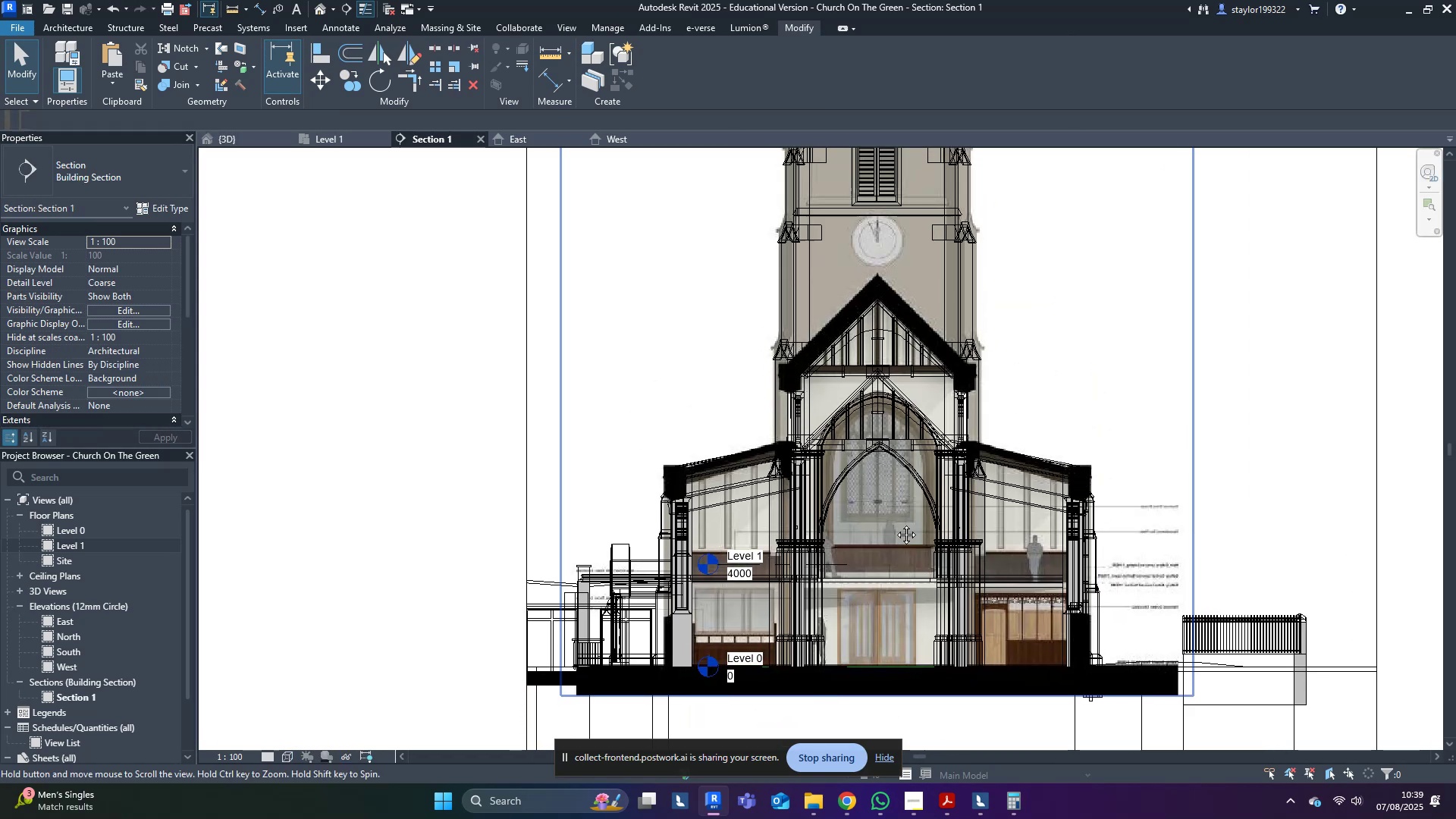 
scroll: coordinate [887, 412], scroll_direction: down, amount: 4.0
 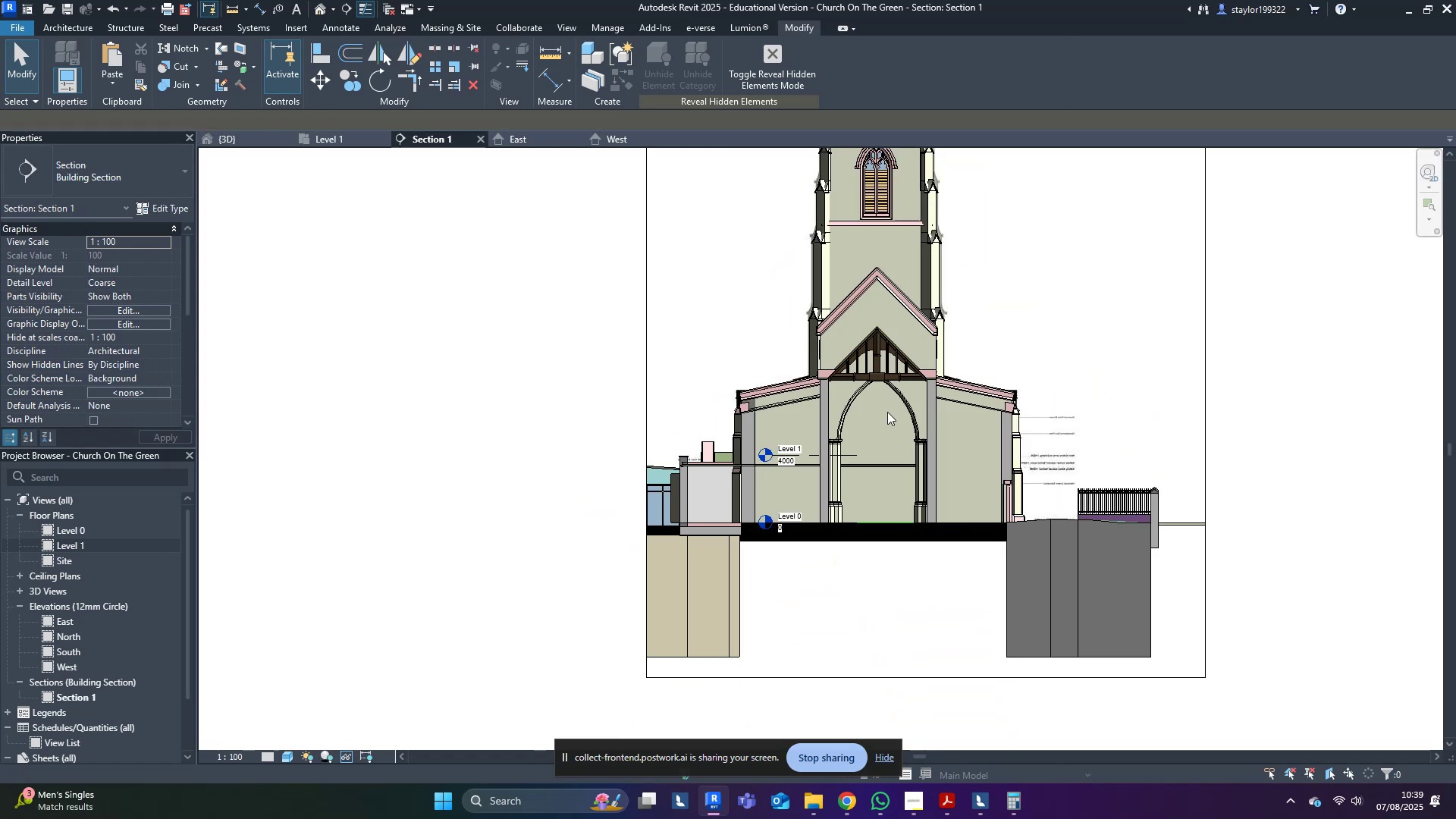 
scroll: coordinate [890, 496], scroll_direction: up, amount: 8.0
 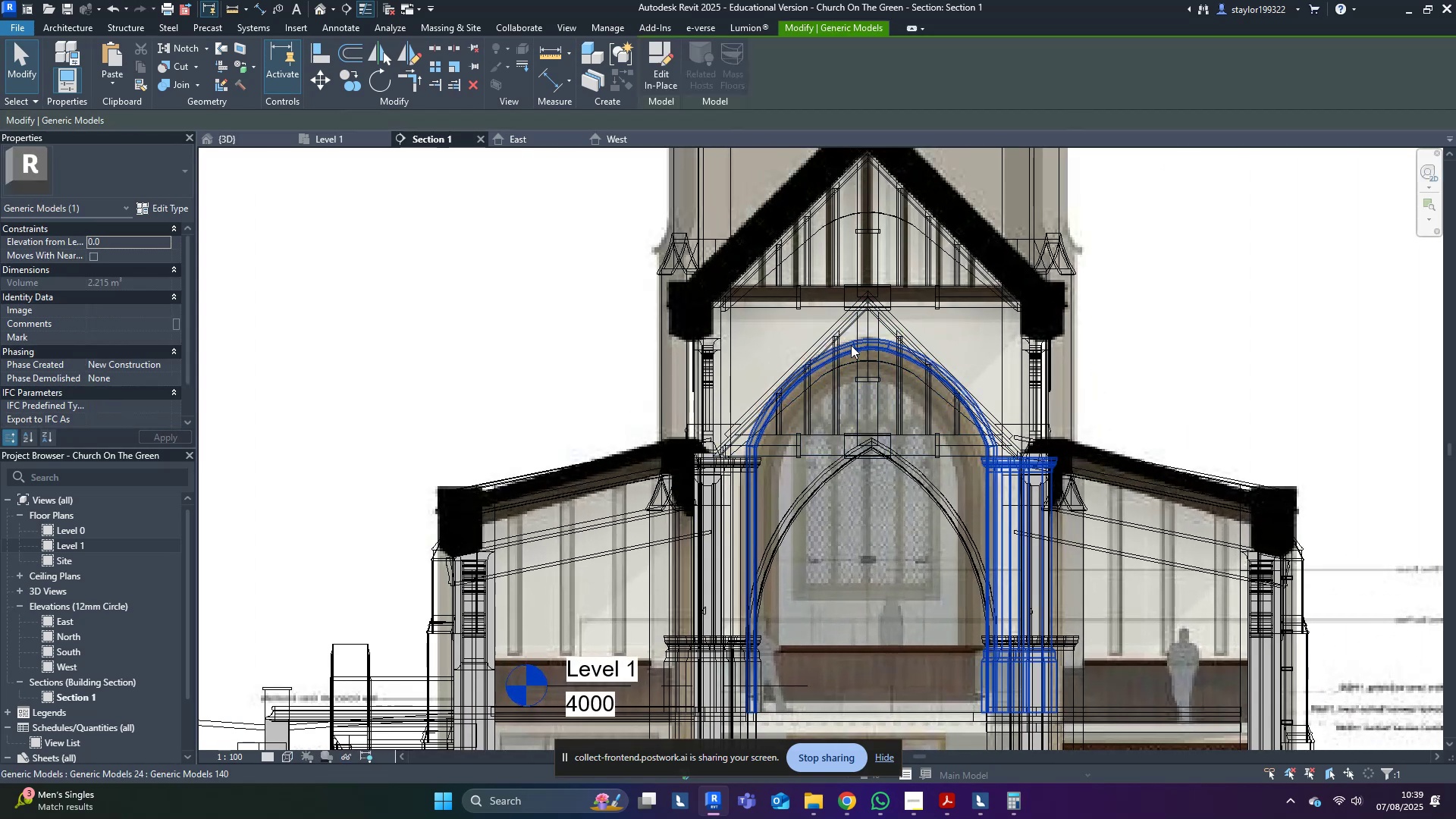 
scroll: coordinate [1004, 521], scroll_direction: down, amount: 1.0
 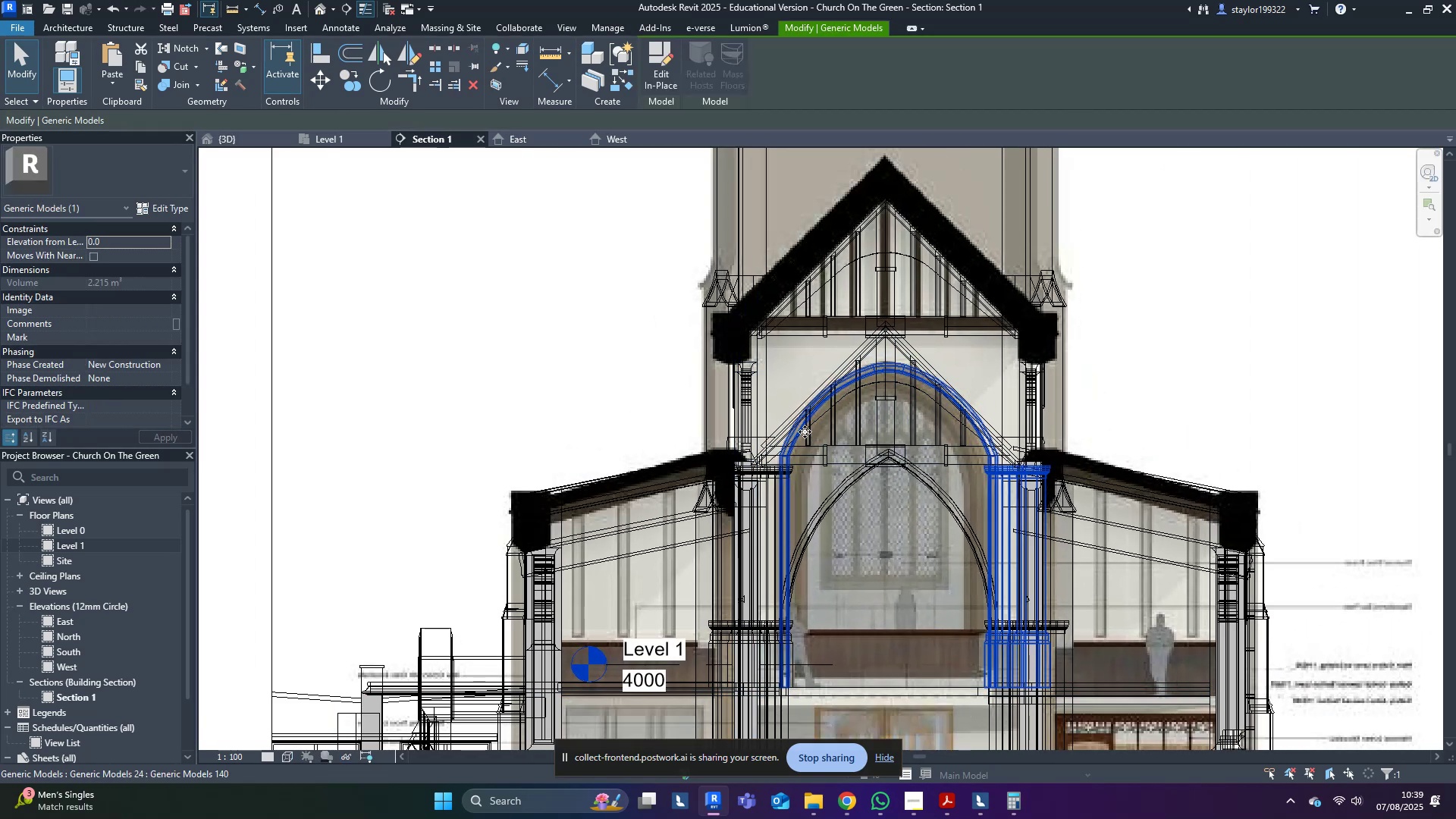 
type(sd)
 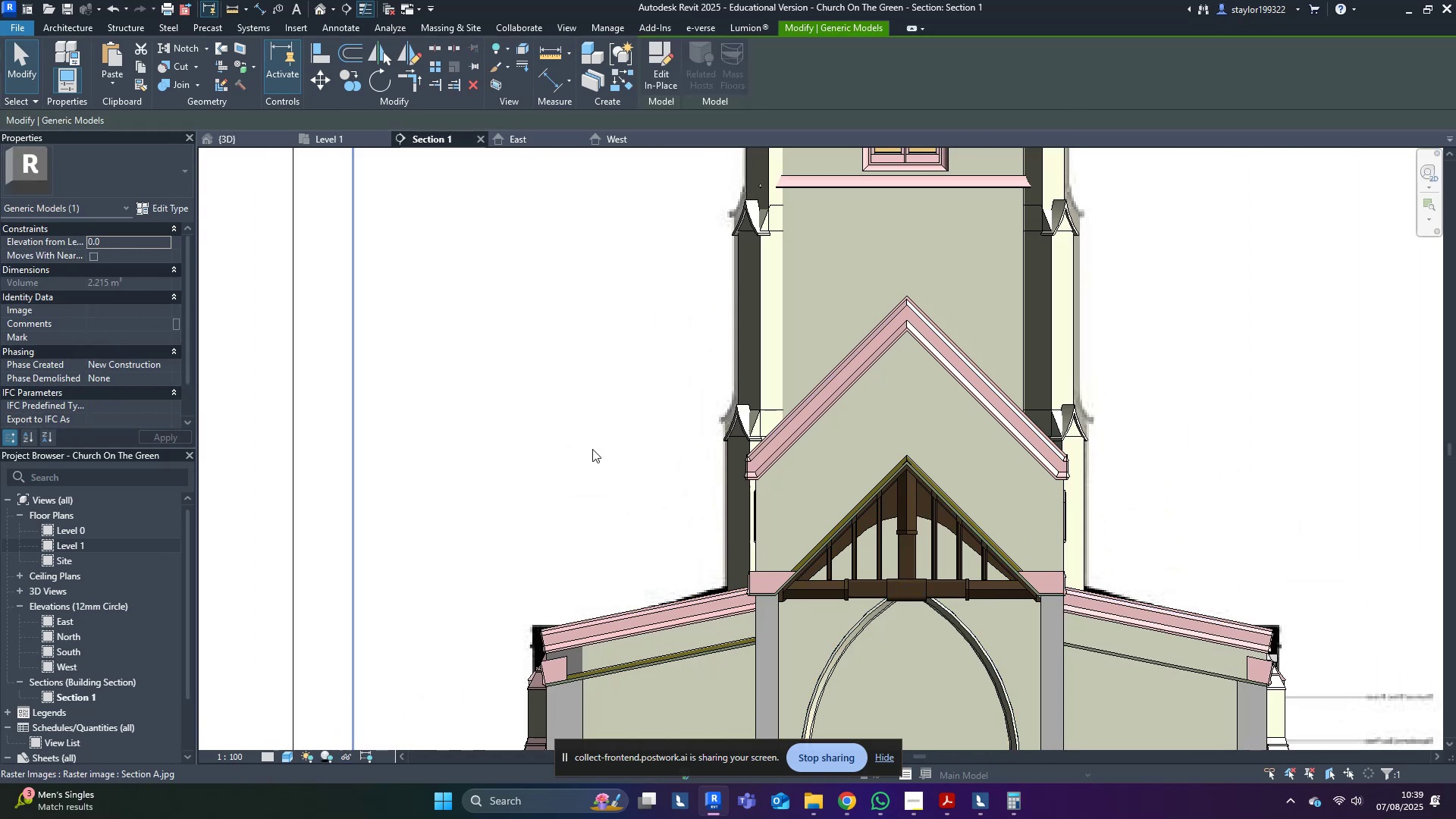 
hold_key(key=ControlLeft, duration=0.54)
left_click([817, 253])
 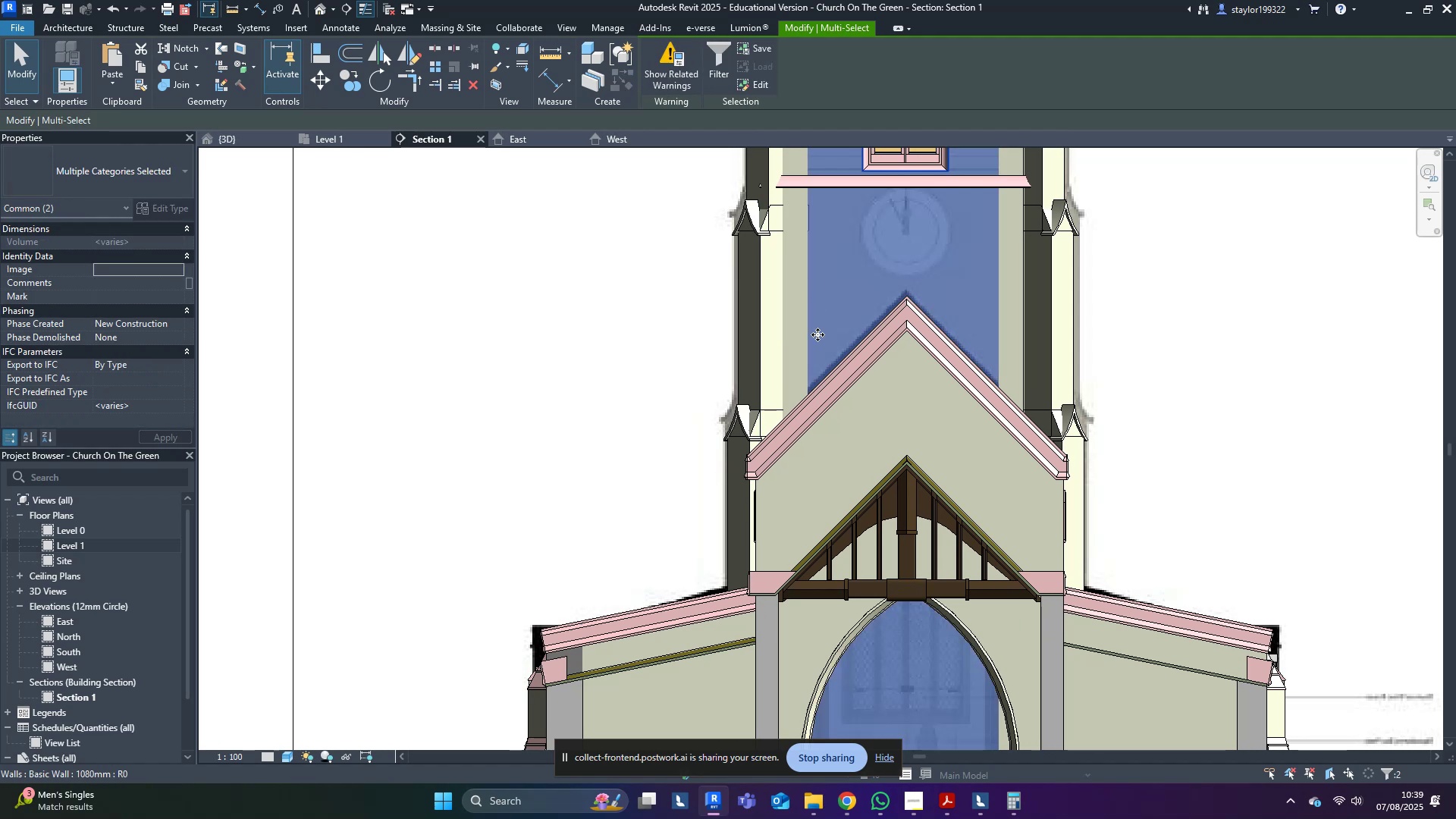 
scroll: coordinate [852, 540], scroll_direction: down, amount: 3.0
 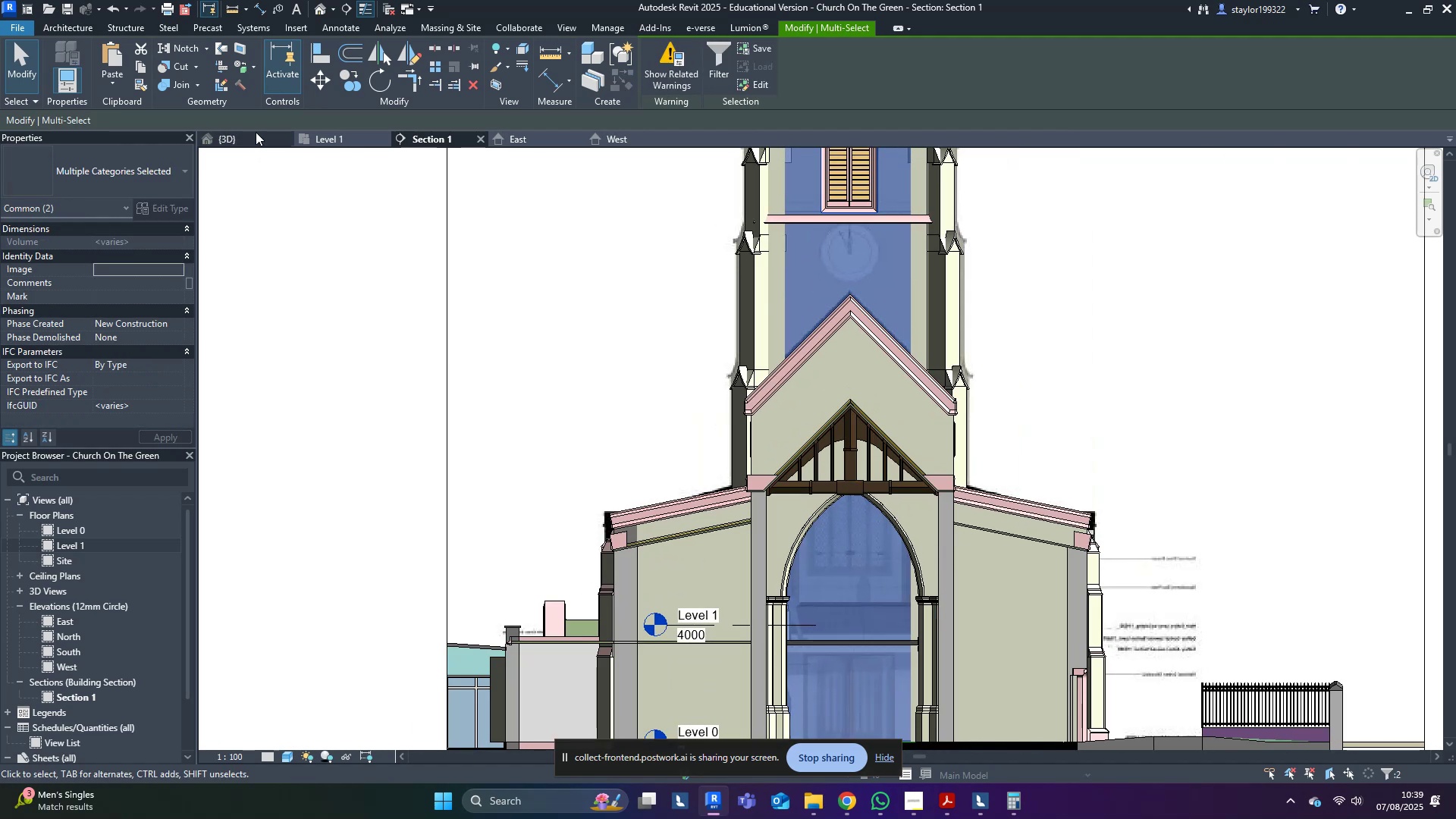 
double_click([246, 135])
 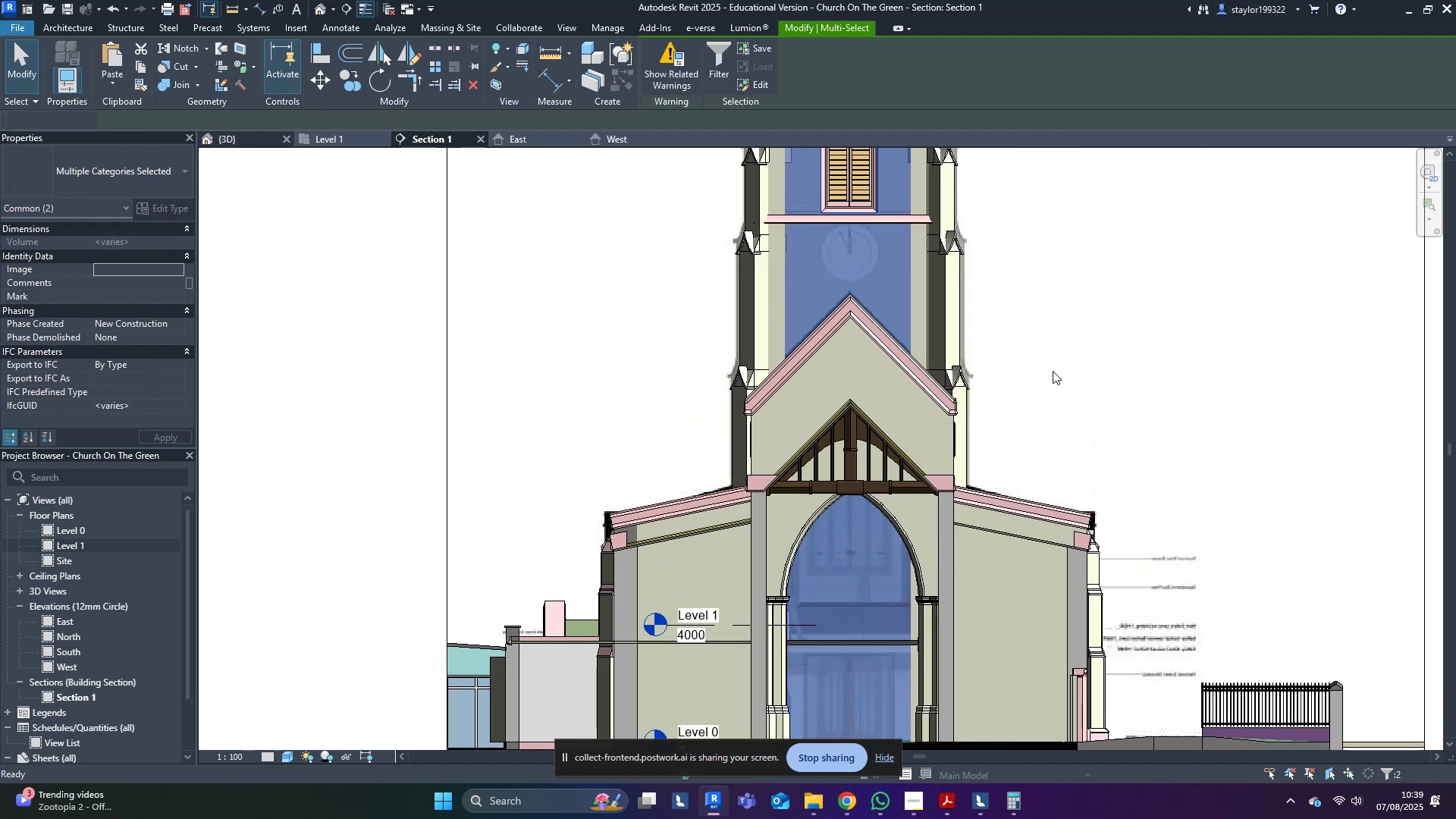 
middle_click([1145, 400])
 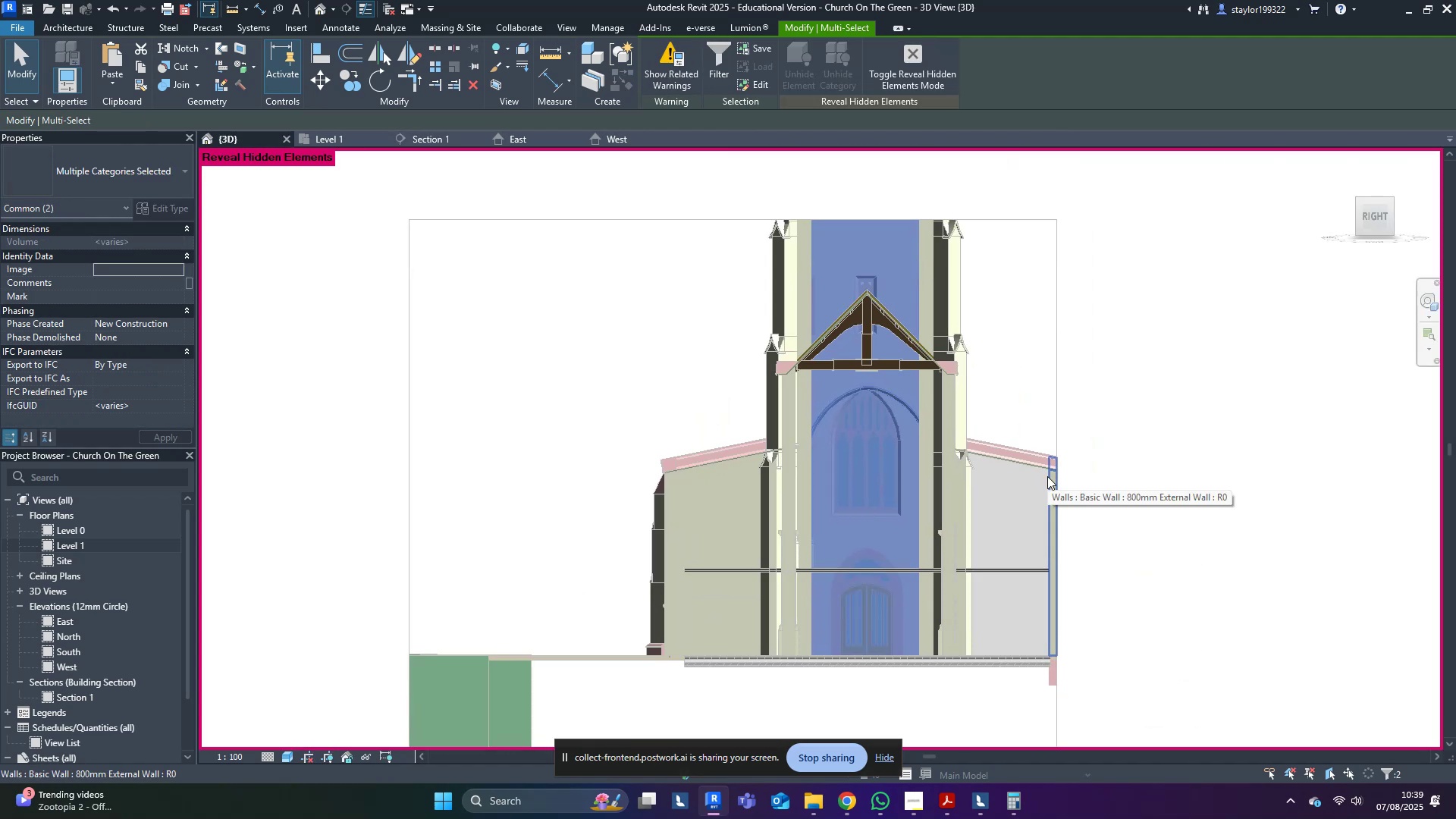 
left_click([1128, 335])
 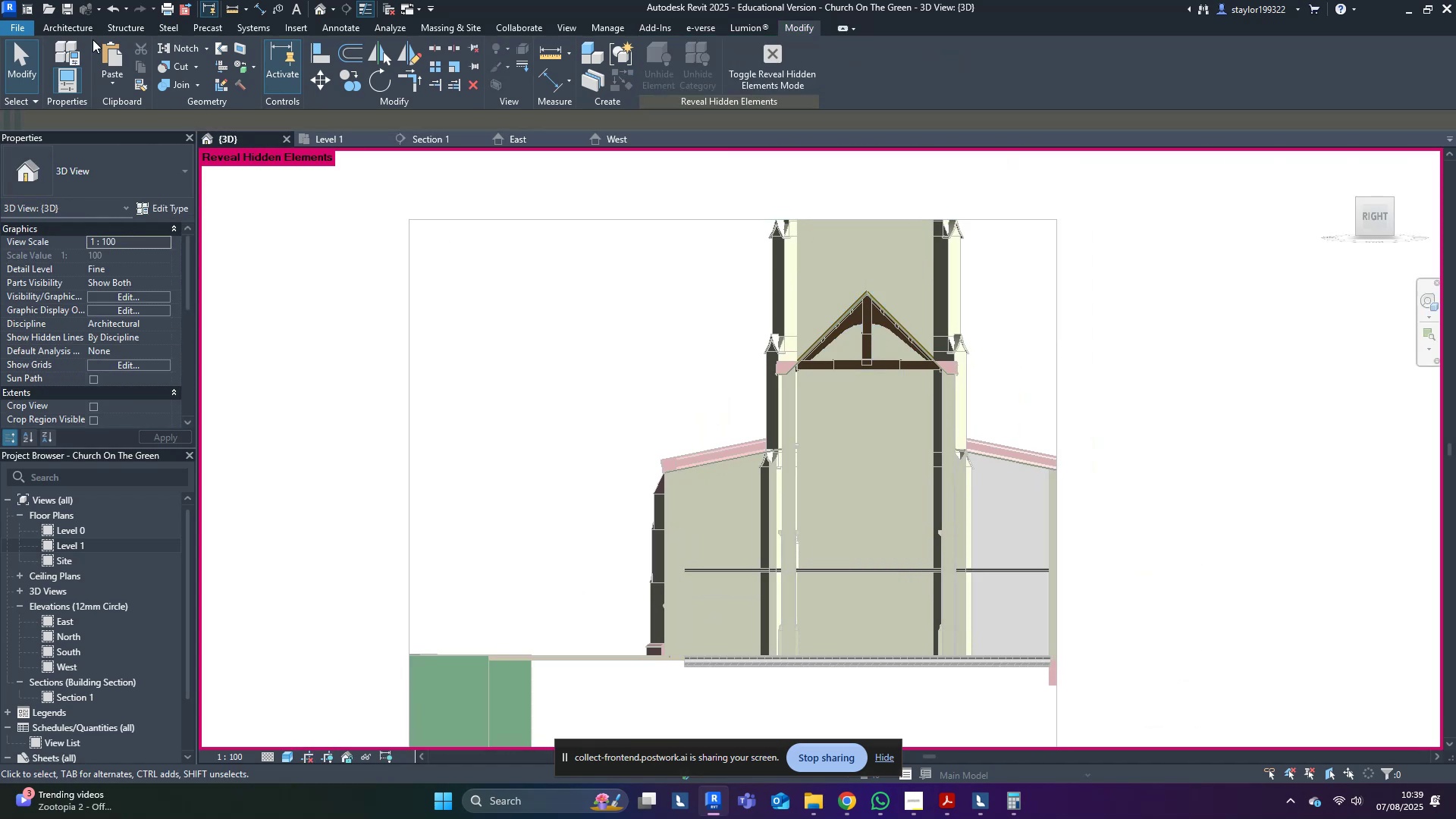 
left_click([72, 24])
 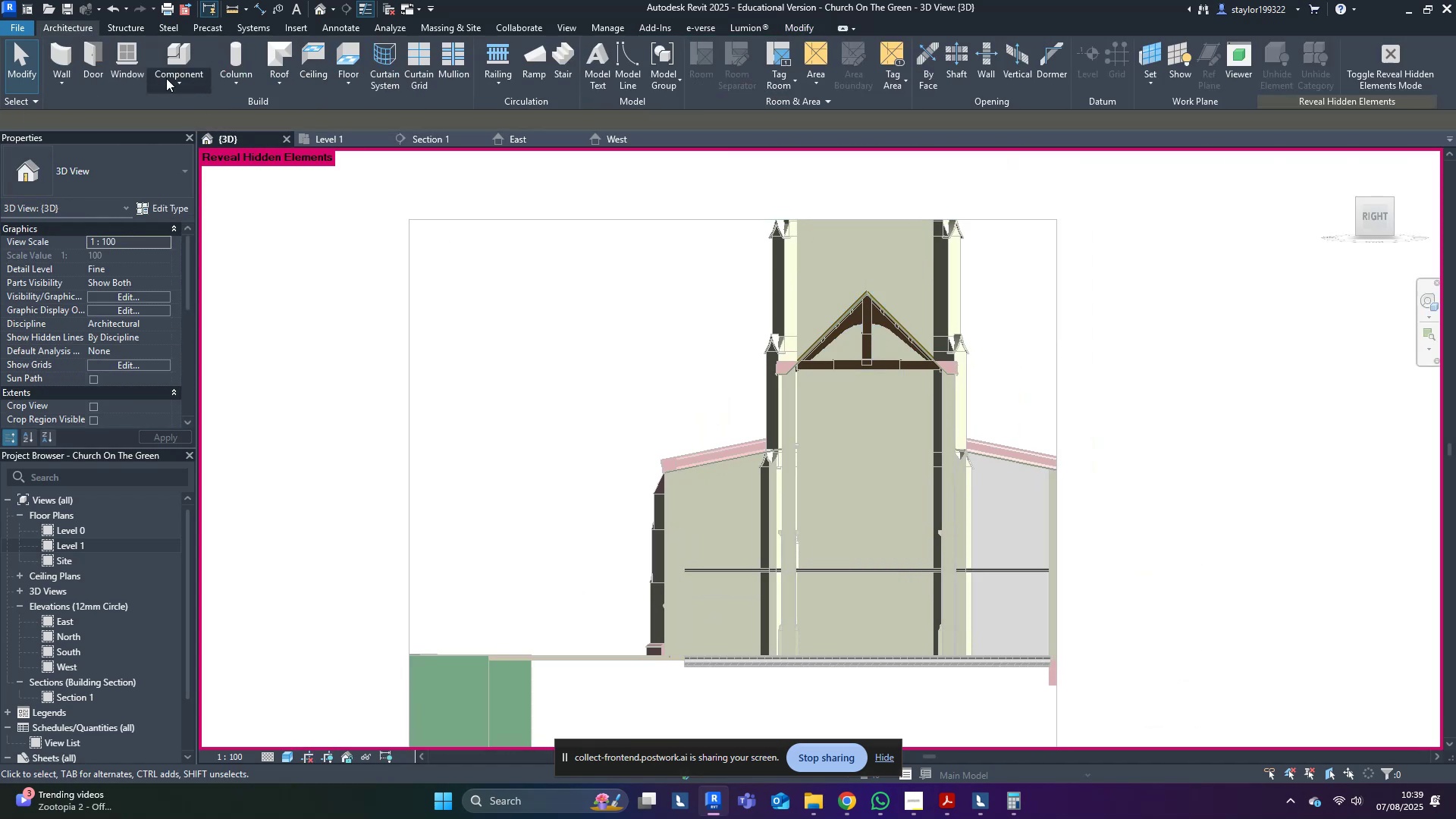 
left_click([171, 92])
 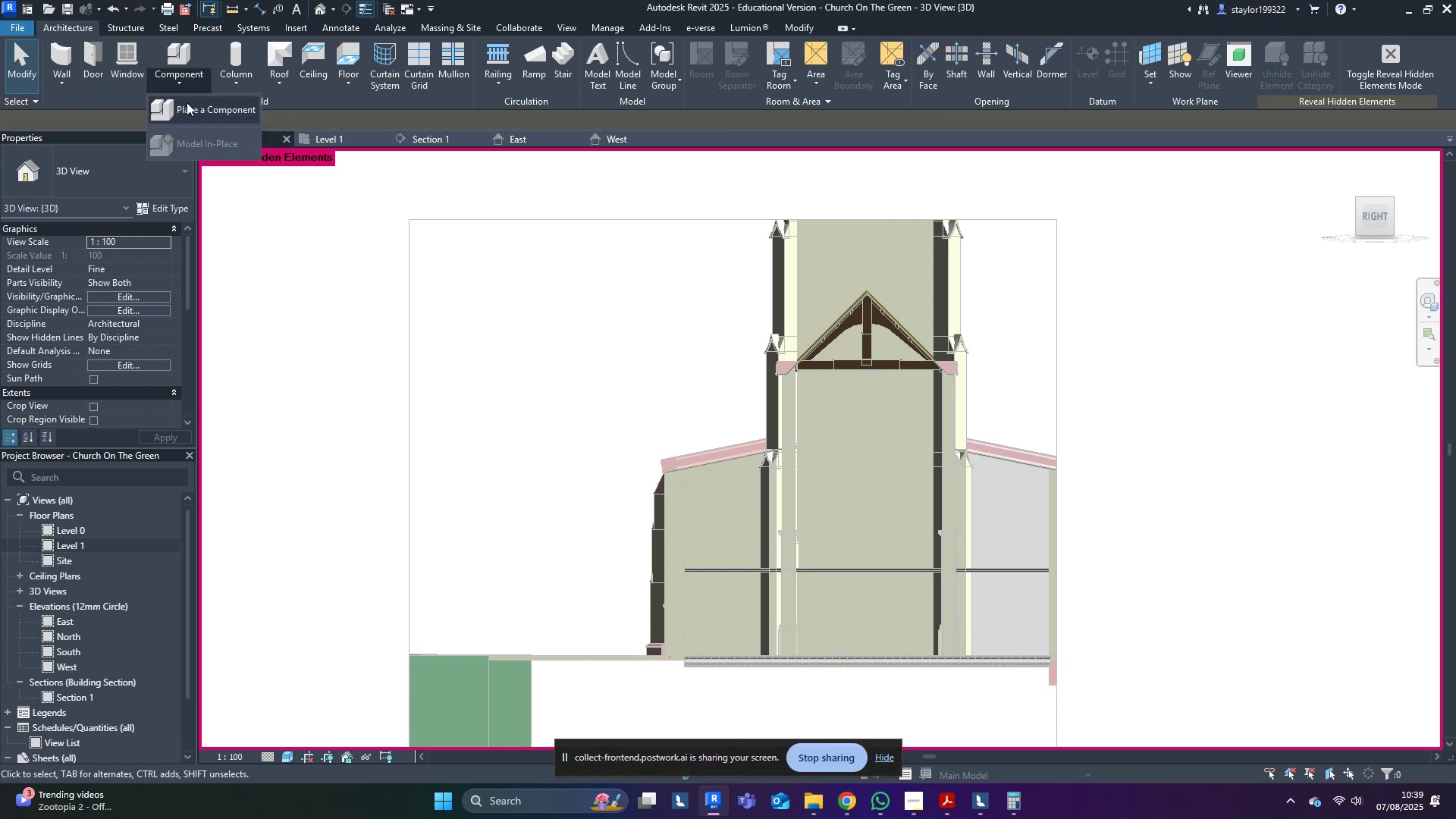 
left_click([559, 349])
 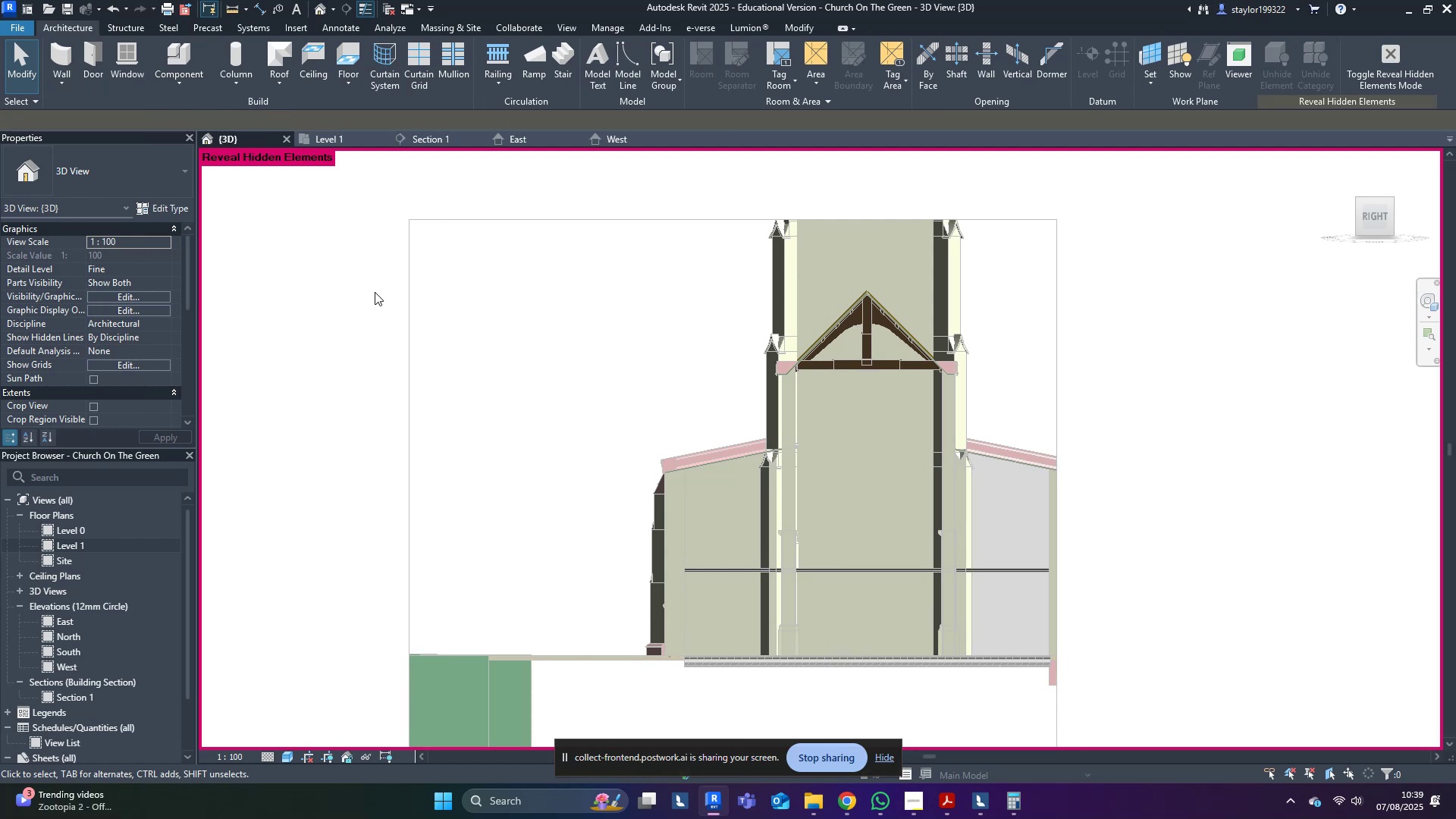 
middle_click([537, 503])
 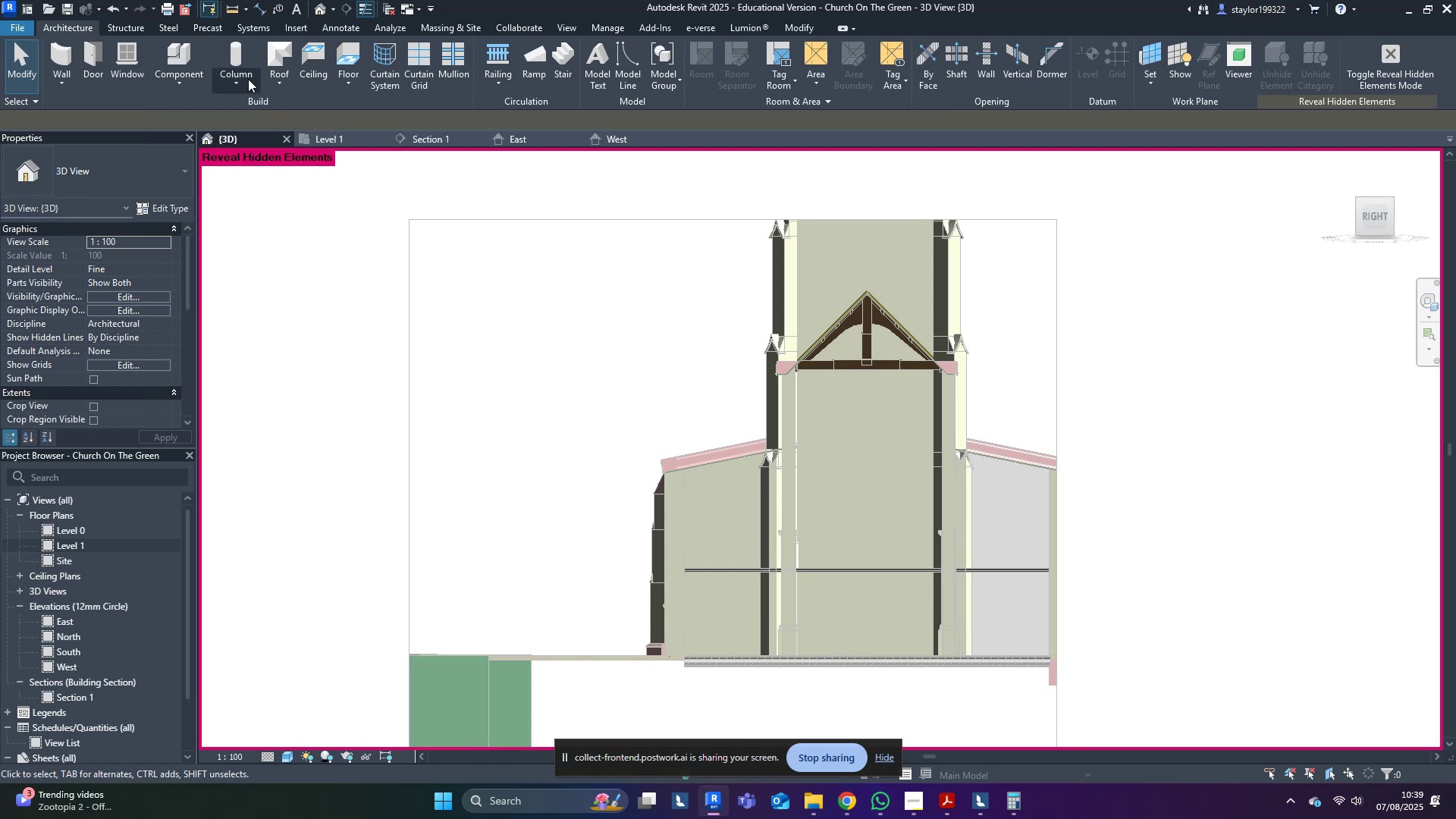 
key(Escape)
 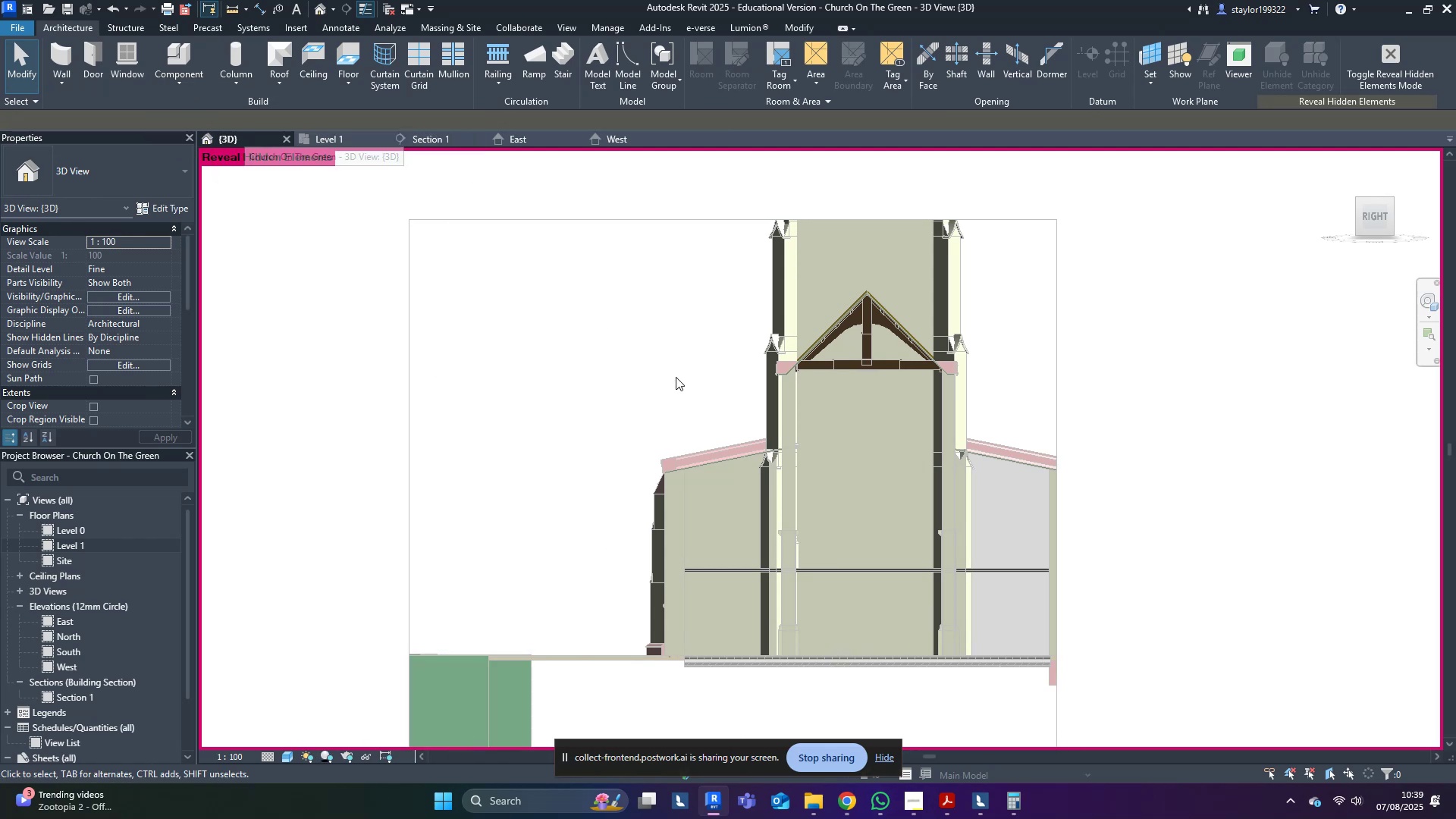 
middle_click([676, 377])
 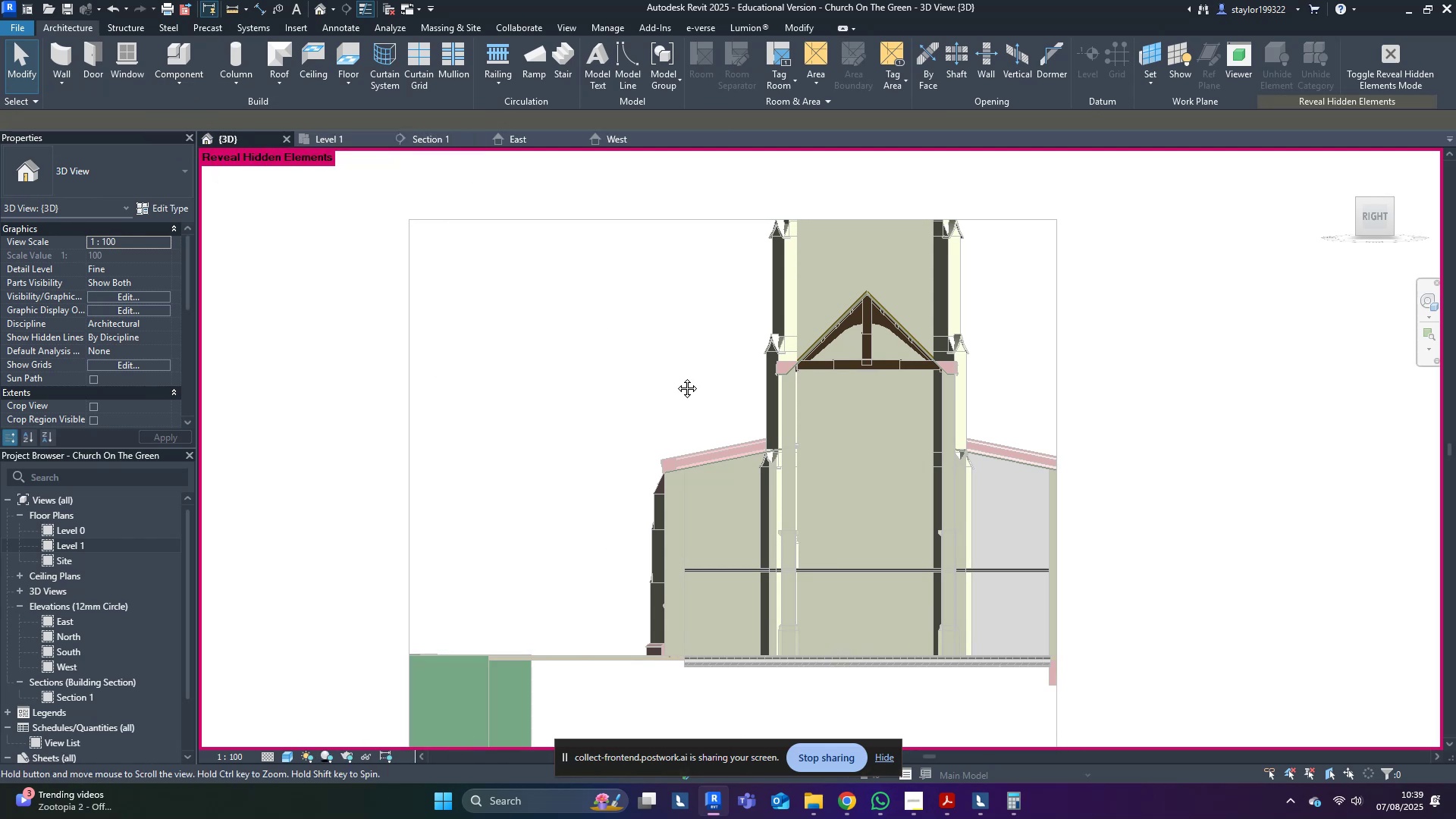 
key(Escape)
 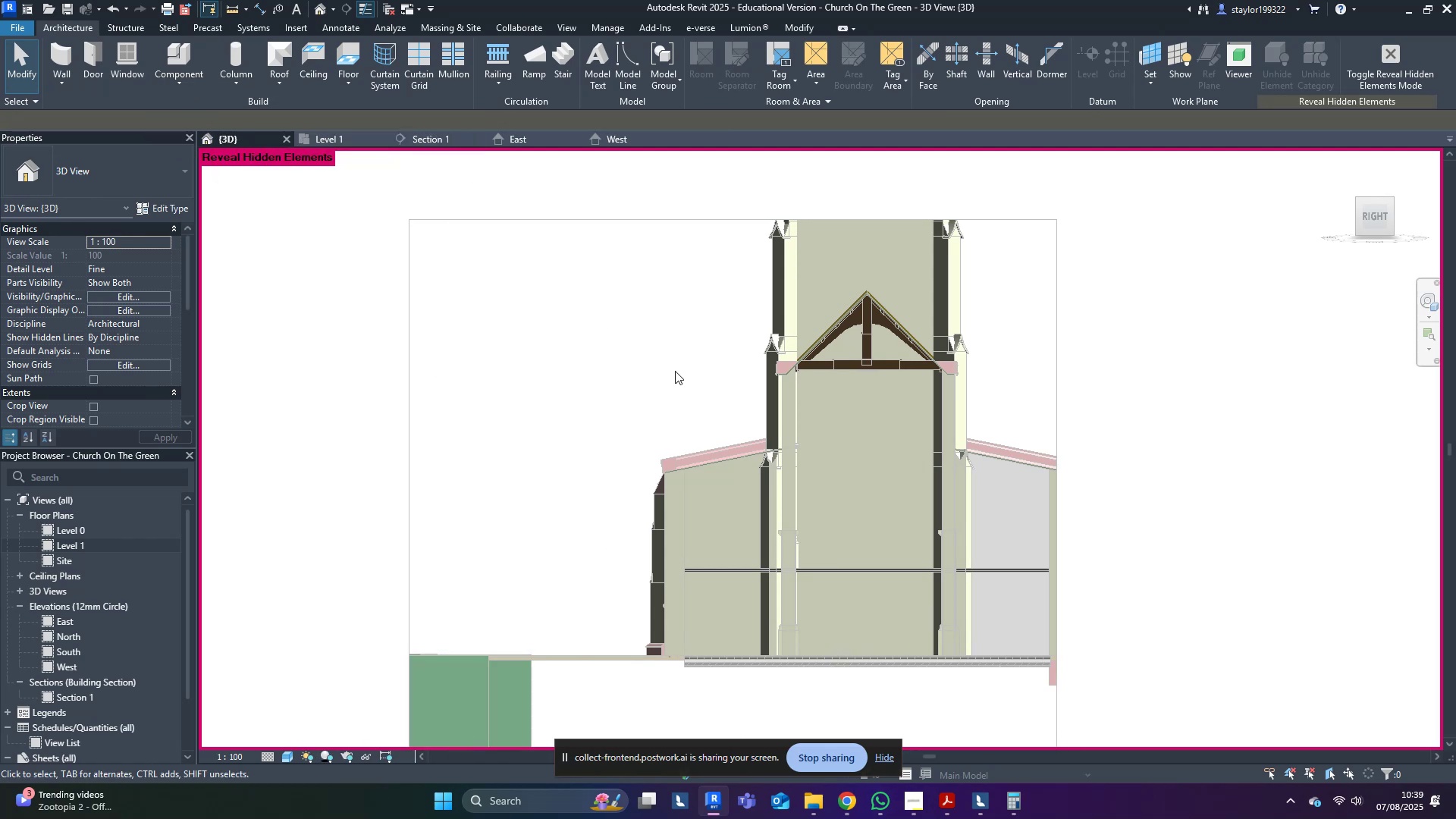 
key(Escape)
 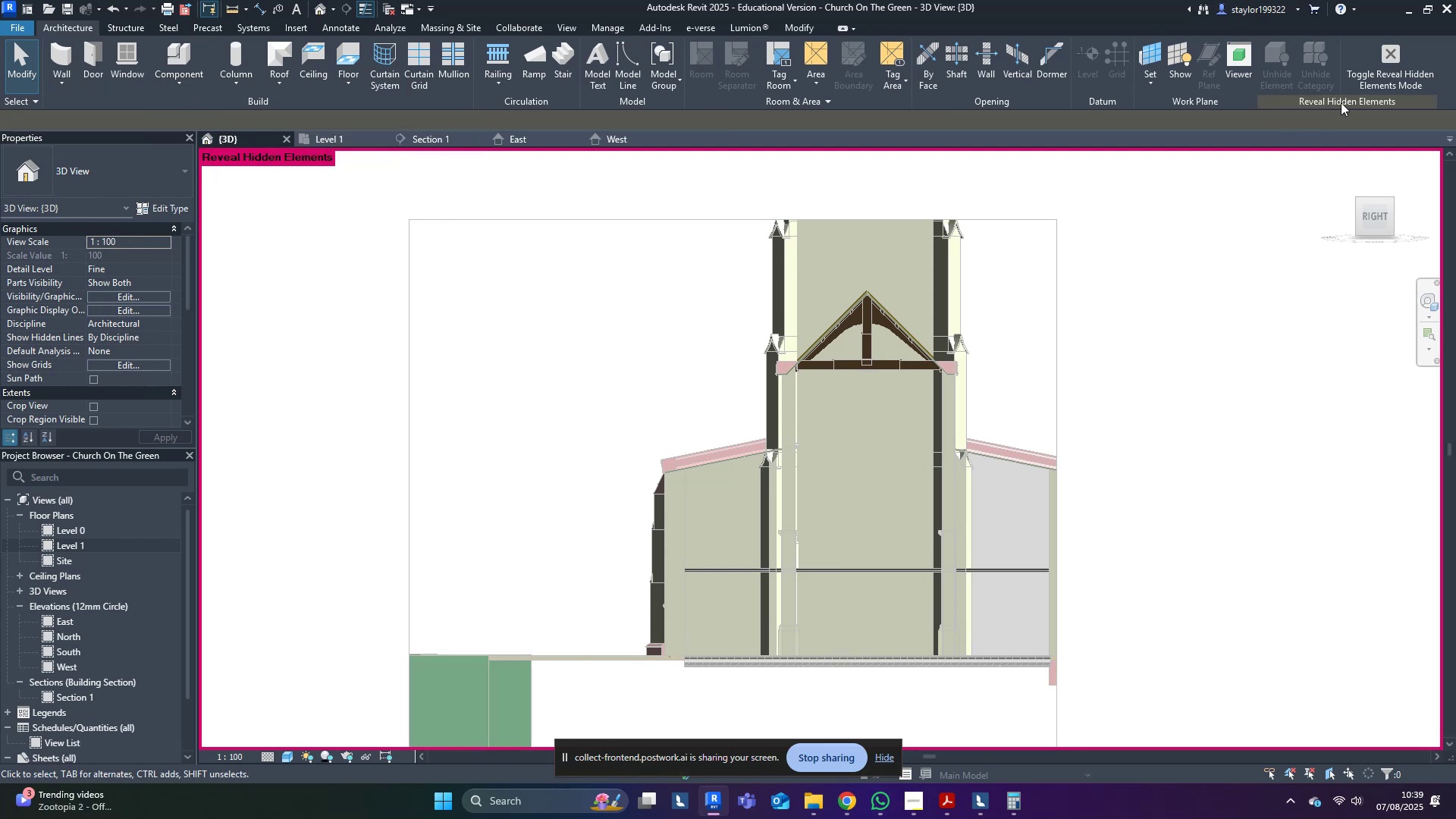 
left_click_drag(start_coordinate=[1391, 64], to_coordinate=[1395, 62])
 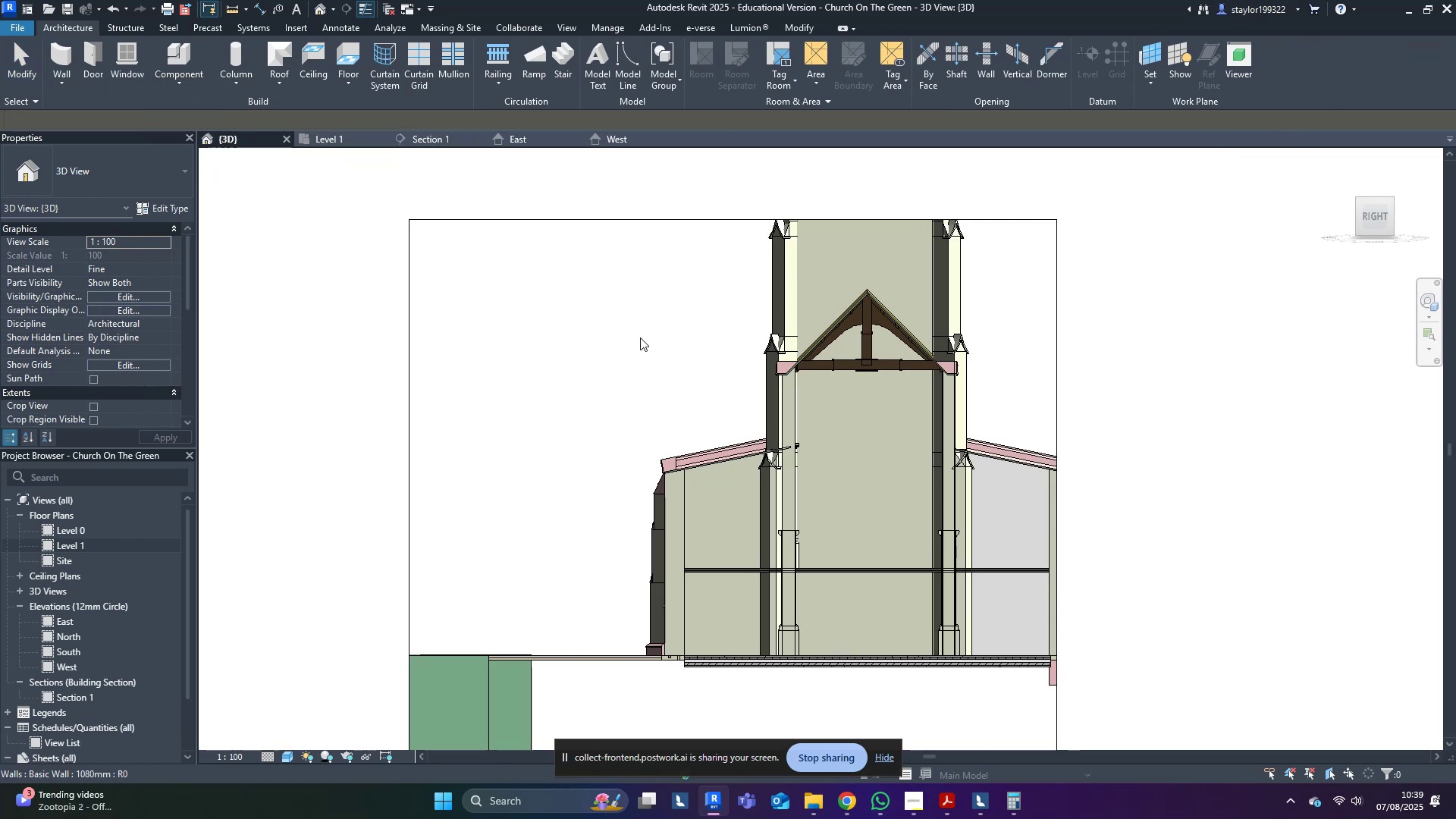 
middle_click([595, 362])
 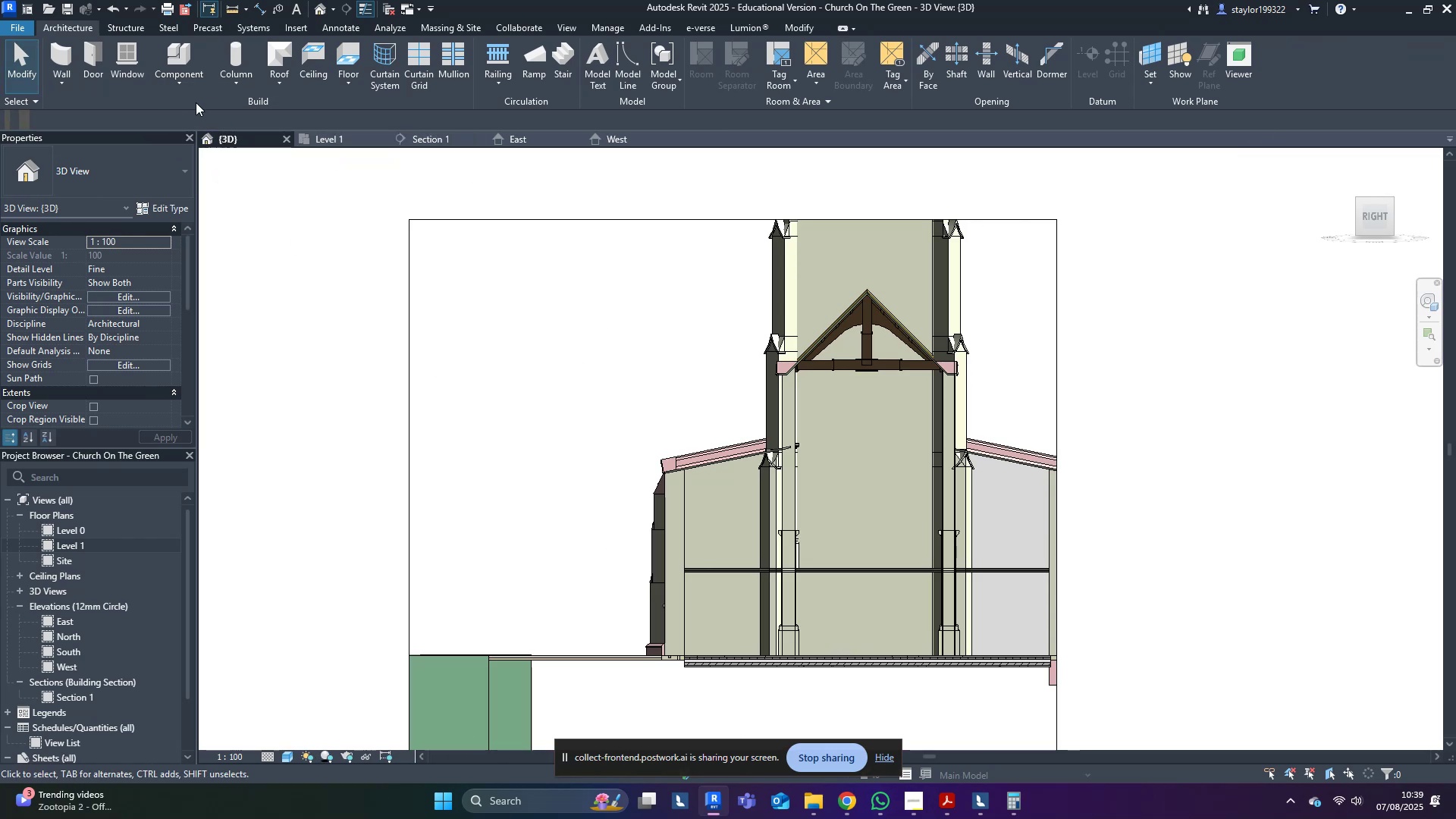 
left_click([174, 85])
 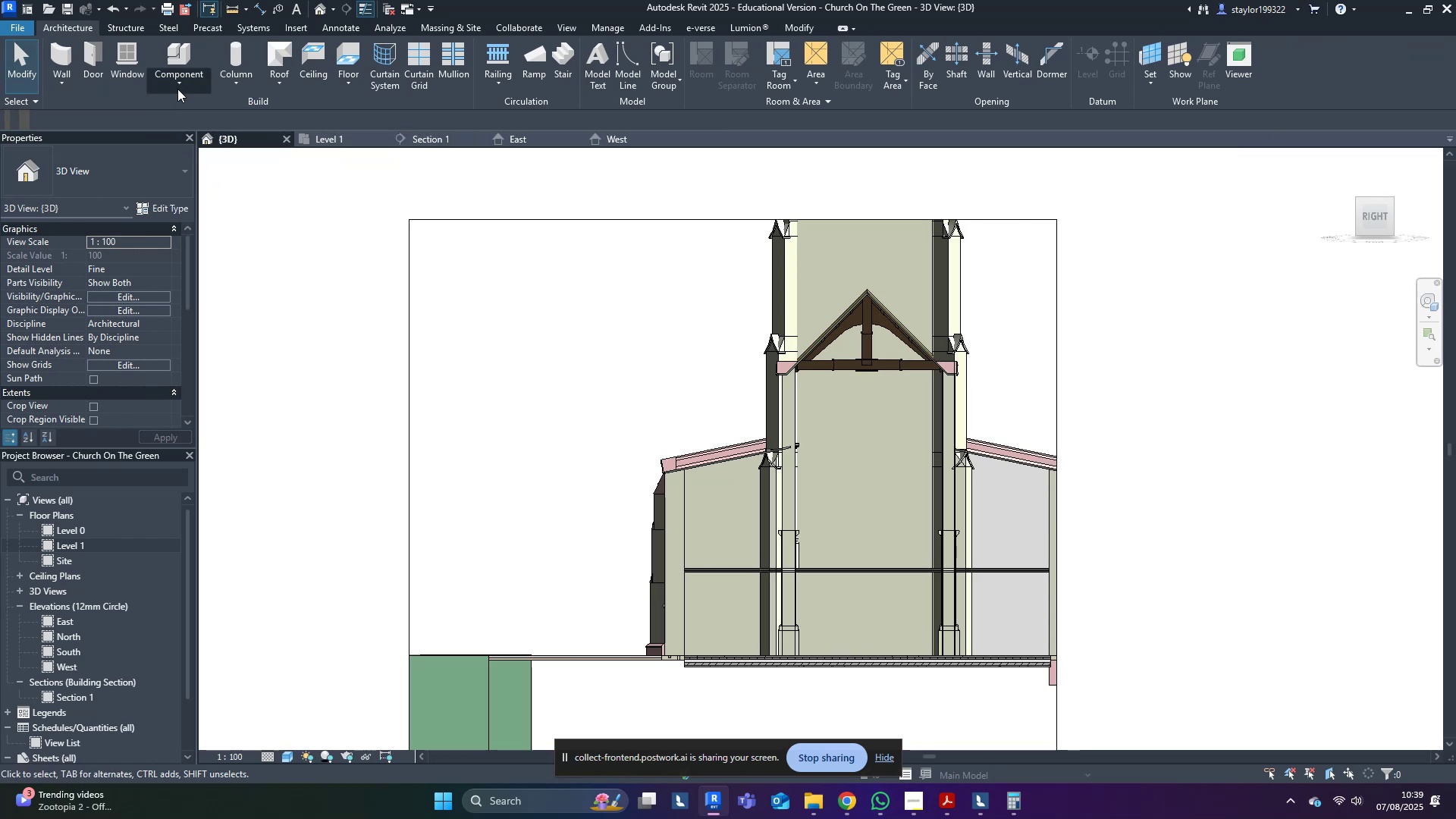 
double_click([197, 144])
 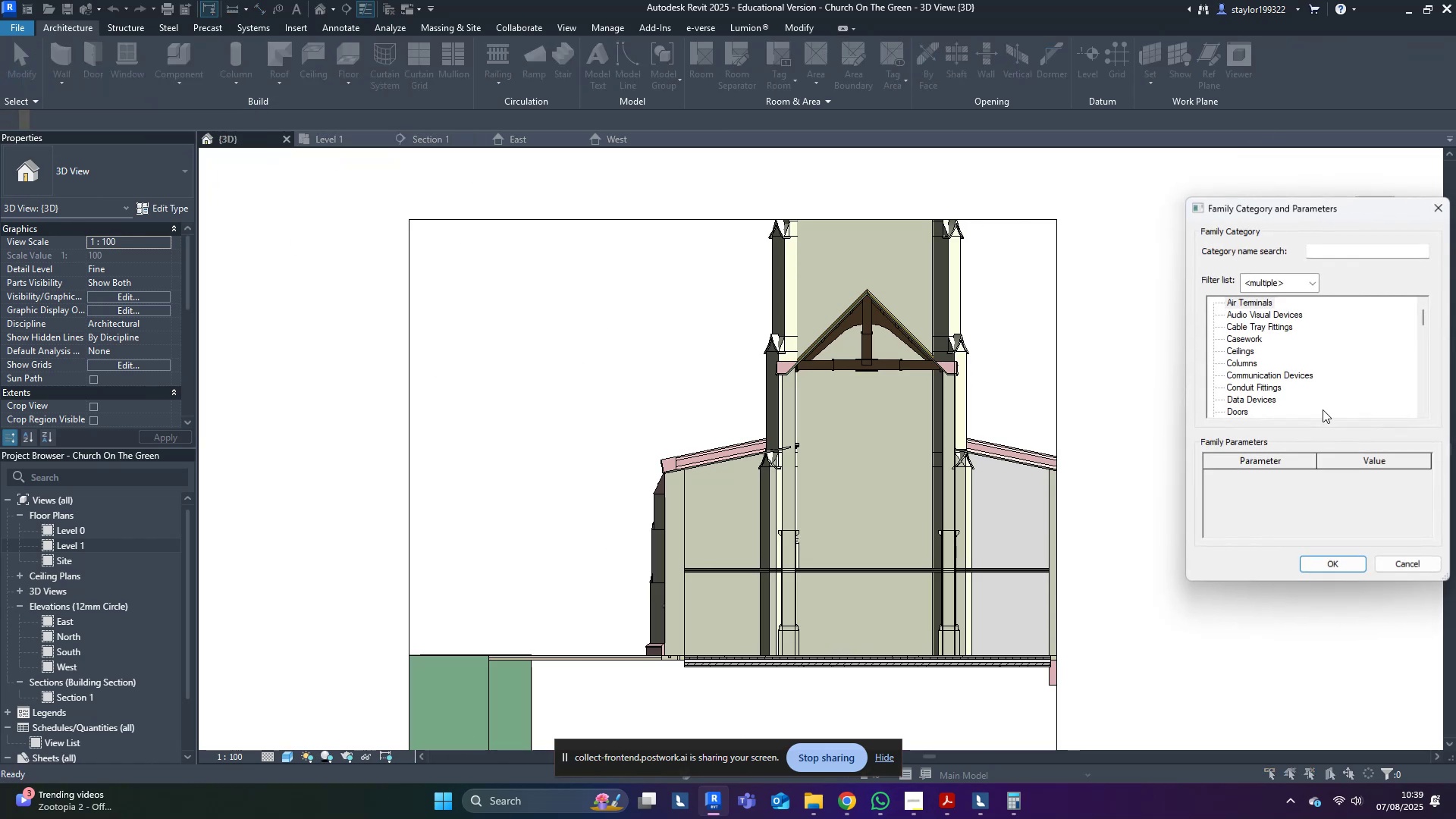 
left_click([1389, 394])
 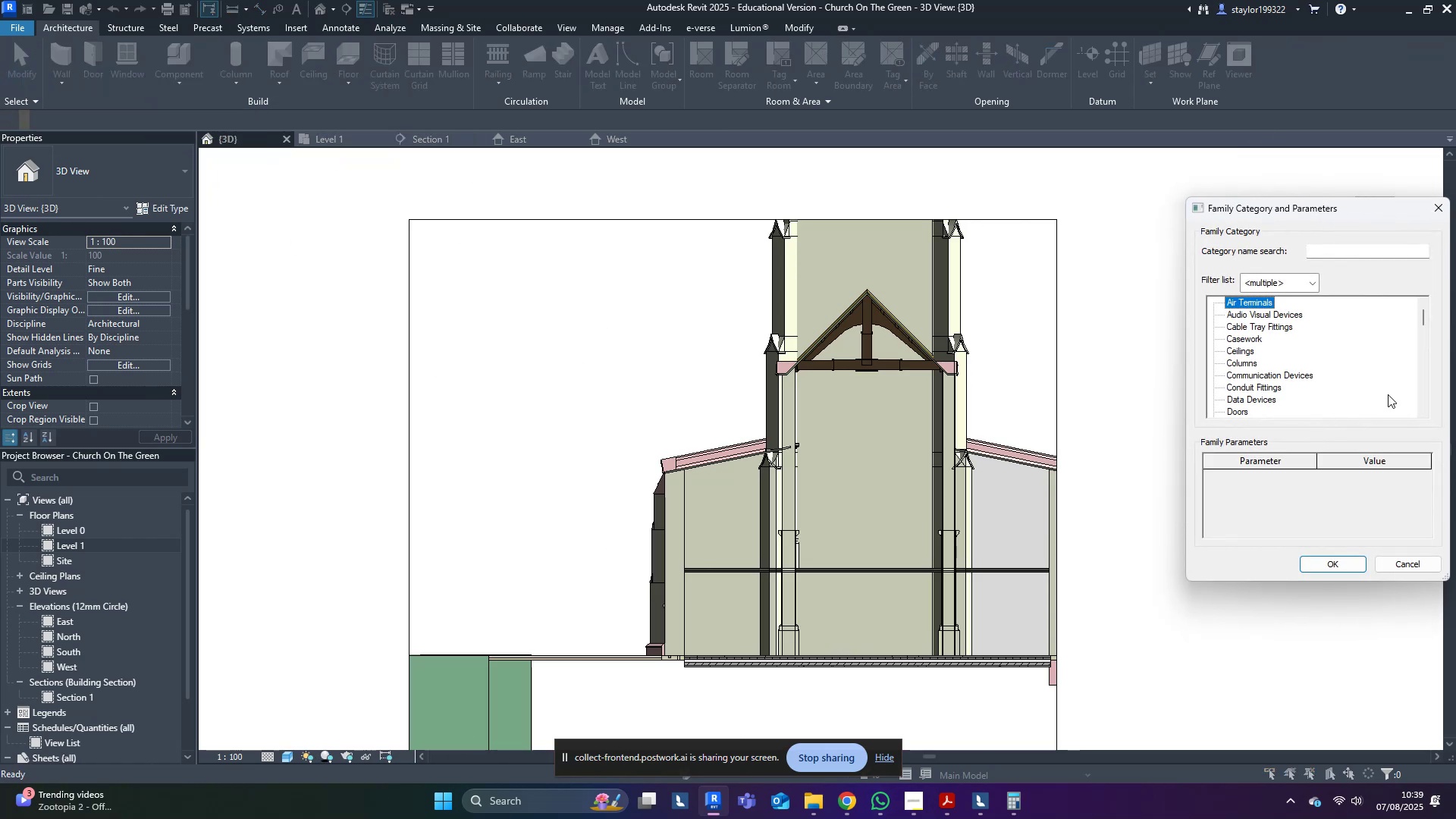 
key(G)
 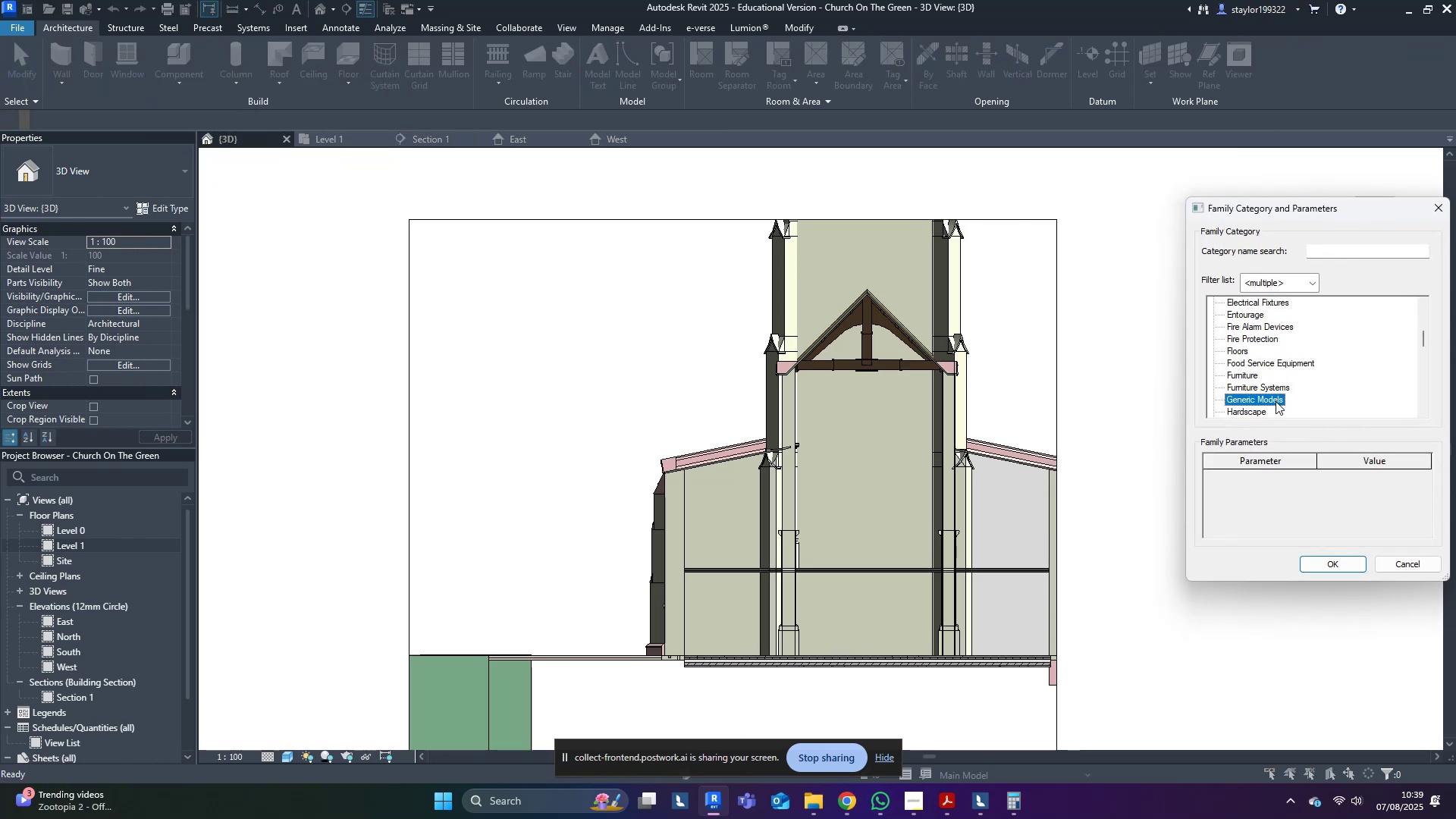 
double_click([1276, 401])
 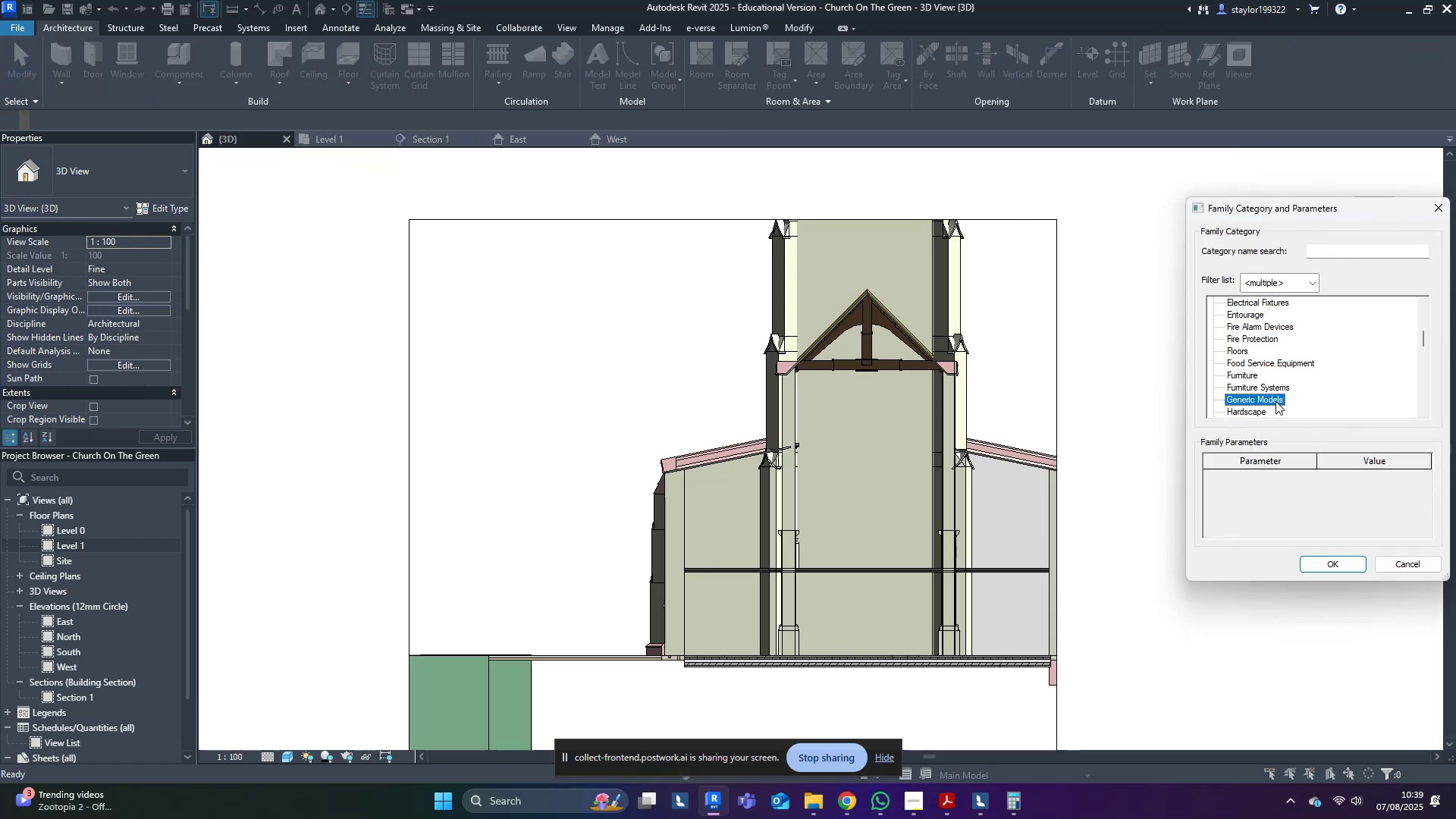 
triple_click([1276, 401])
 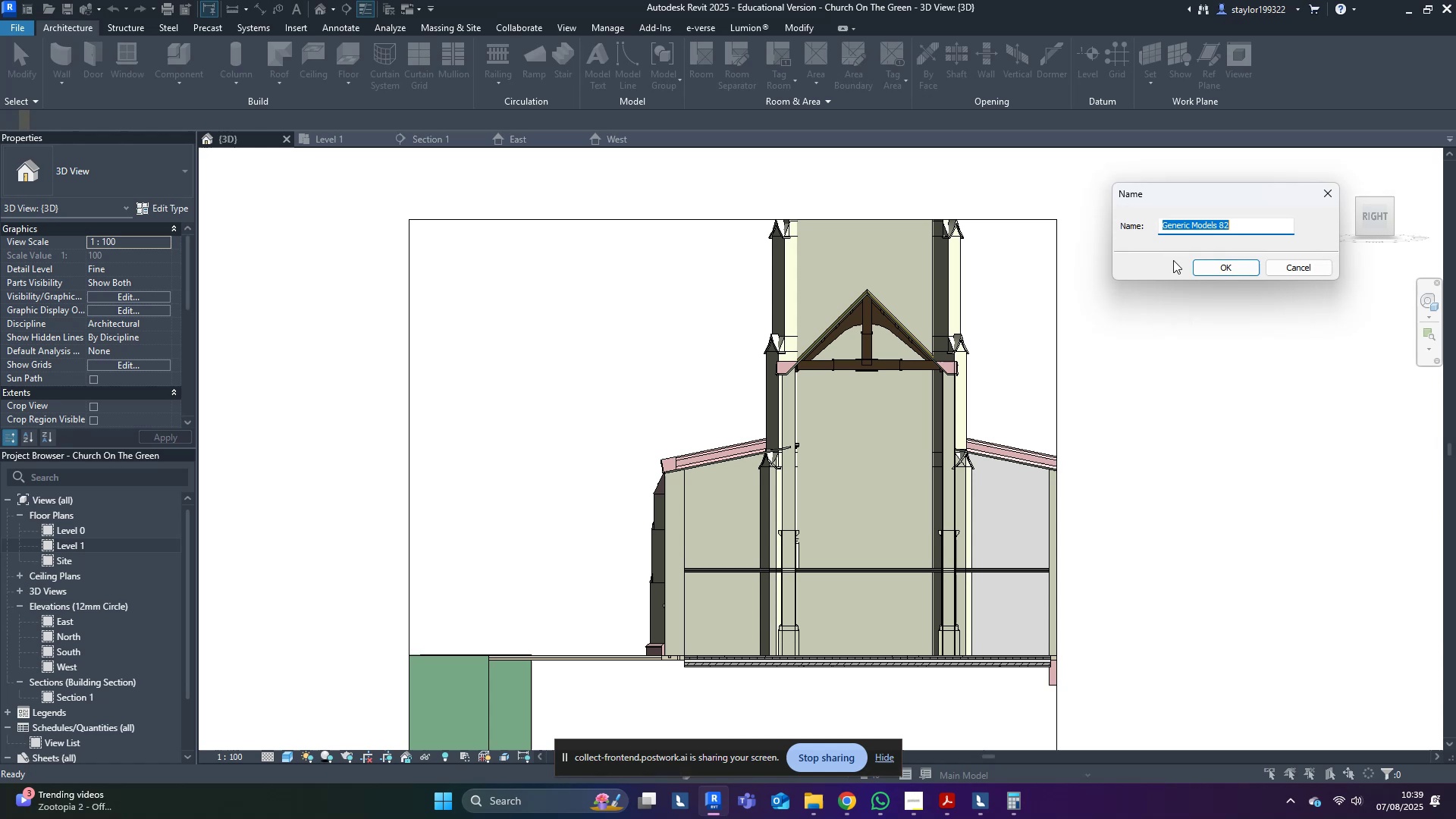 
left_click_drag(start_coordinate=[1214, 265], to_coordinate=[1213, 268])
 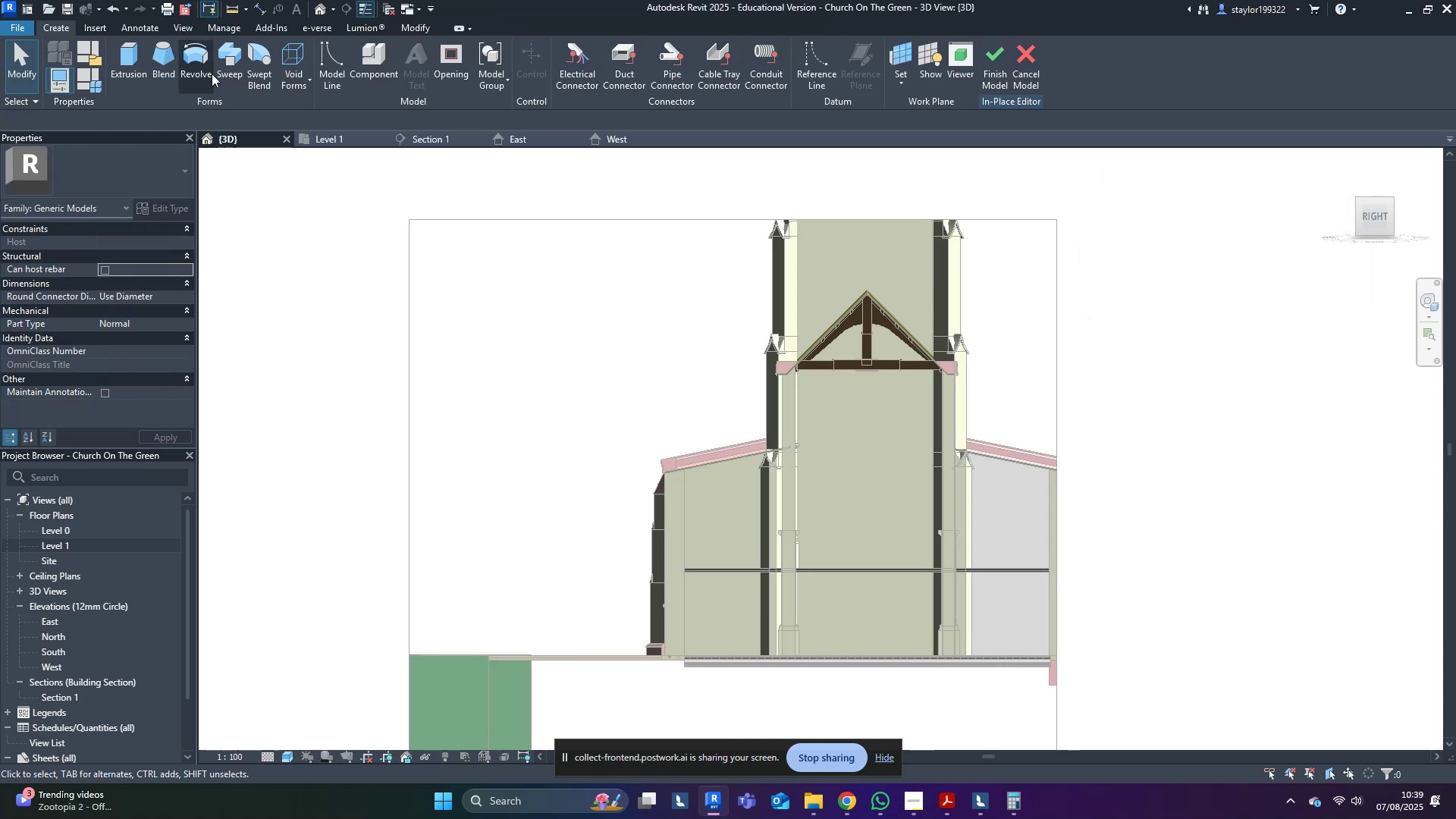 
left_click([295, 45])
 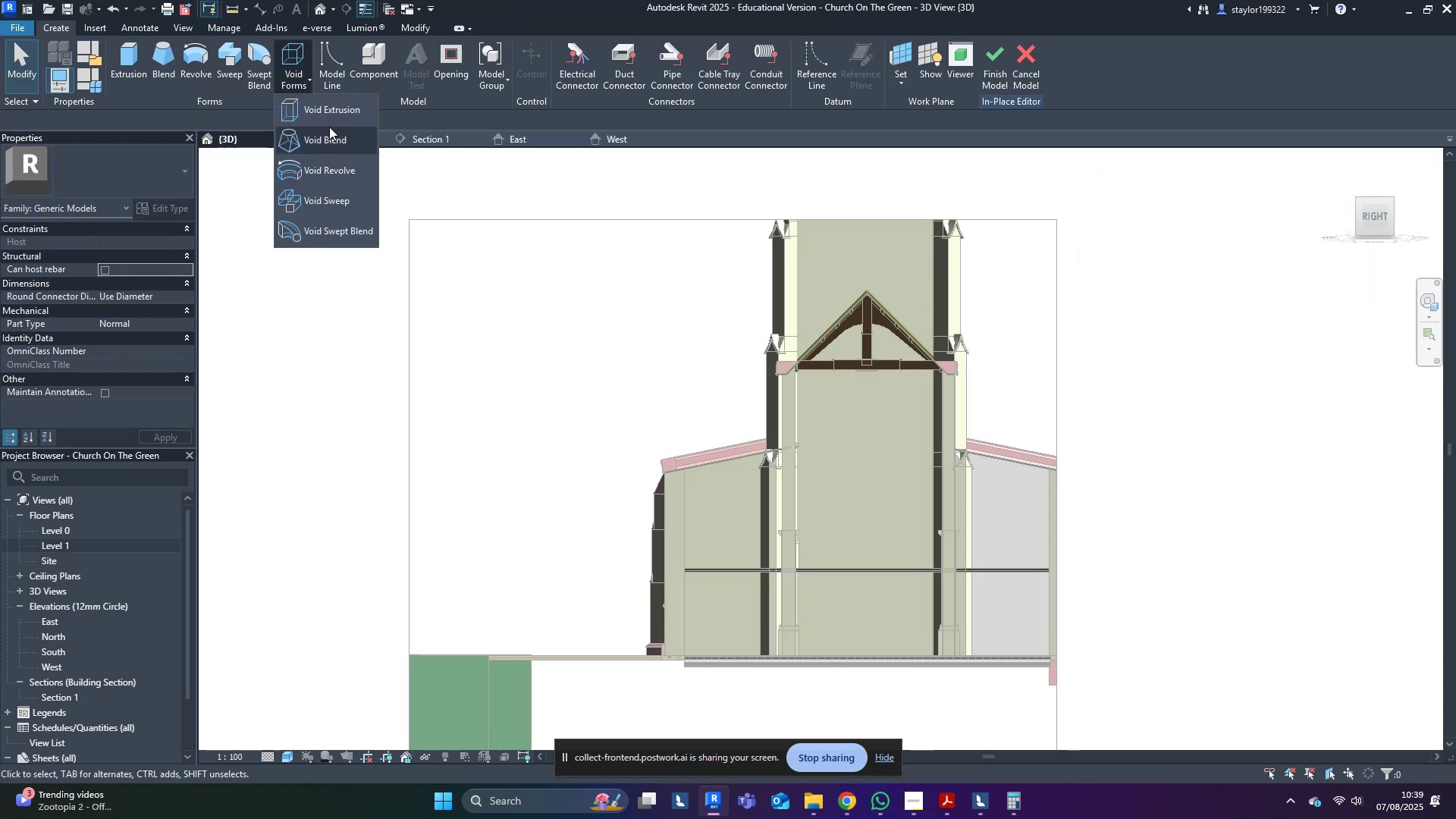 
left_click([328, 106])
 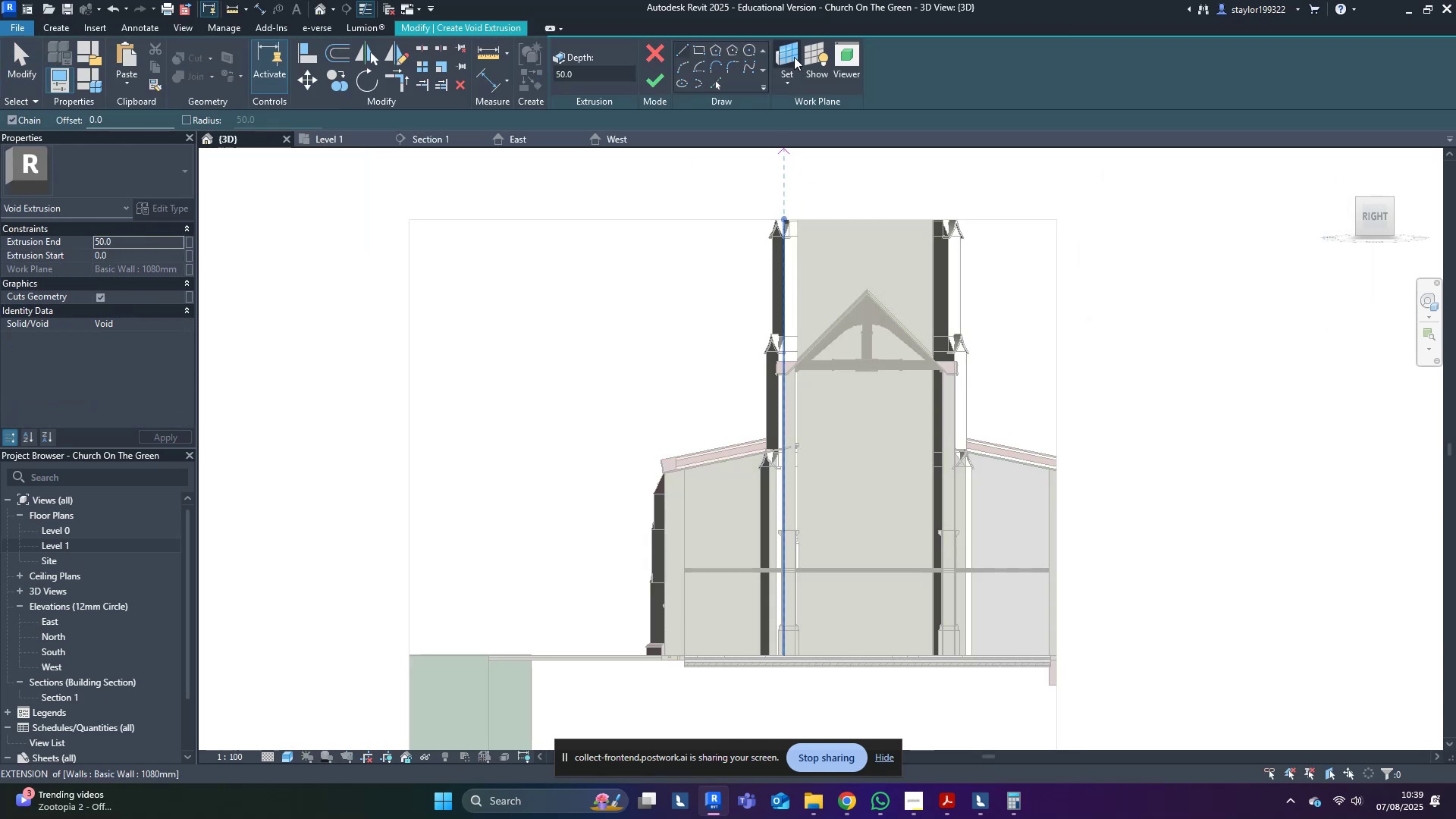 
left_click([792, 50])
 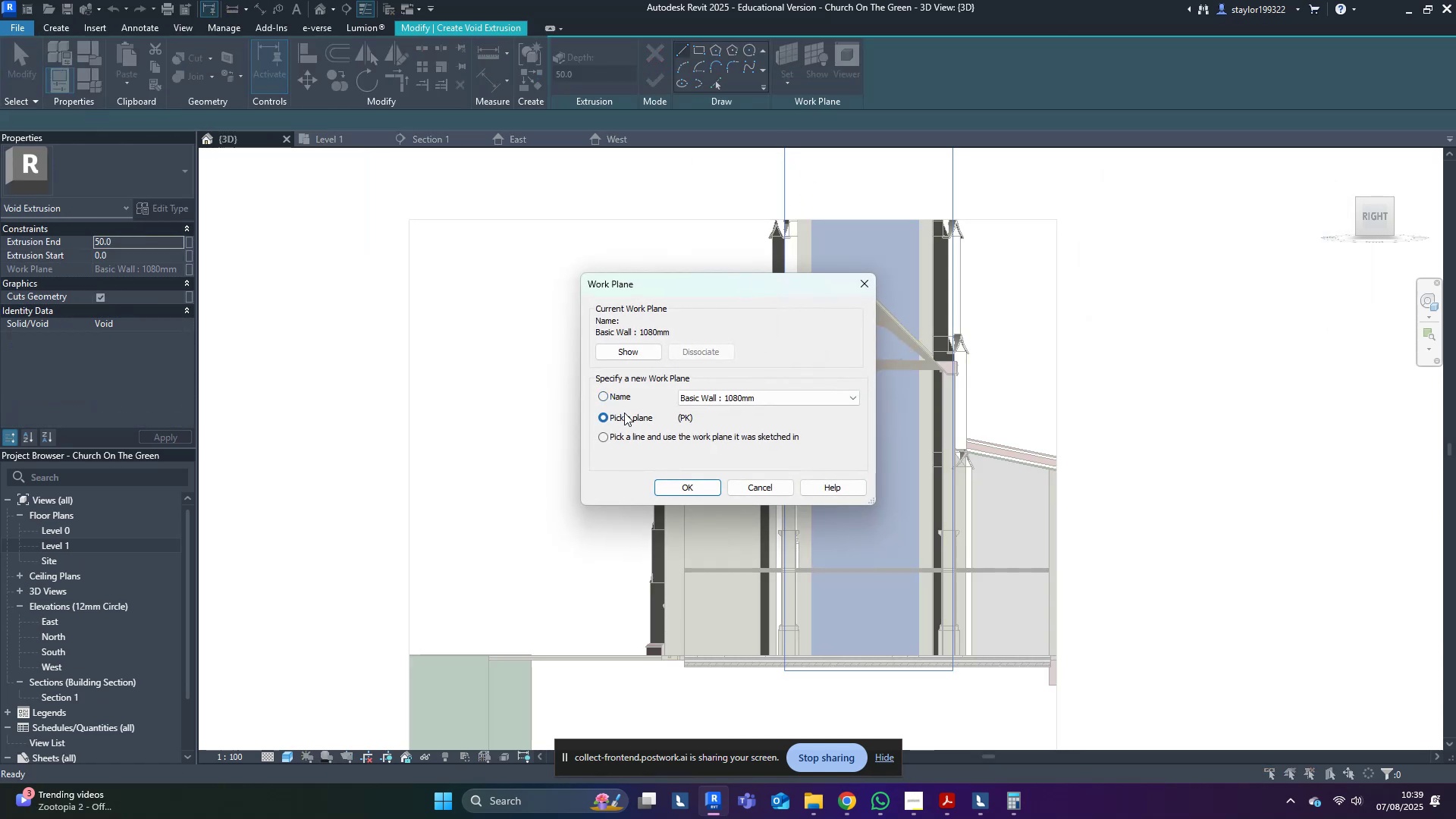 
left_click([683, 485])
 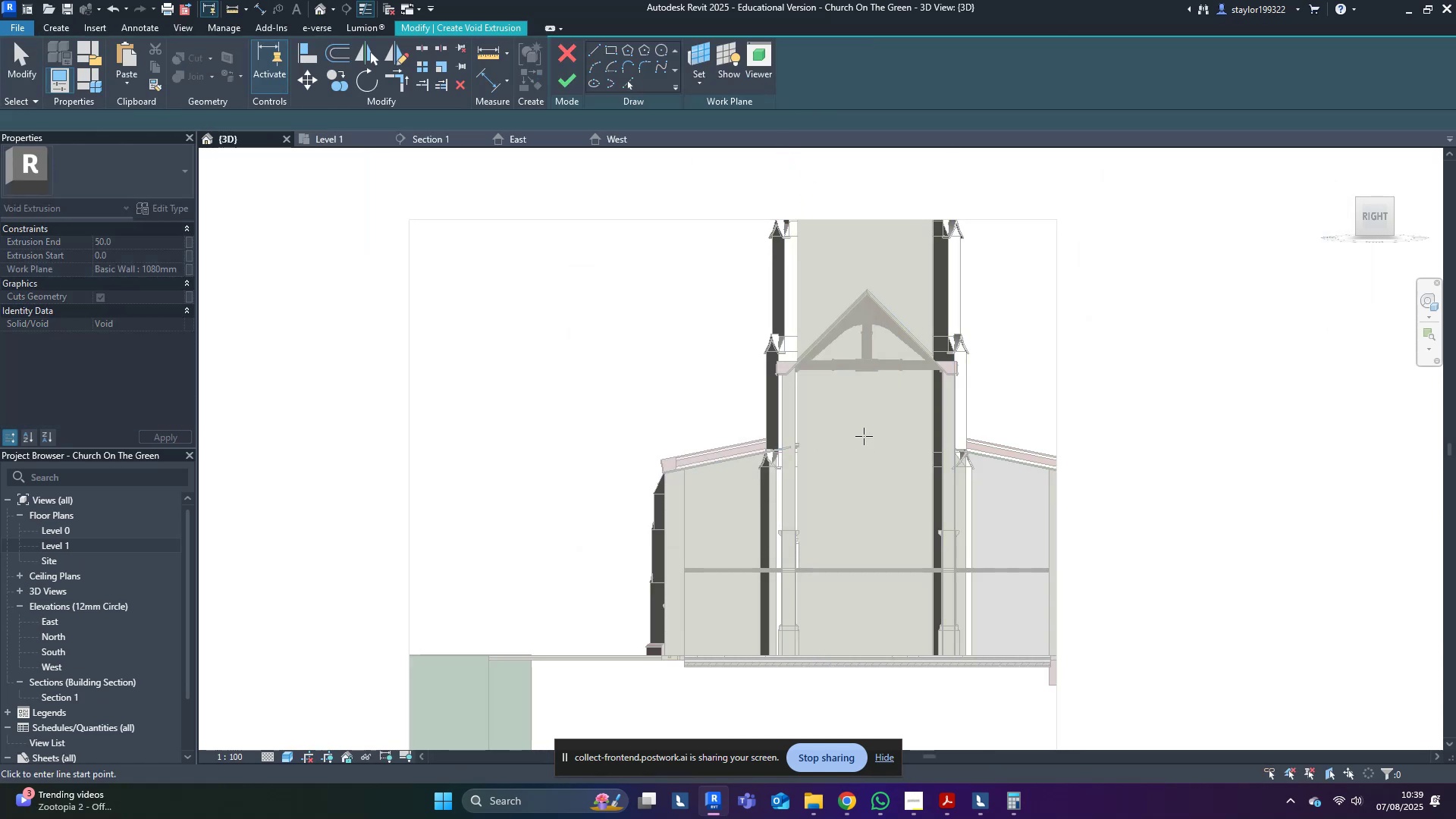 
scroll: coordinate [879, 419], scroll_direction: up, amount: 4.0
 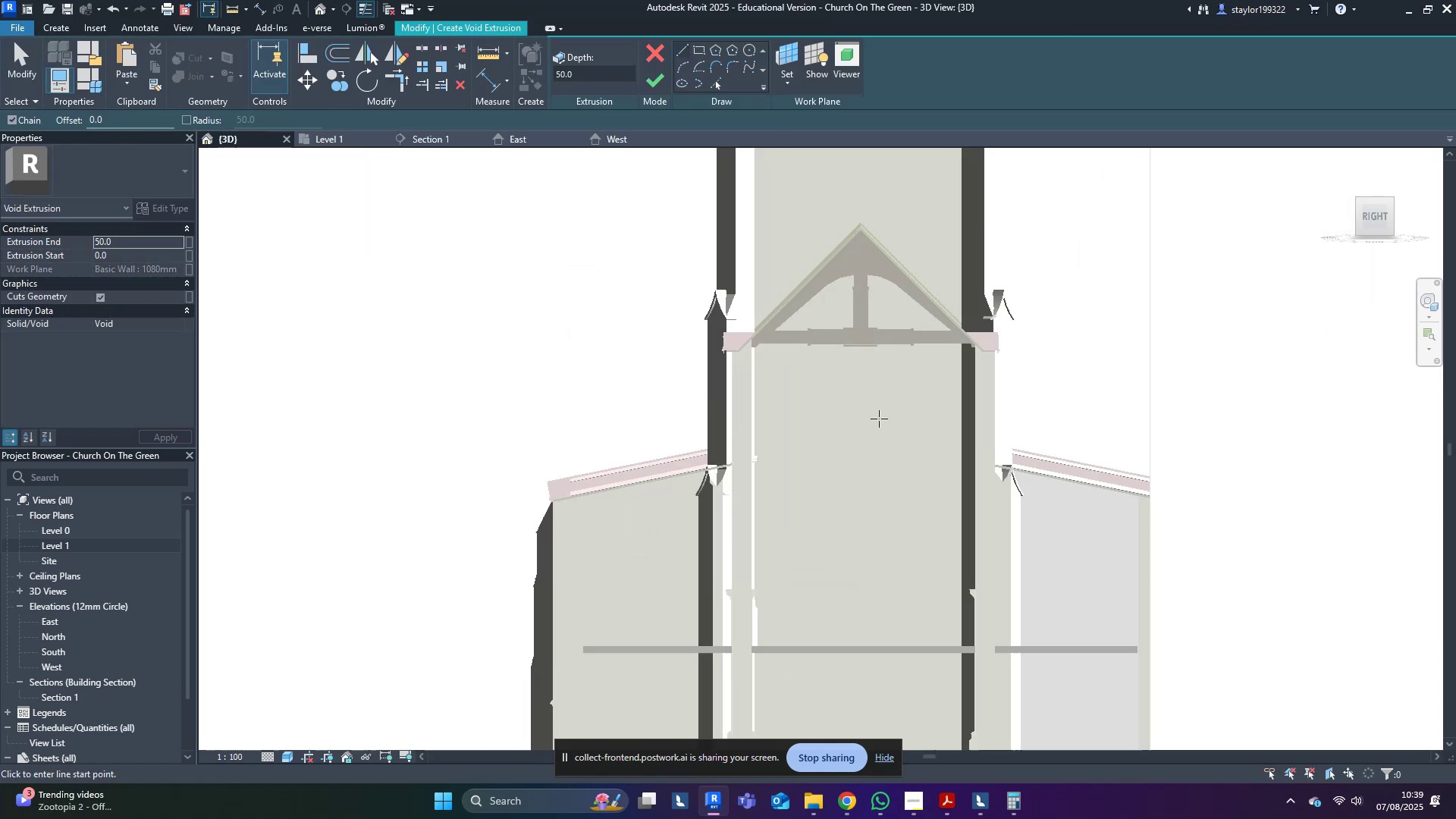 
type(wf)
 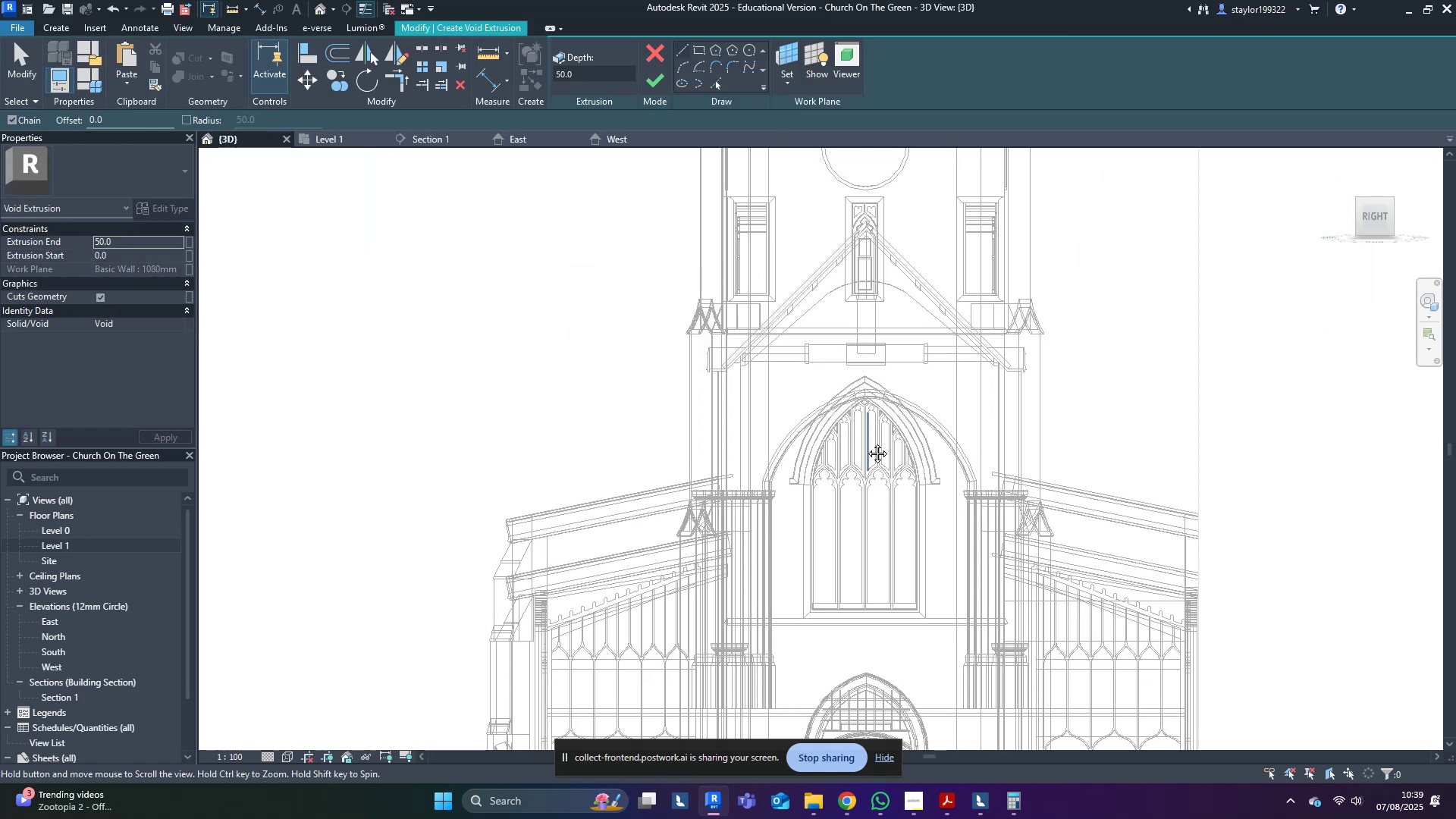 
scroll: coordinate [786, 486], scroll_direction: up, amount: 4.0
 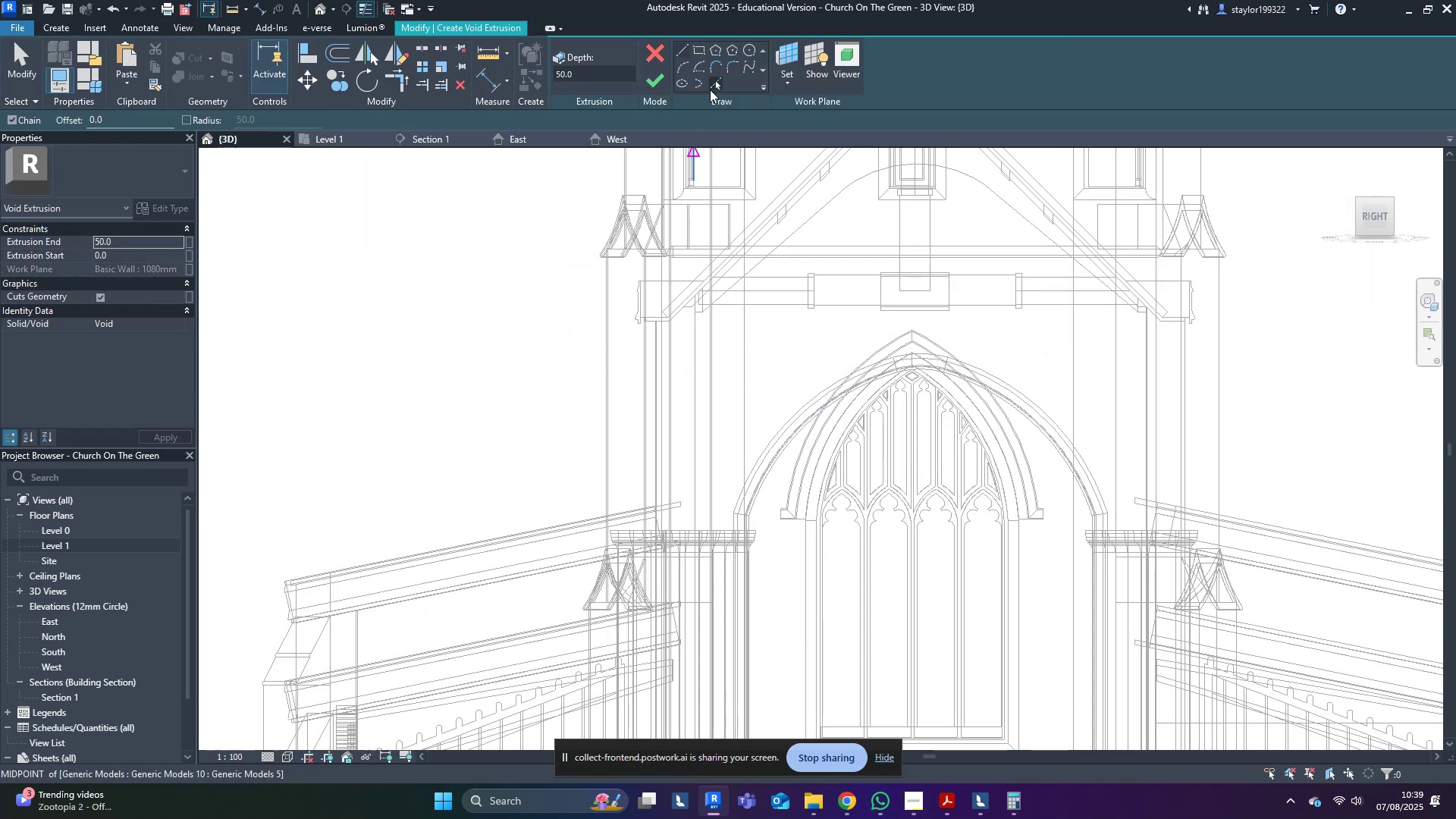 
left_click([715, 82])
 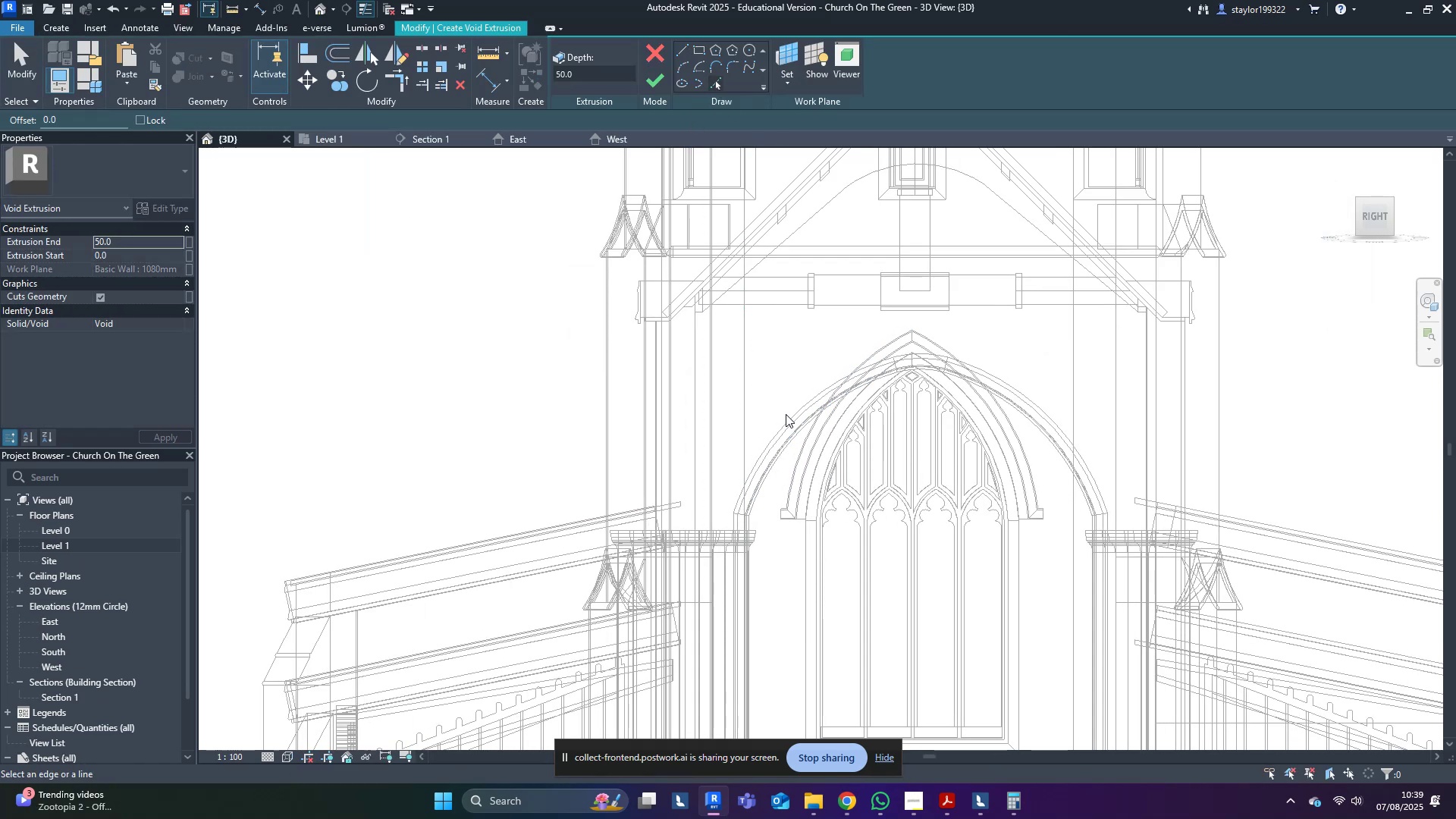 
left_click([786, 416])
 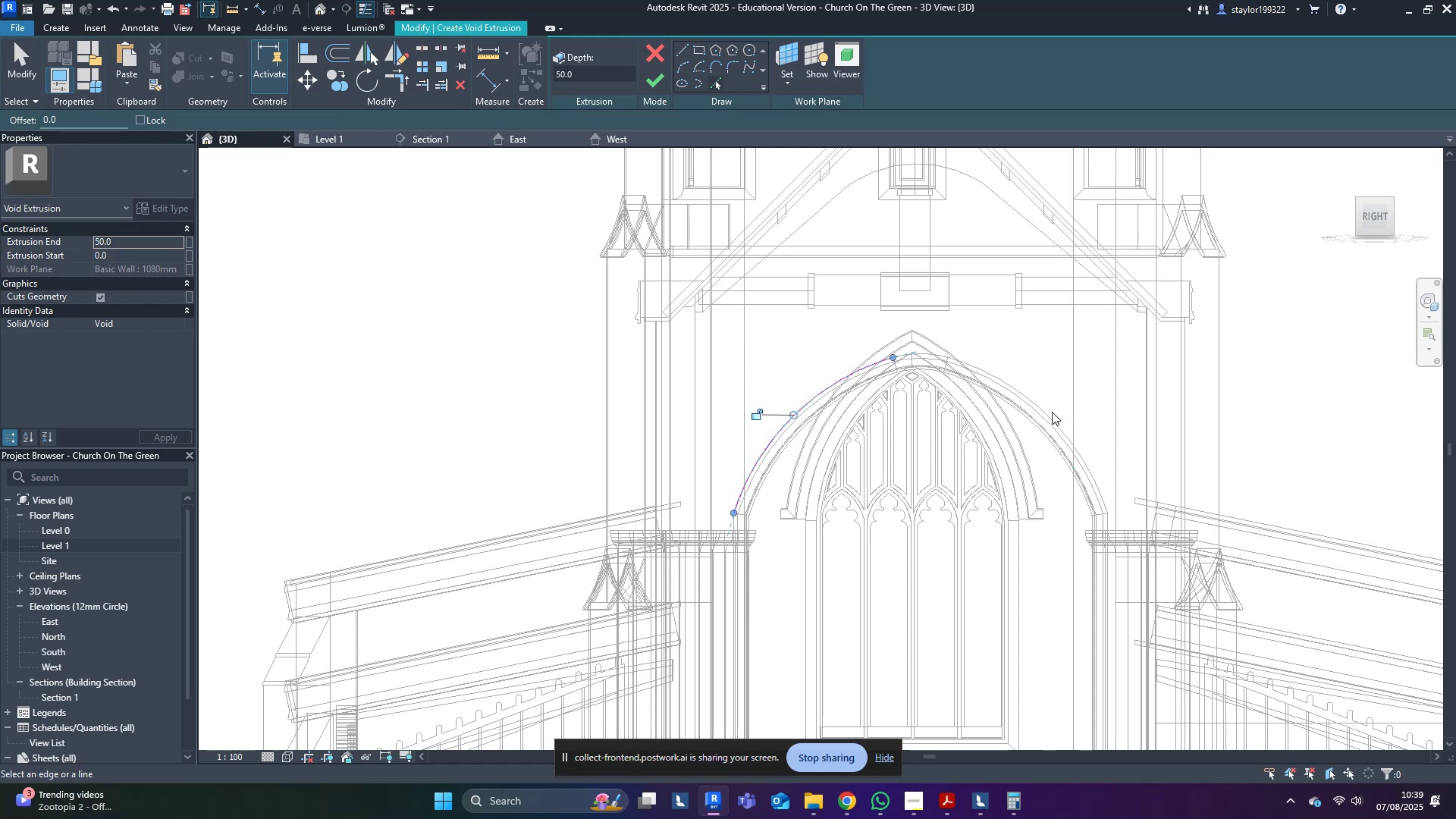 
left_click([1048, 413])
 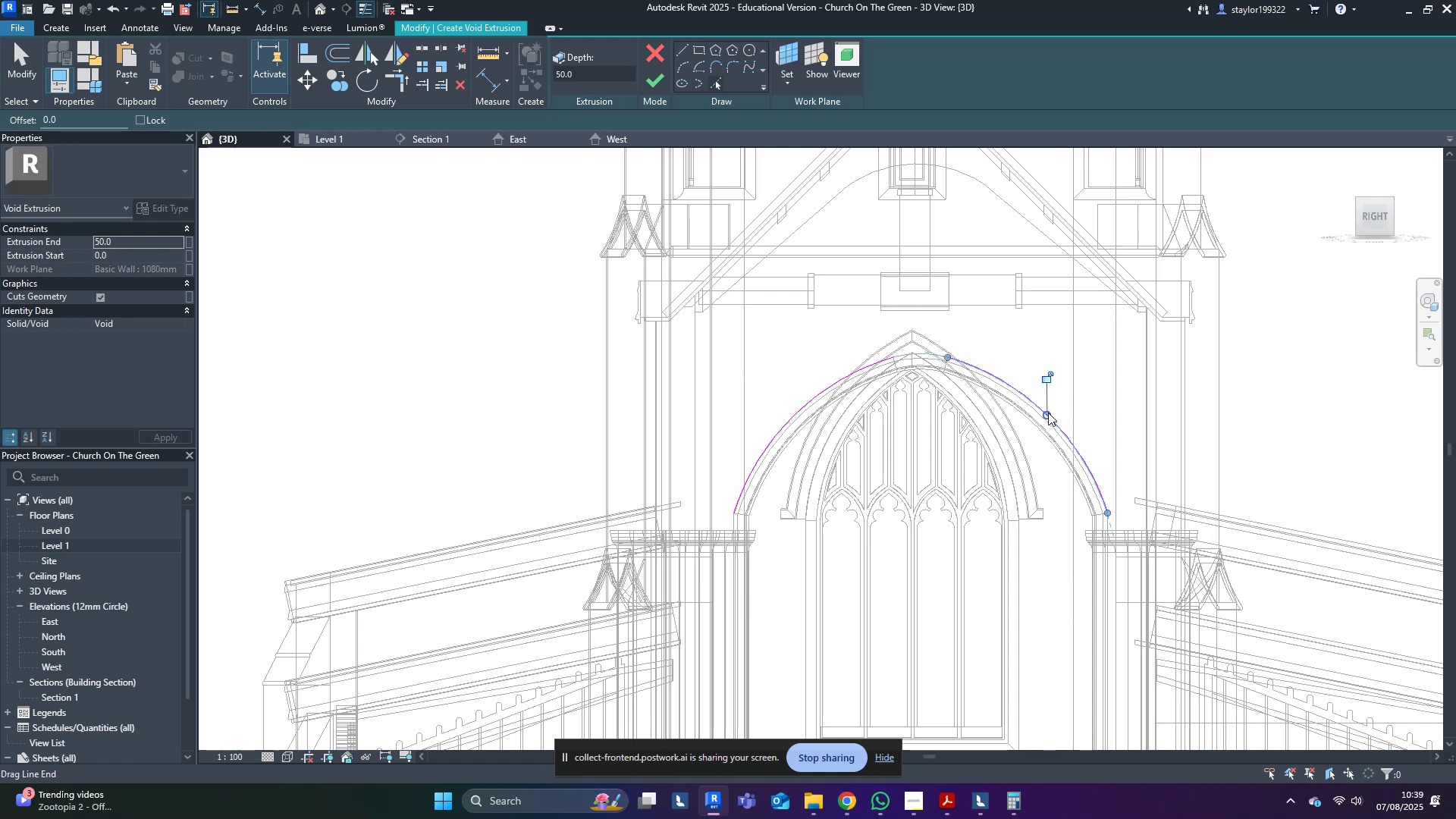 
type(sdwfsdwf)
 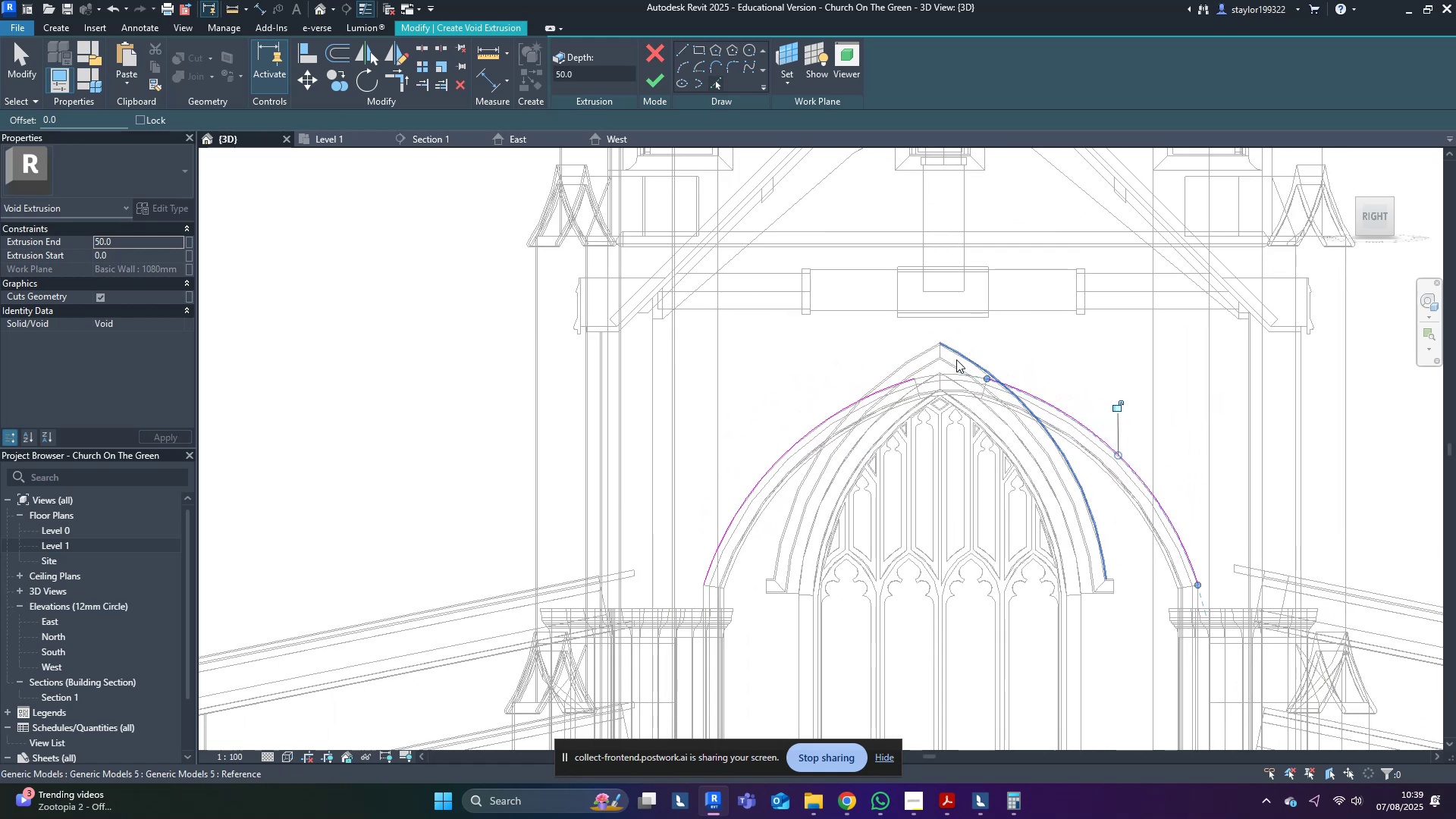 
scroll: coordinate [1048, 421], scroll_direction: down, amount: 3.0
 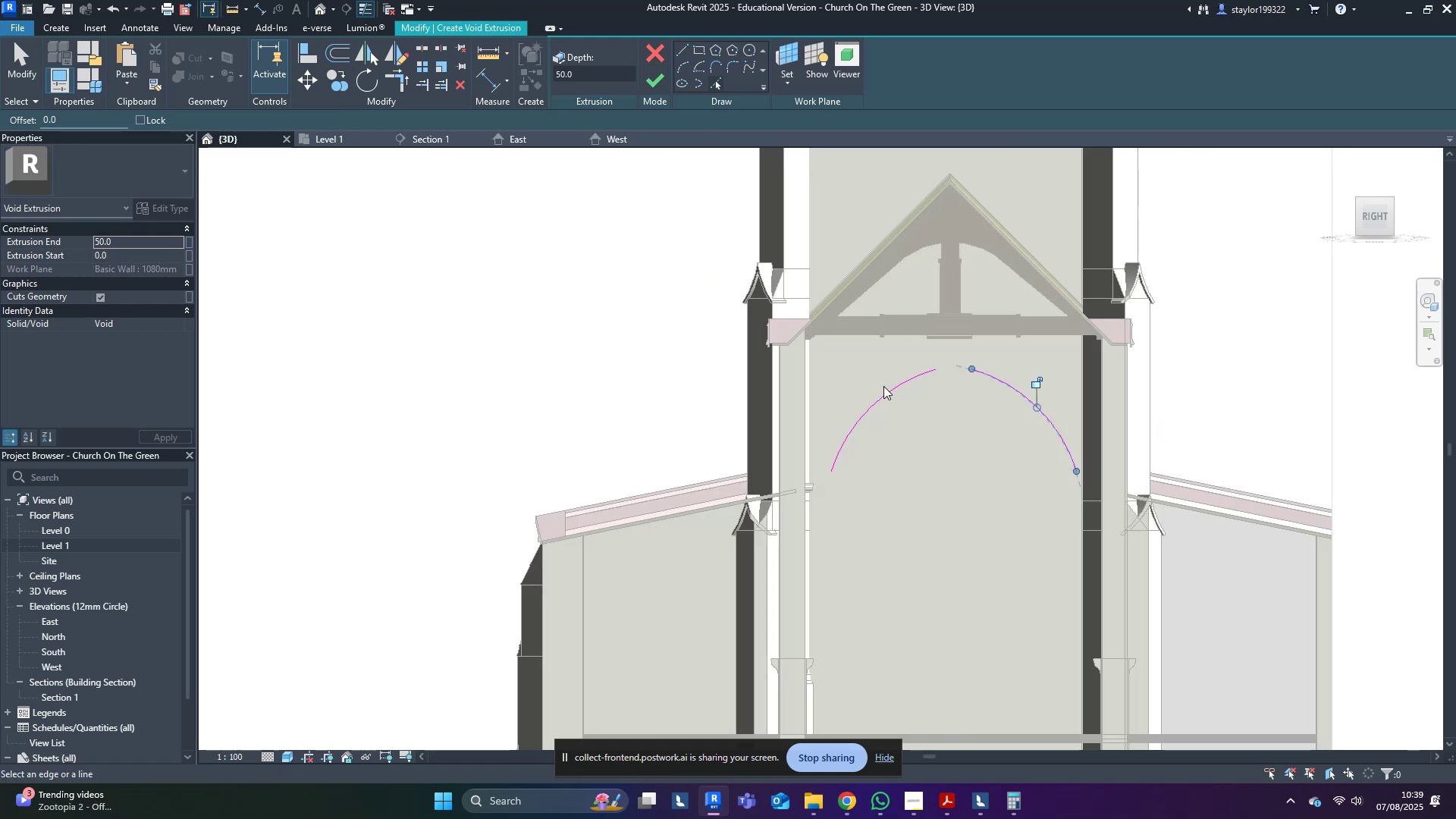 
scroll: coordinate [956, 359], scroll_direction: up, amount: 11.0
 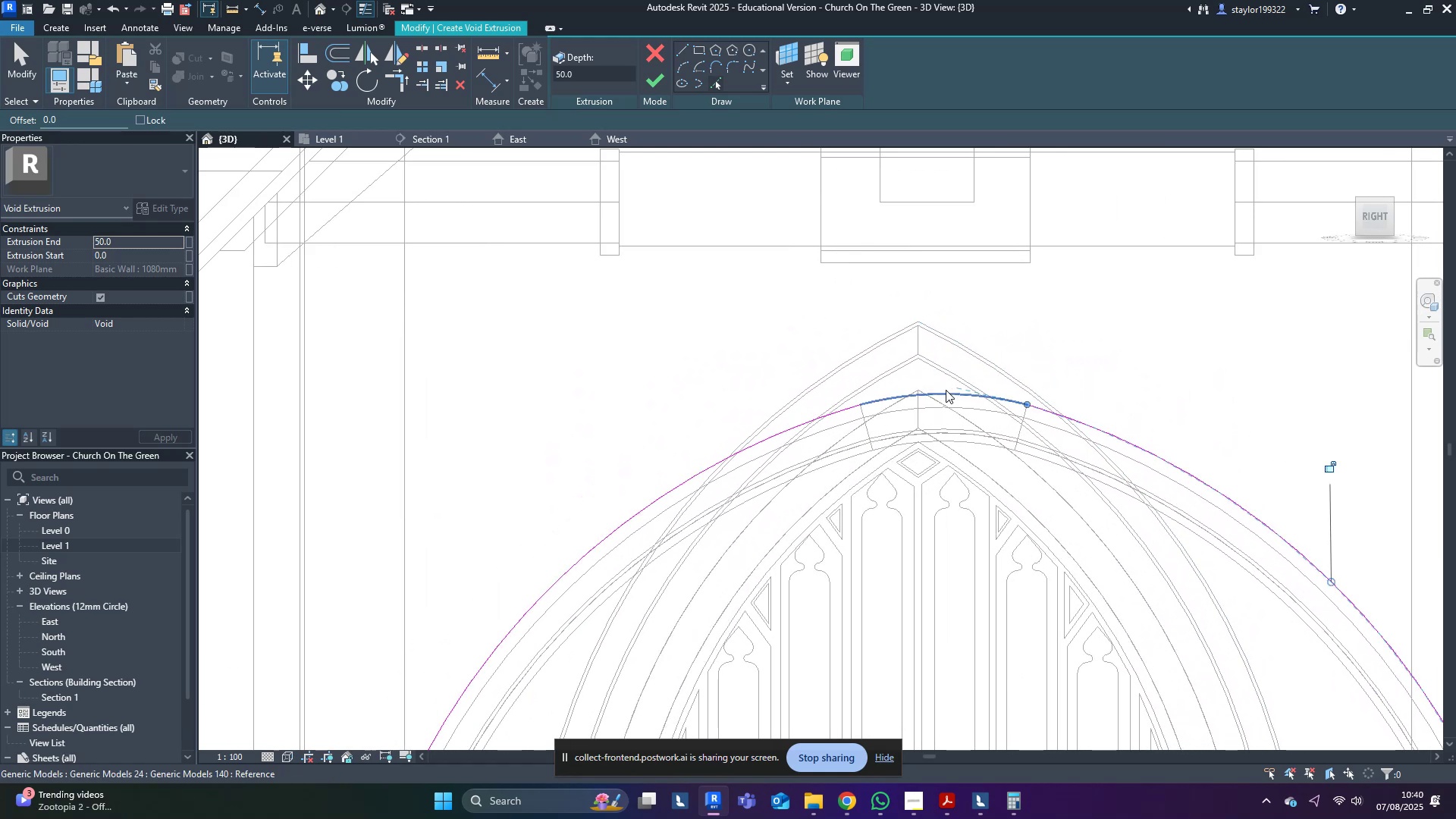 
left_click([946, 390])
 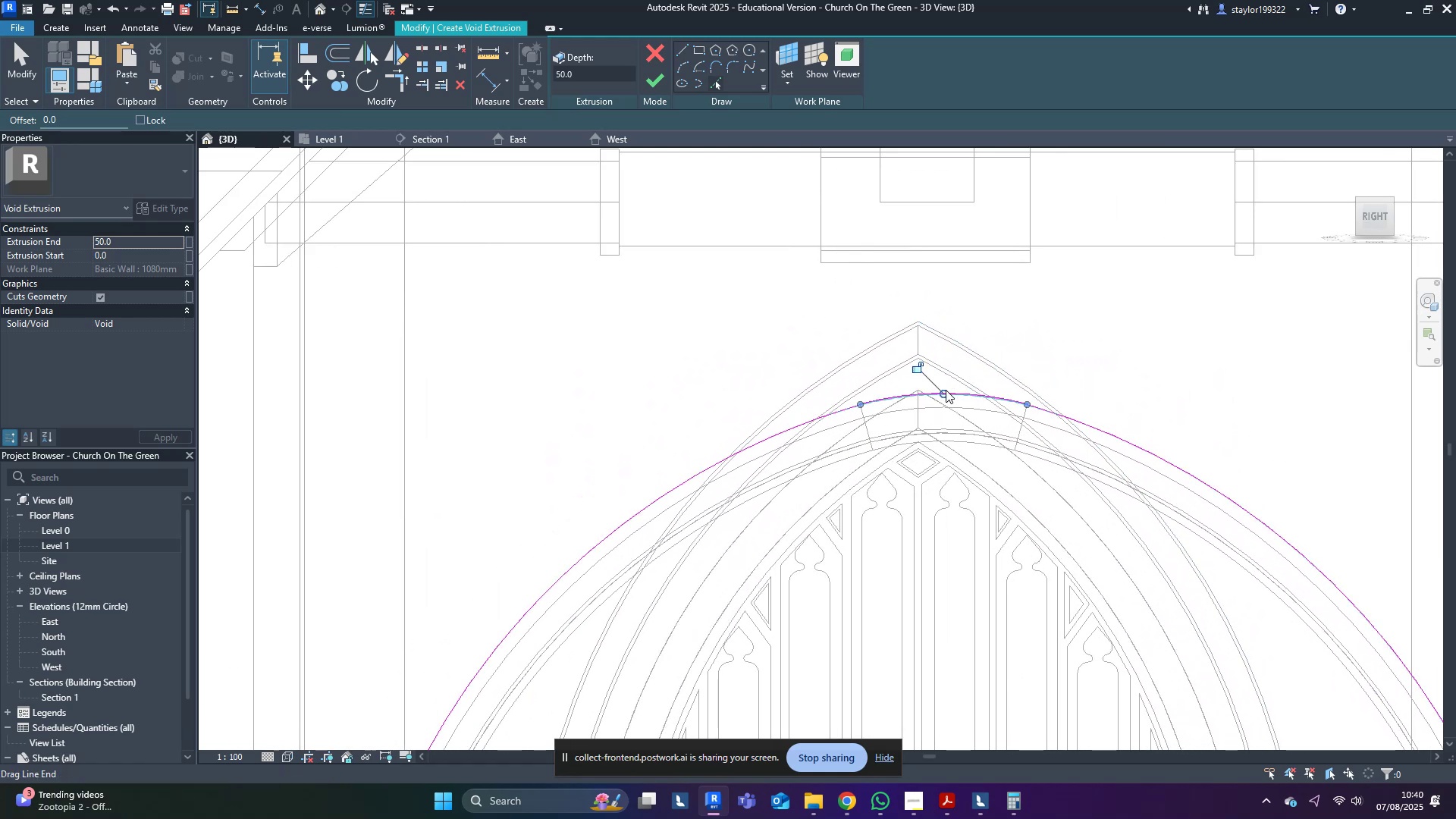 
type(sdwf)
 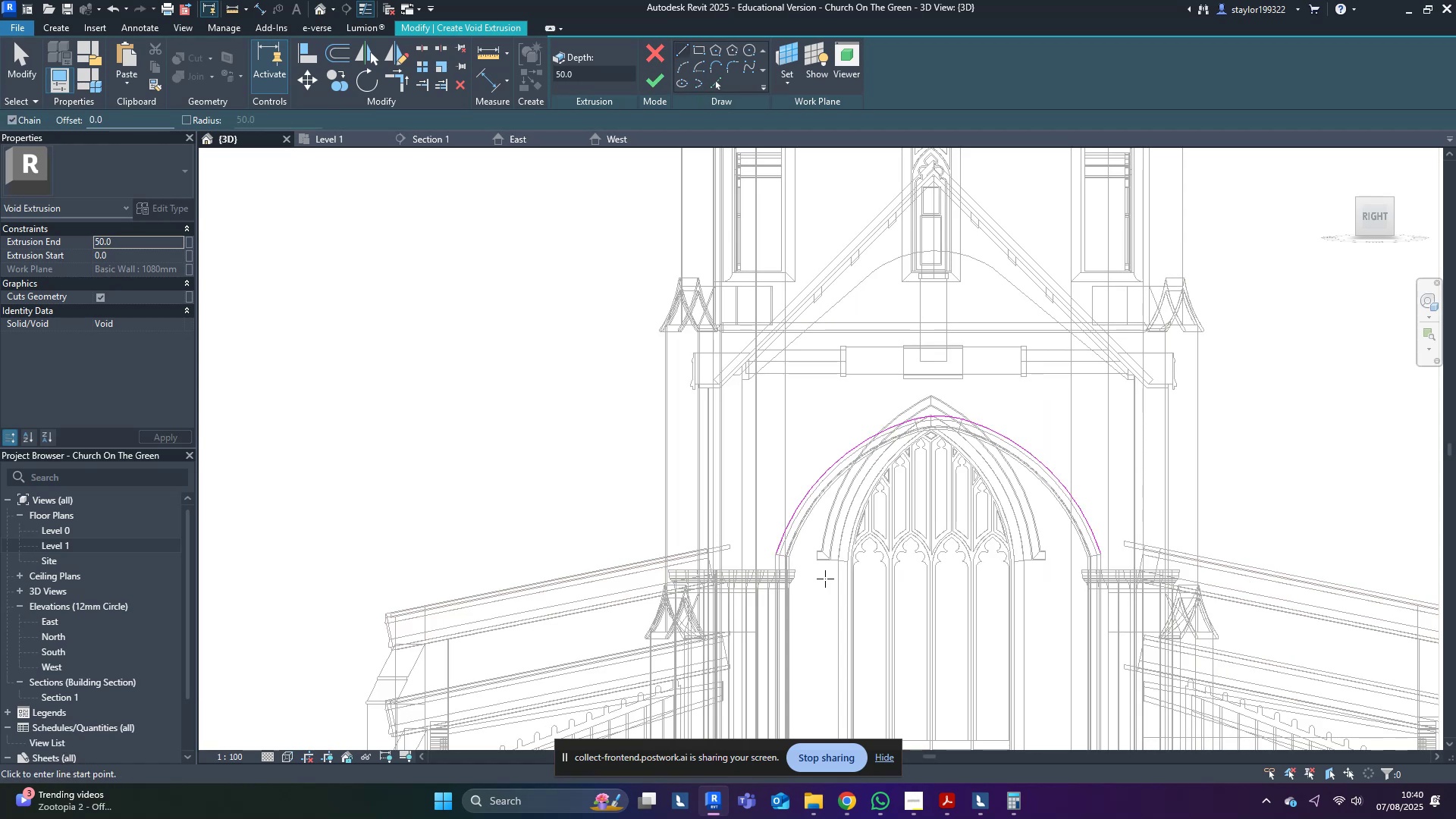 
scroll: coordinate [936, 426], scroll_direction: down, amount: 9.0
 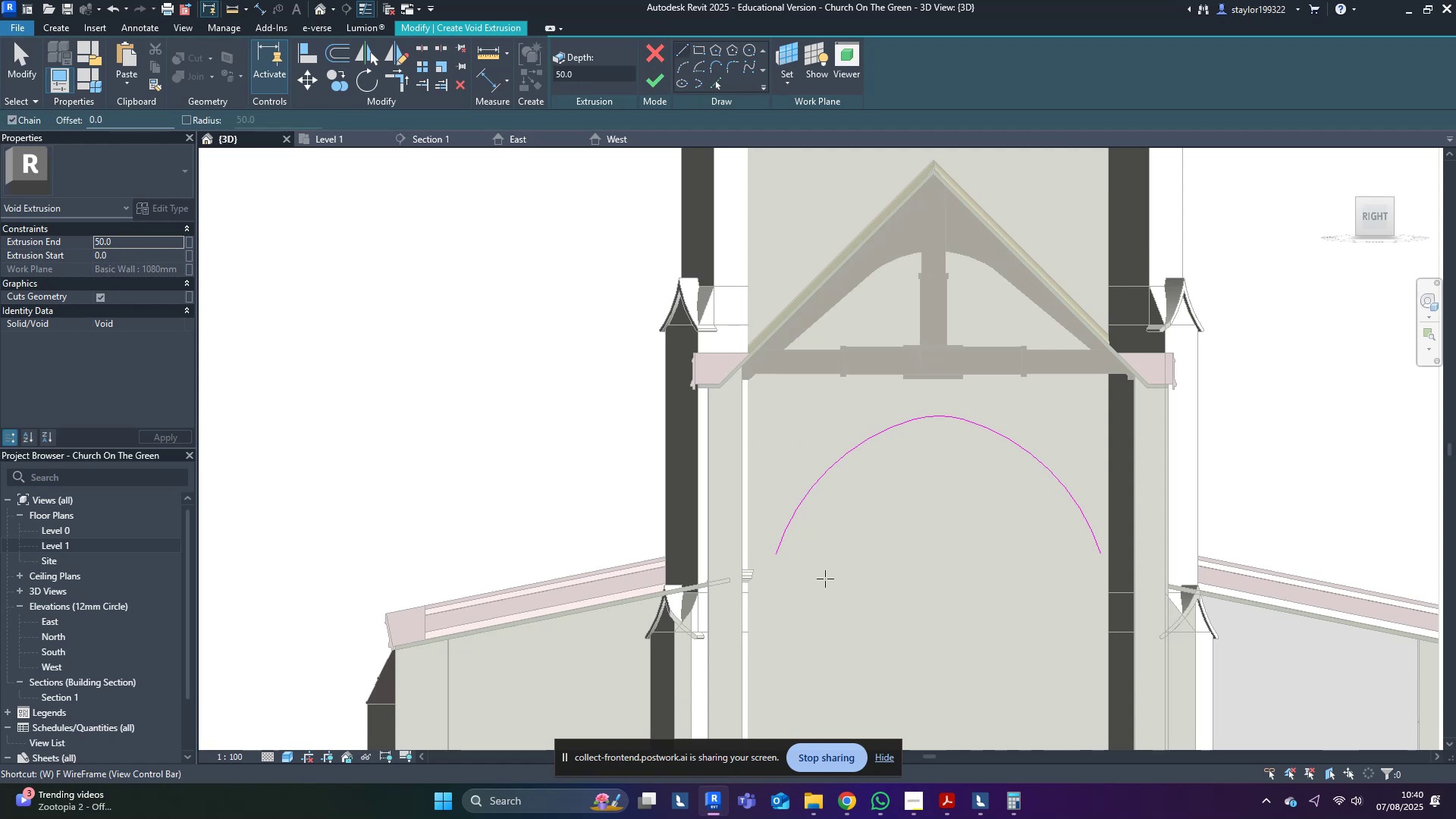 
scroll: coordinate [786, 563], scroll_direction: up, amount: 8.0
 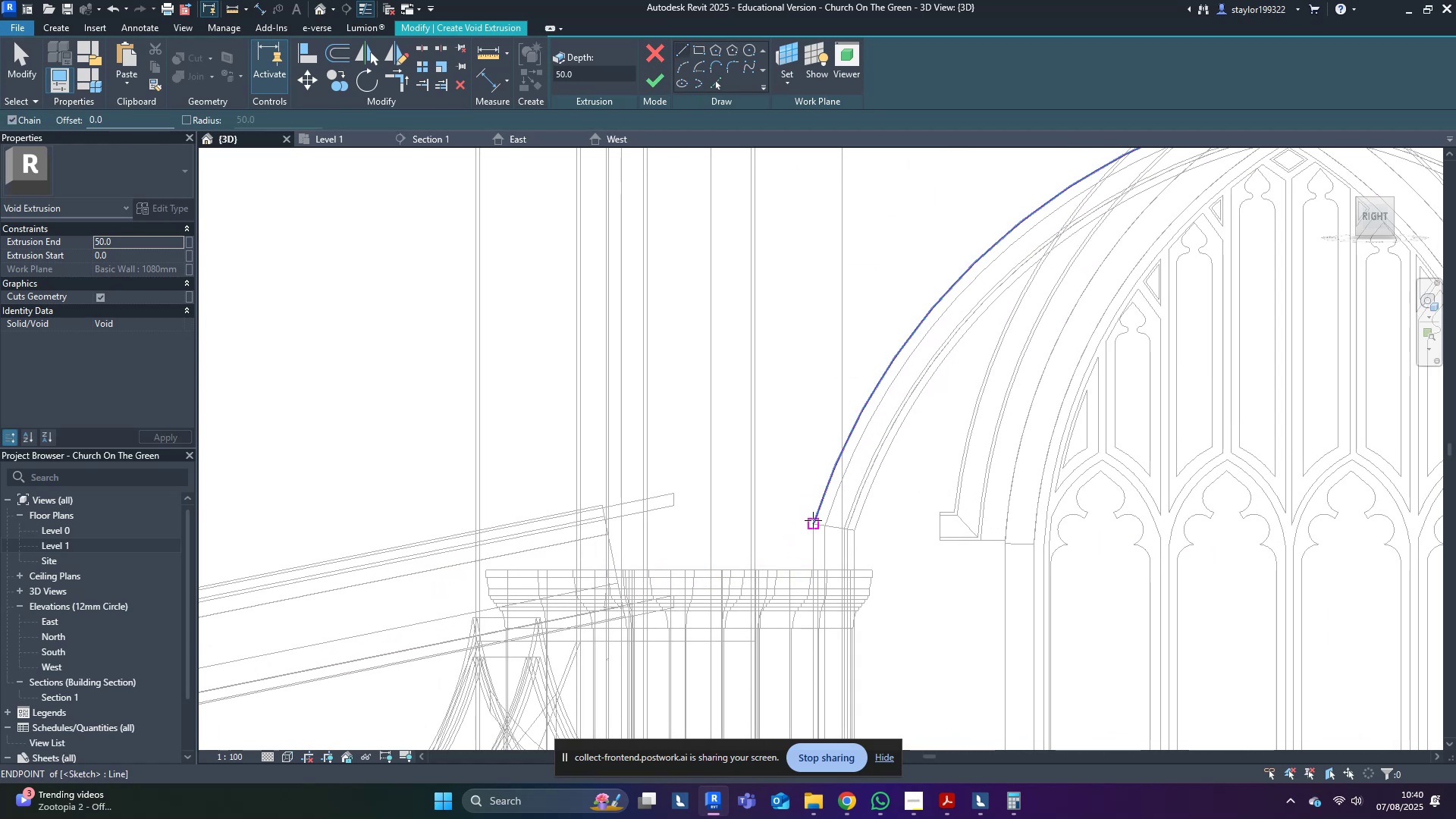 
left_click([813, 522])
 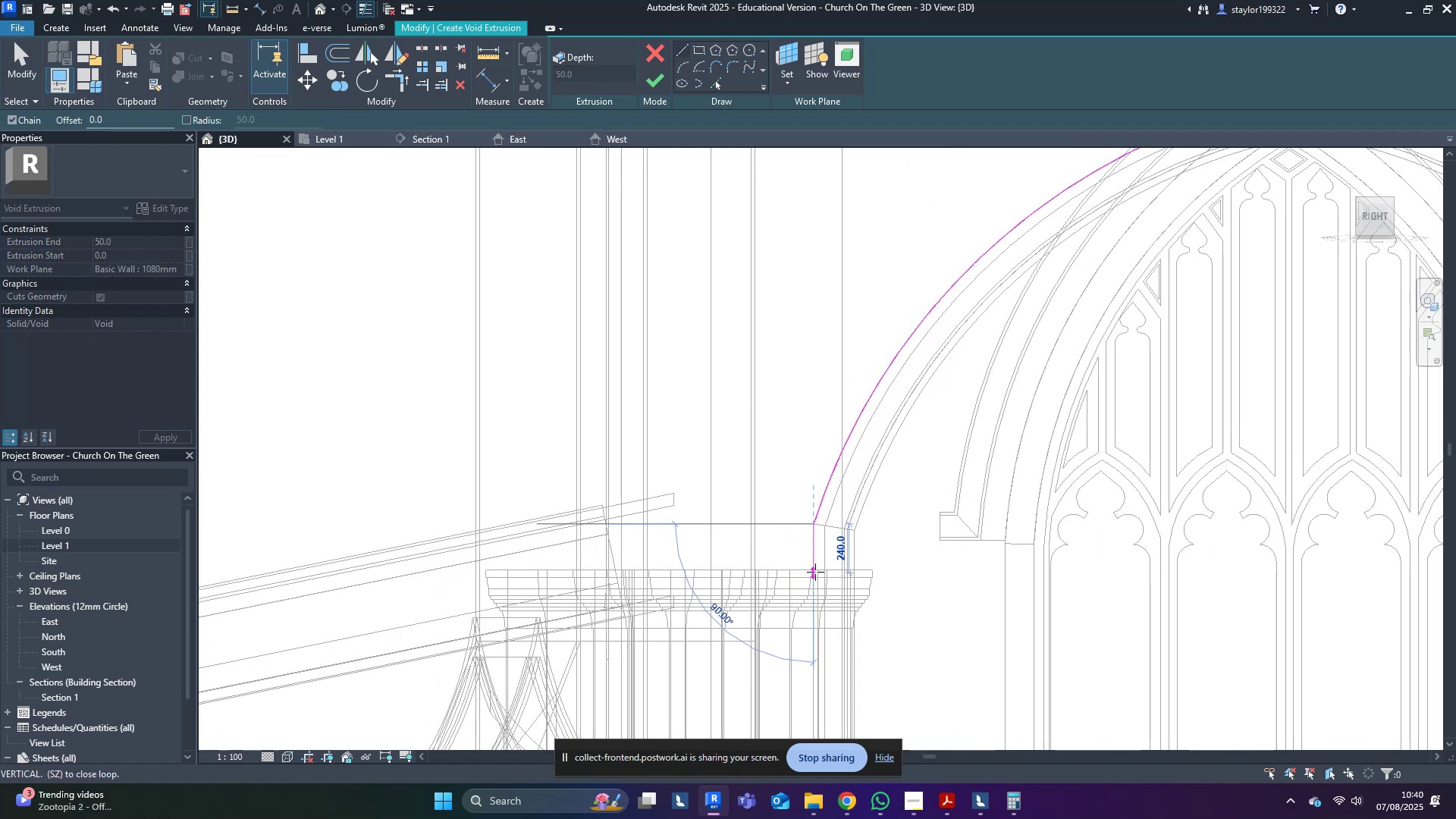 
left_click([815, 567])
 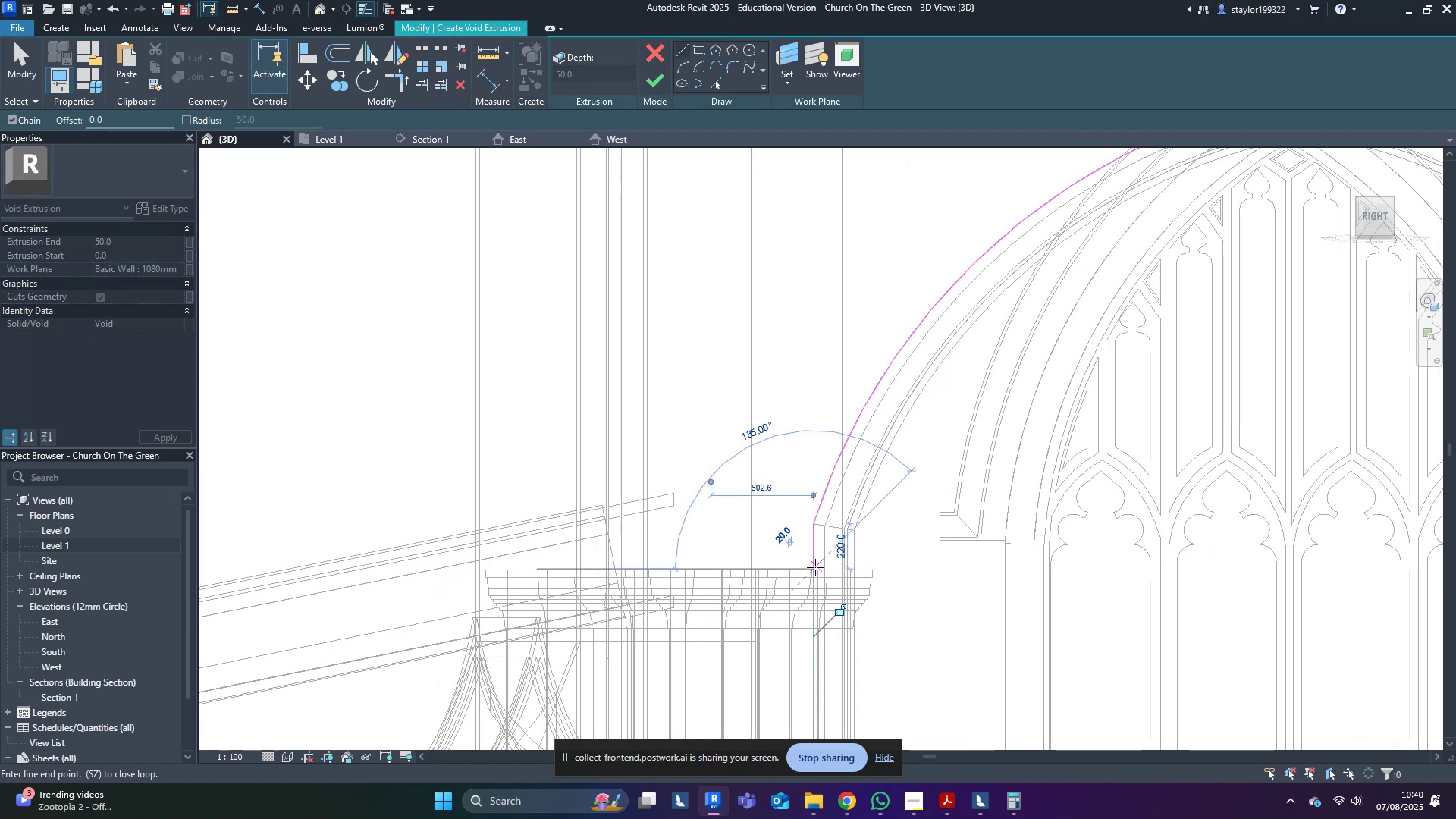 
type(sd)
 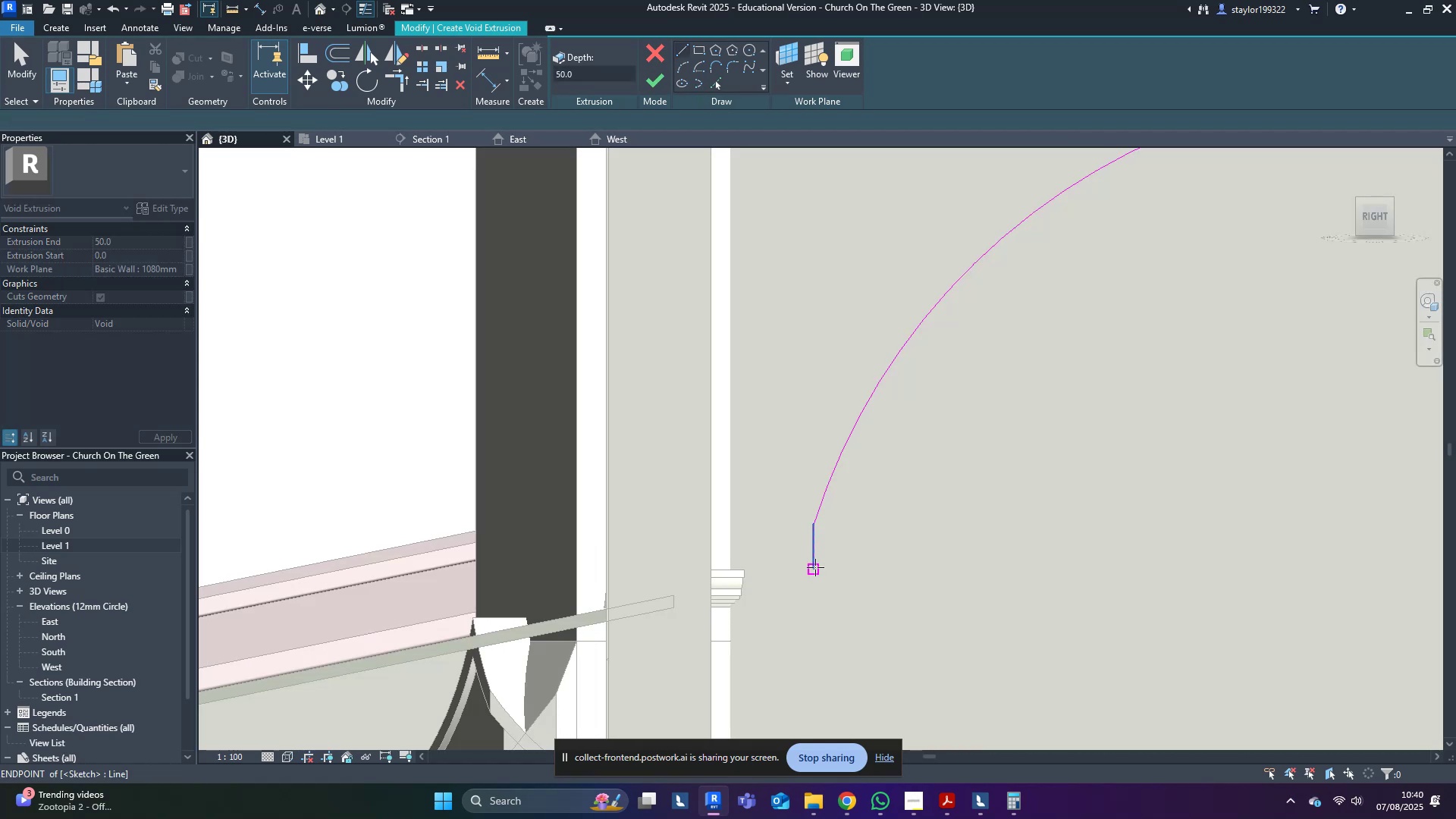 
scroll: coordinate [815, 567], scroll_direction: down, amount: 5.0
 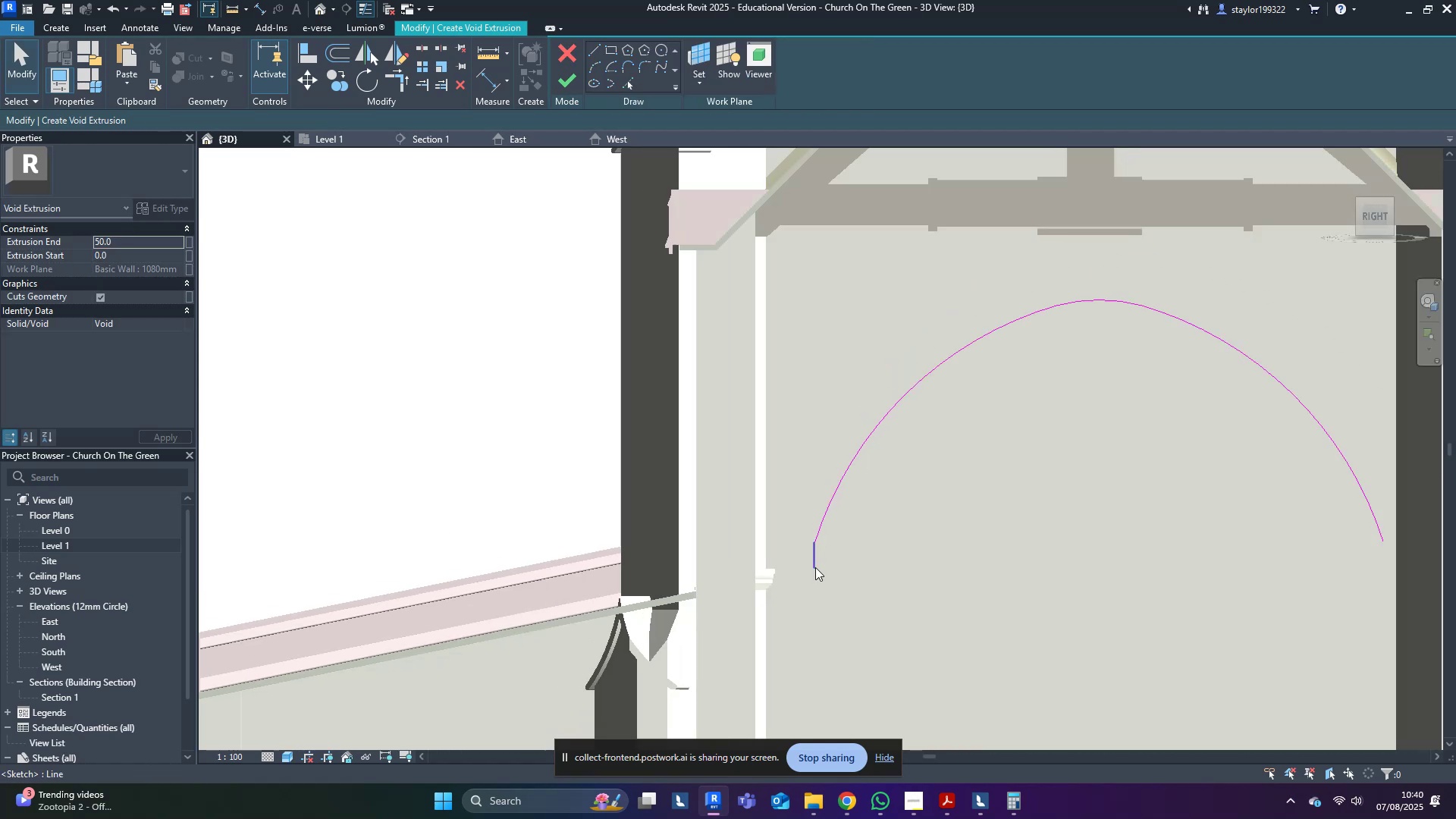 
hold_key(key=ShiftLeft, duration=0.7)
 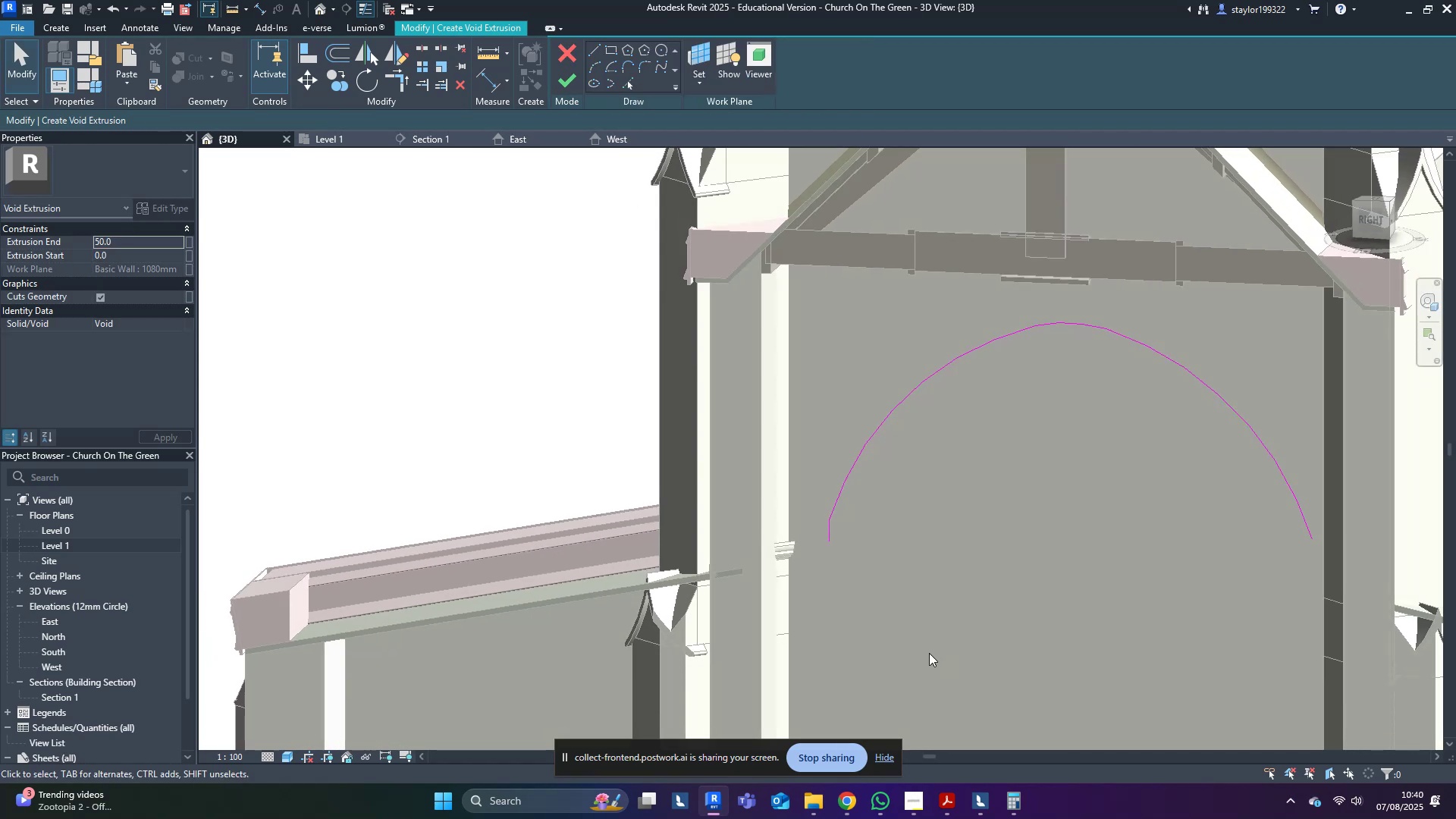 
scroll: coordinate [792, 351], scroll_direction: up, amount: 8.0
 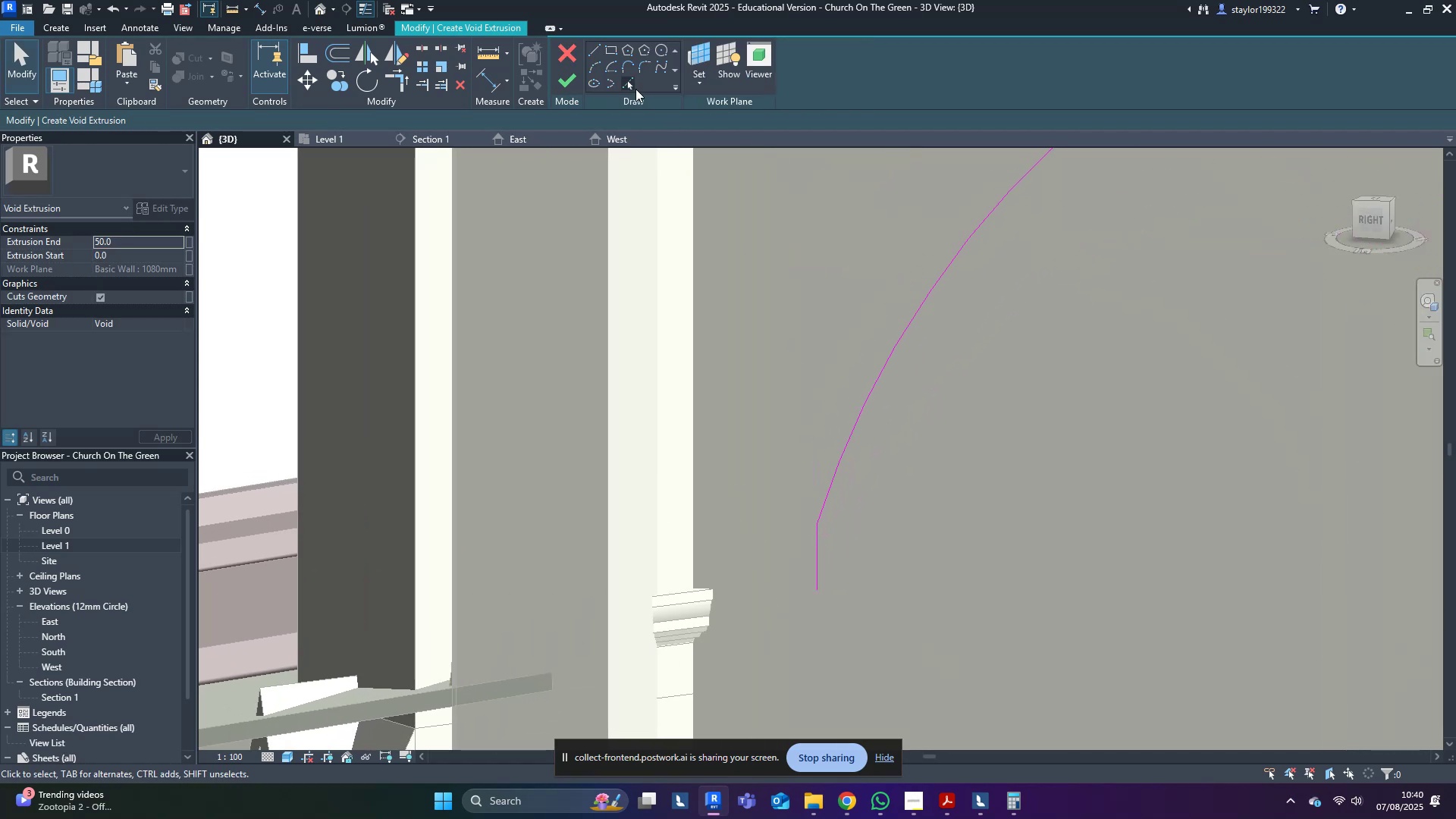 
left_click([633, 86])
 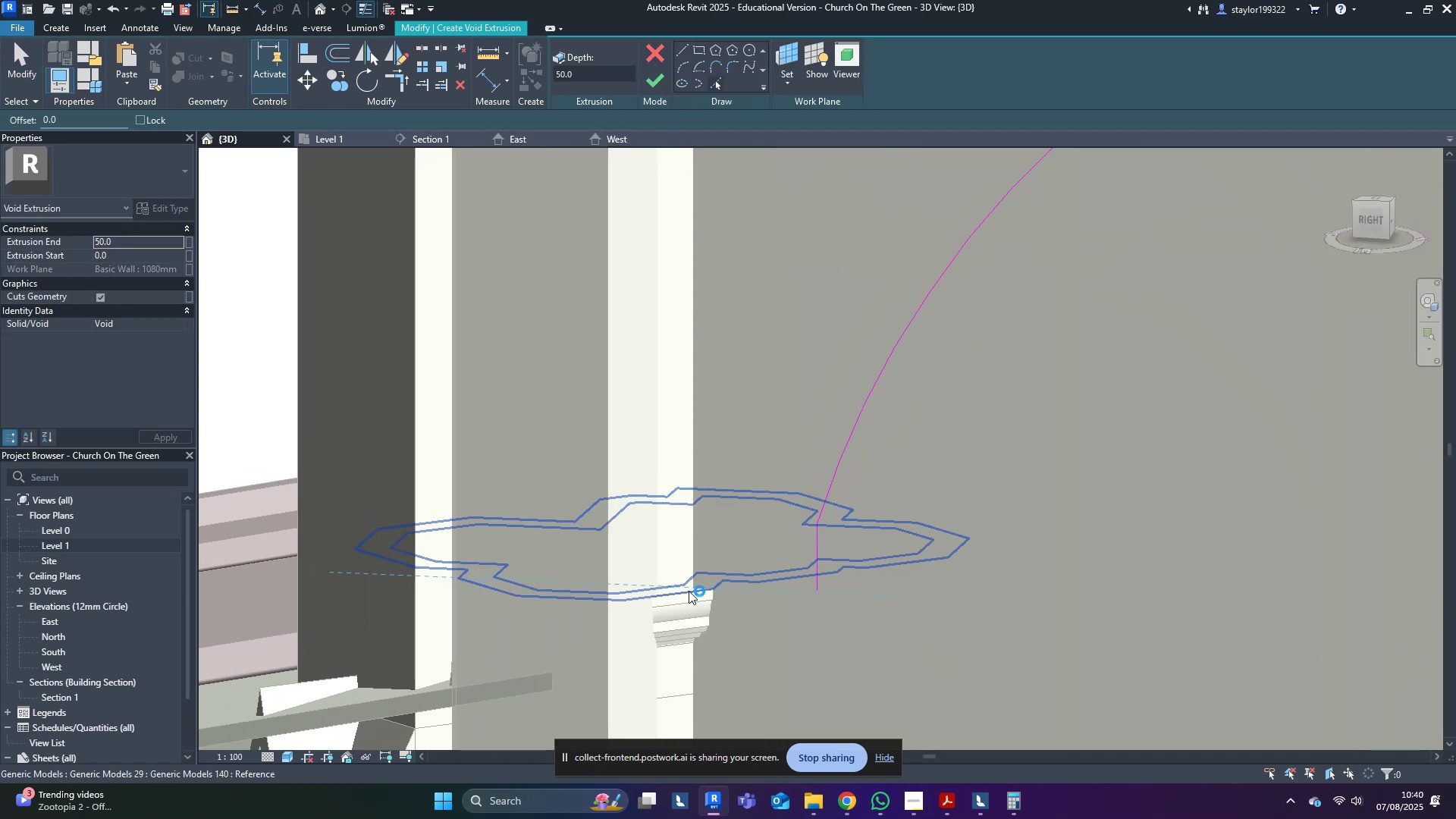 
left_click([689, 591])
 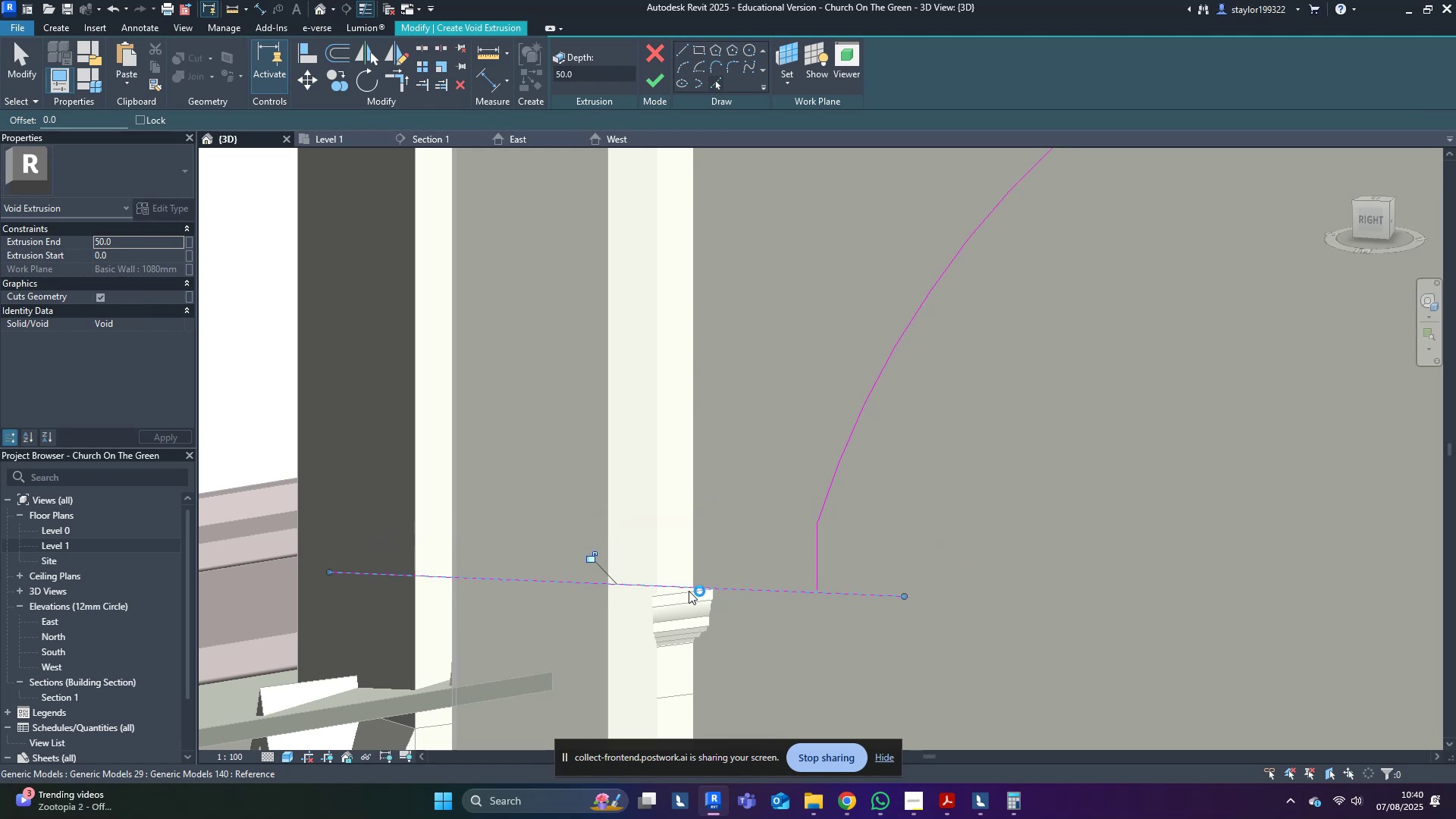 
scroll: coordinate [689, 591], scroll_direction: down, amount: 5.0
 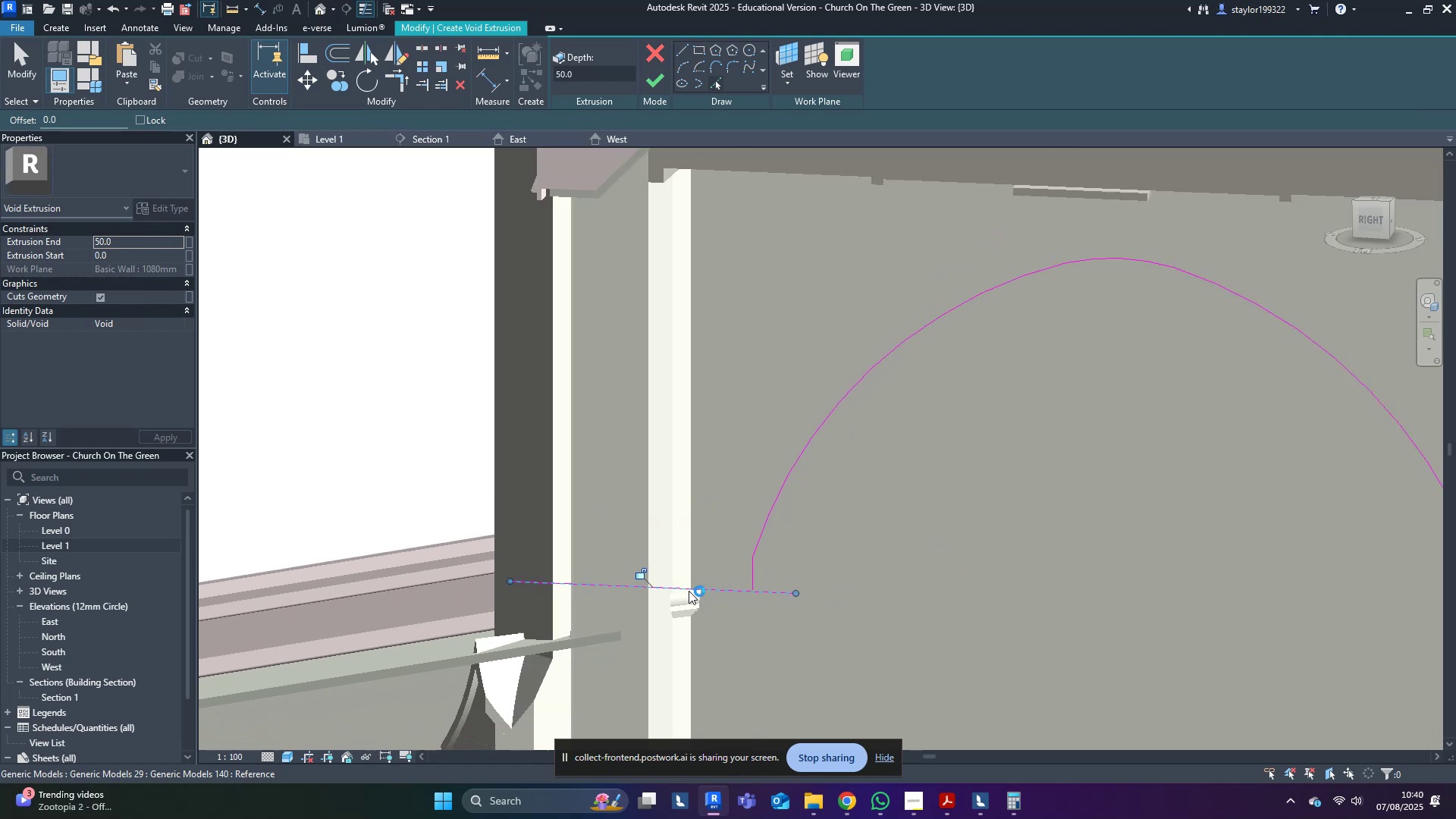 
type(wf)
 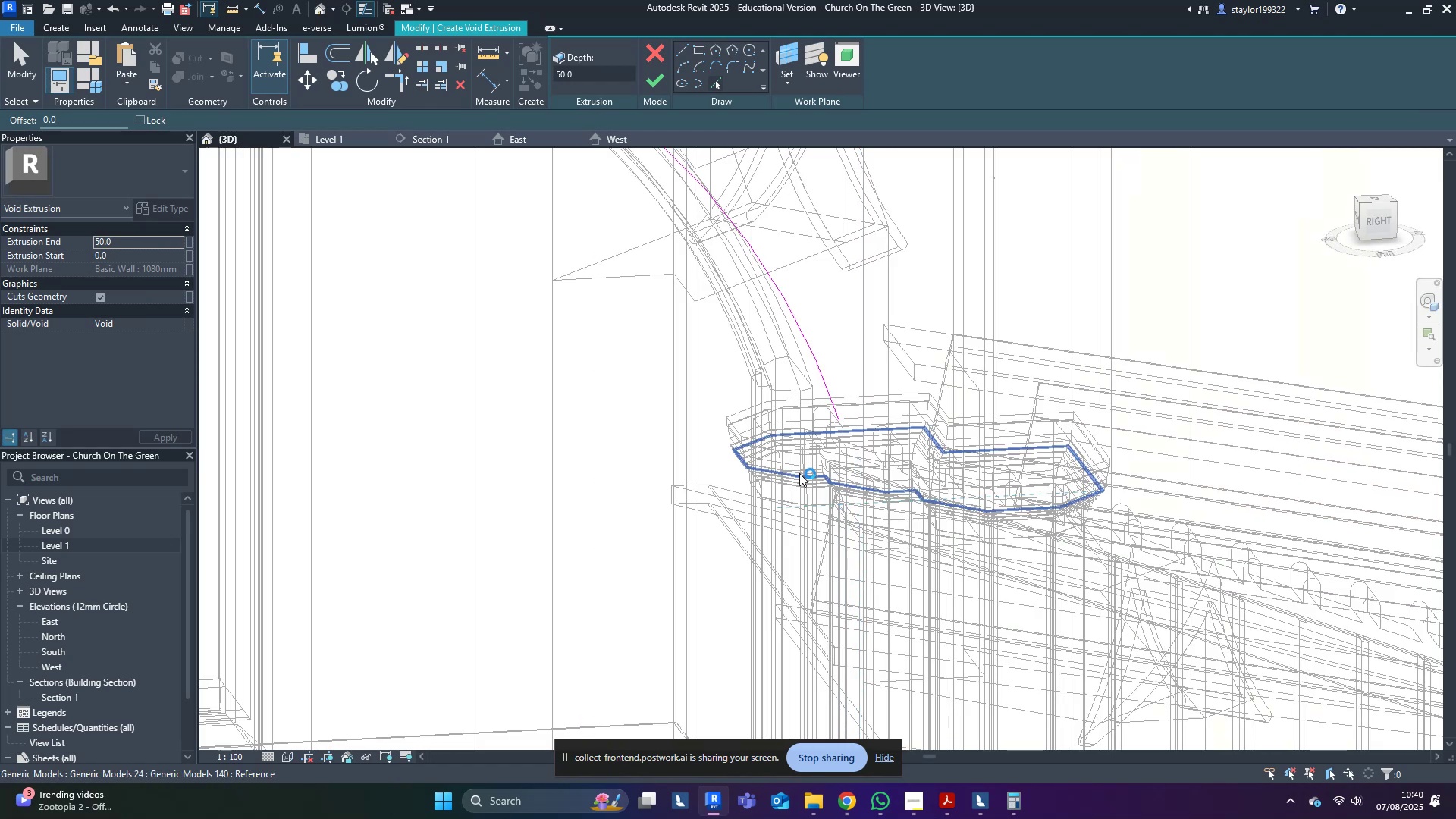 
scroll: coordinate [915, 585], scroll_direction: up, amount: 3.0
 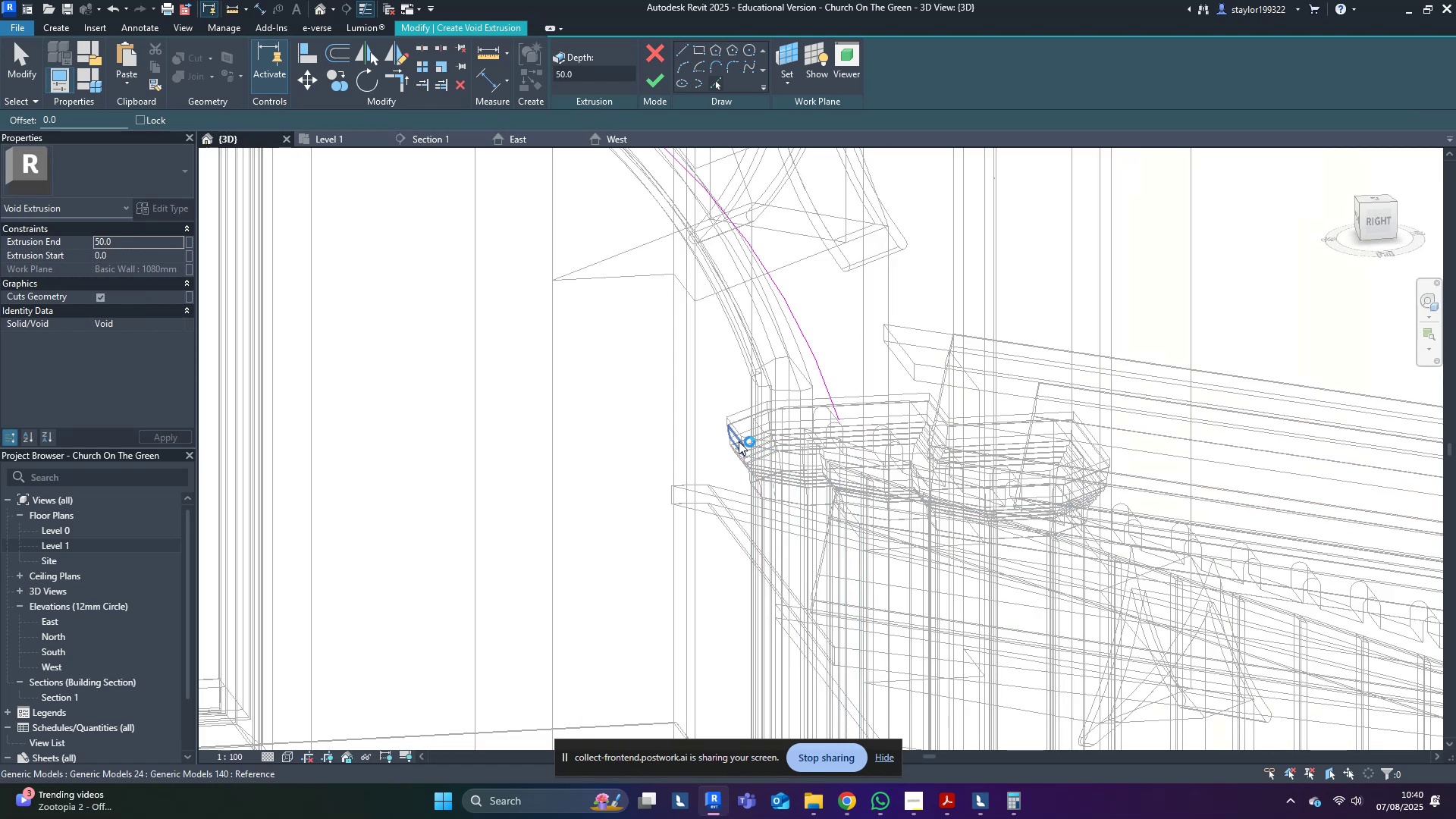 
left_click([740, 431])
 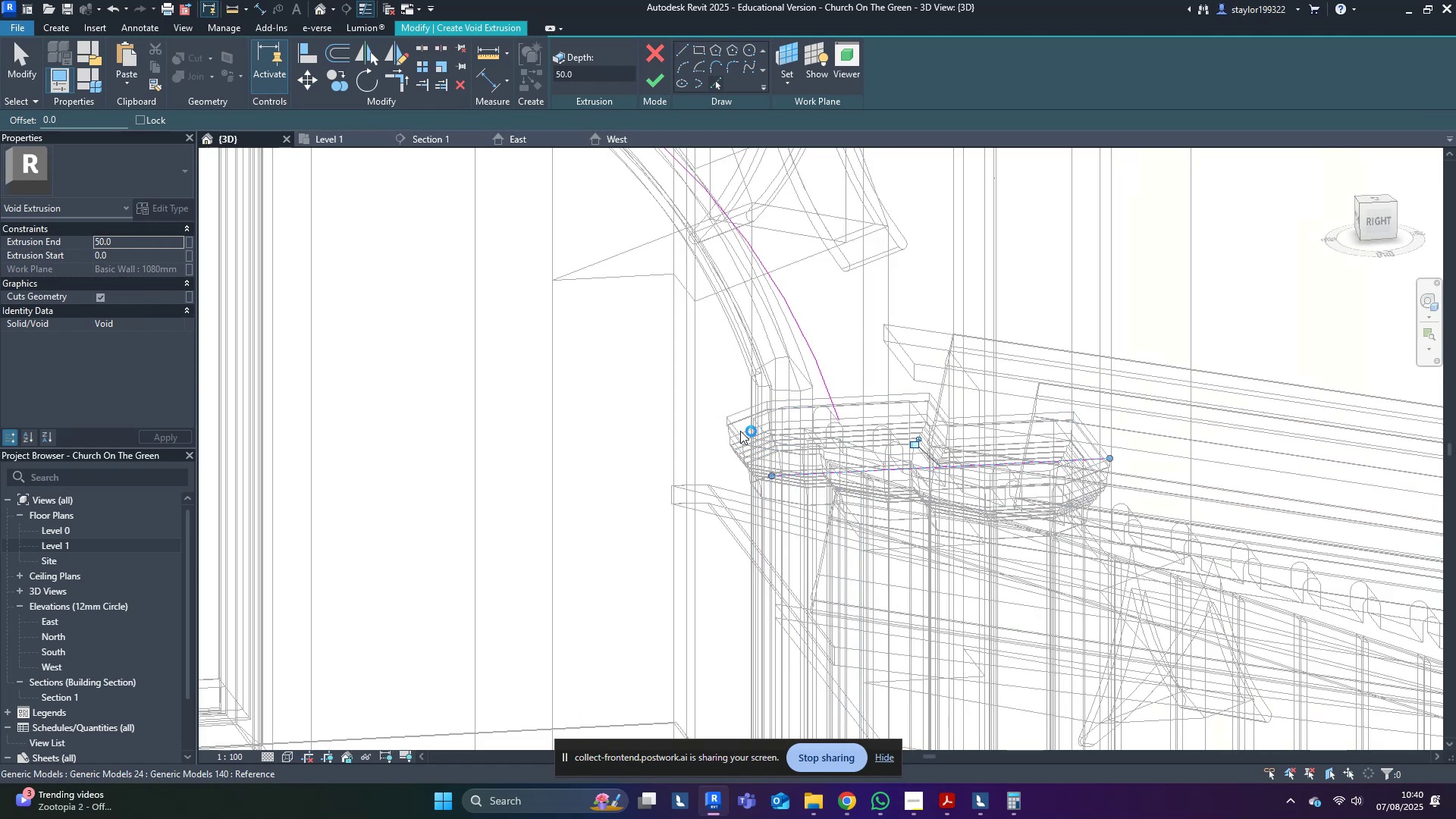 
type(sdr)
 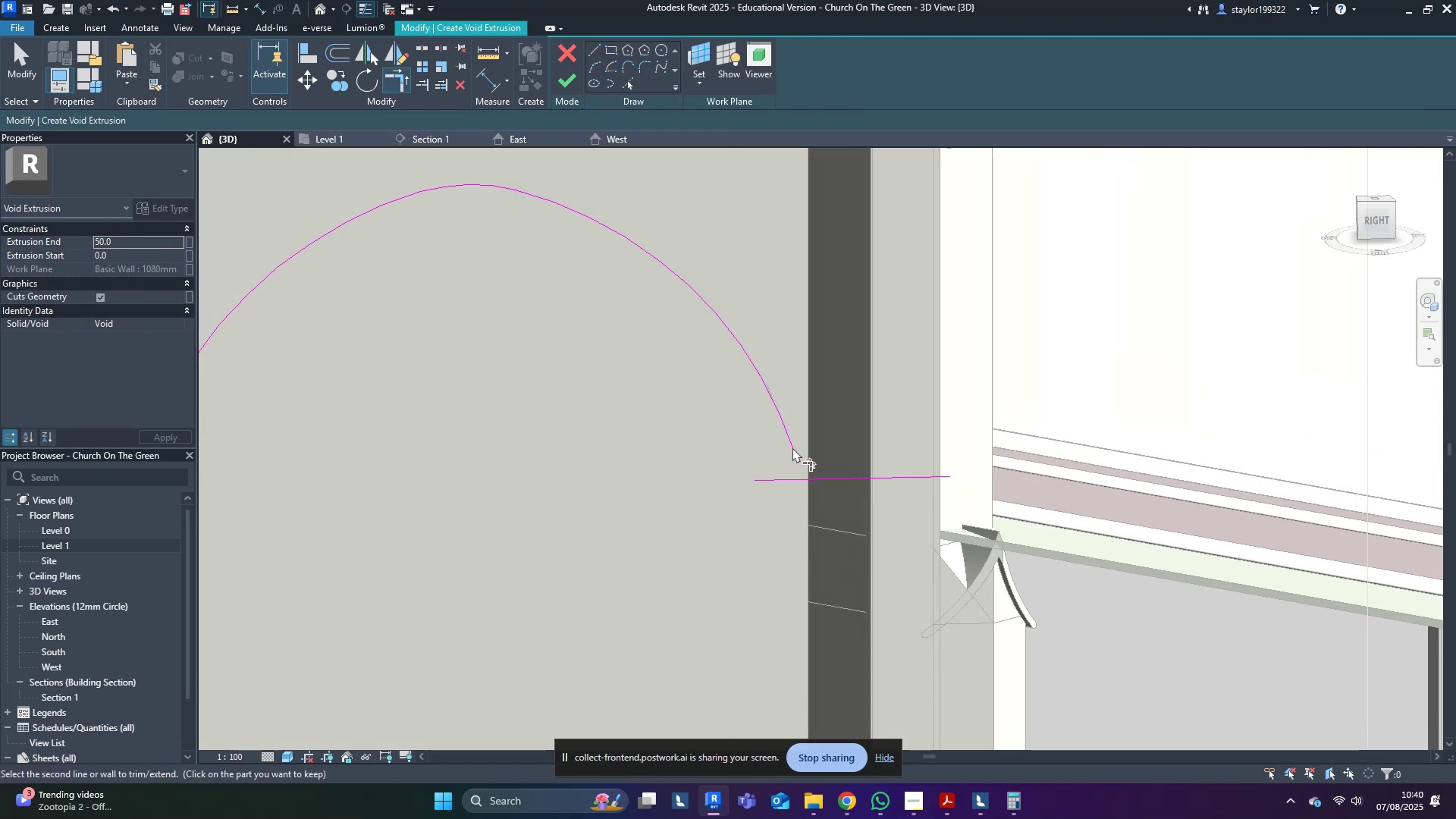 
scroll: coordinate [735, 497], scroll_direction: down, amount: 4.0
 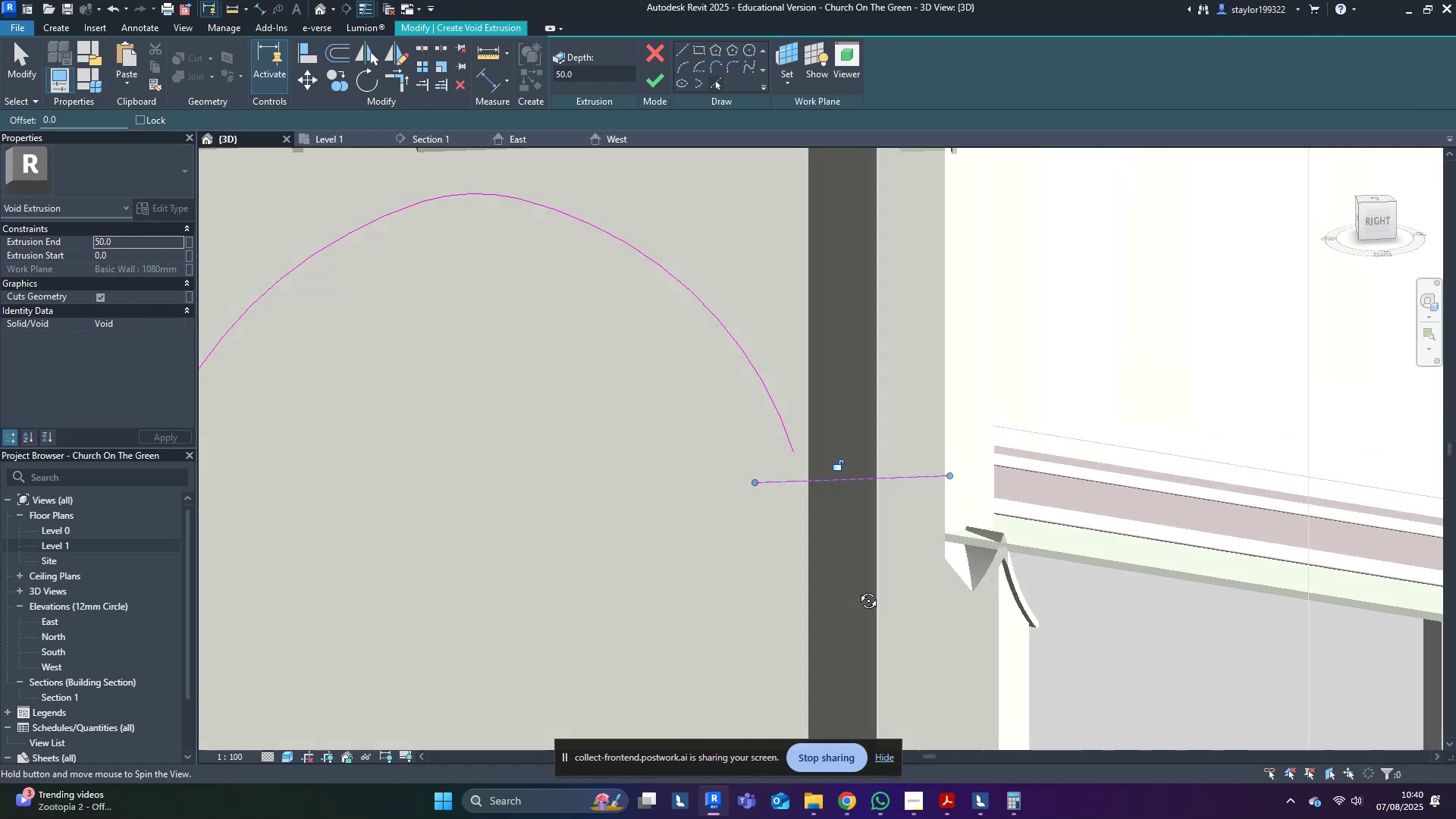 
hold_key(key=T, duration=8.81)
 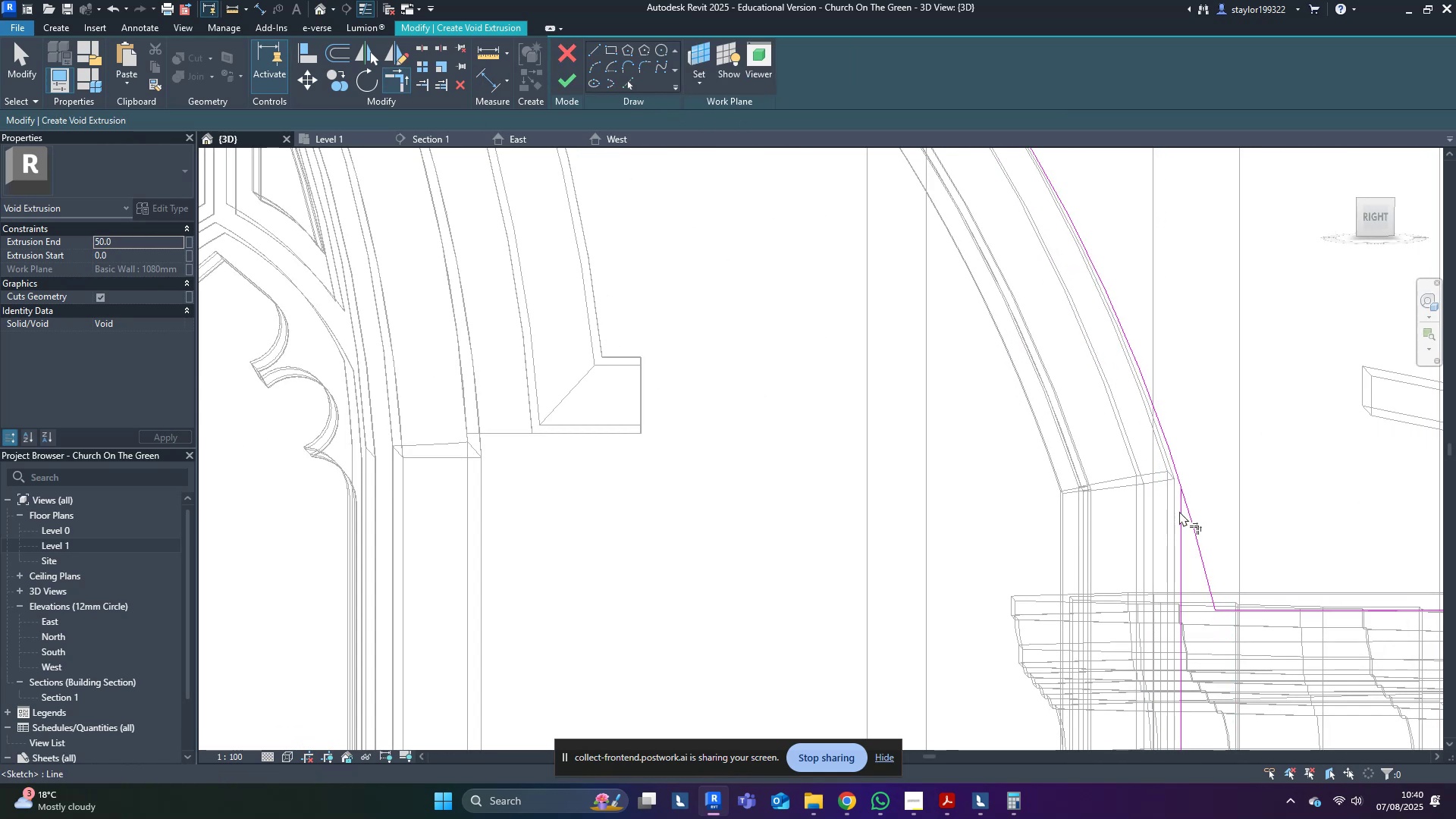 
left_click([792, 447])
 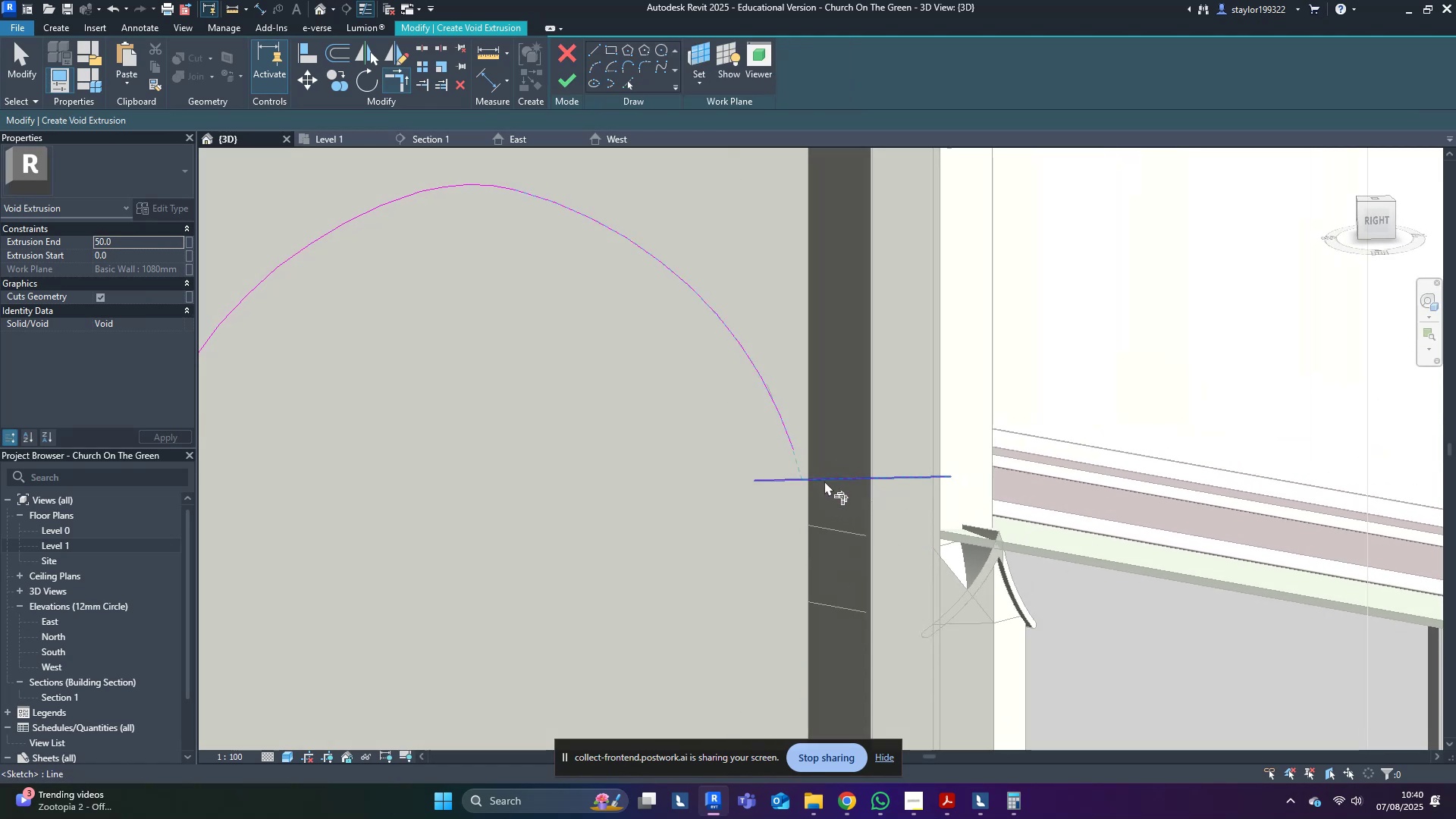 
left_click([824, 481])
 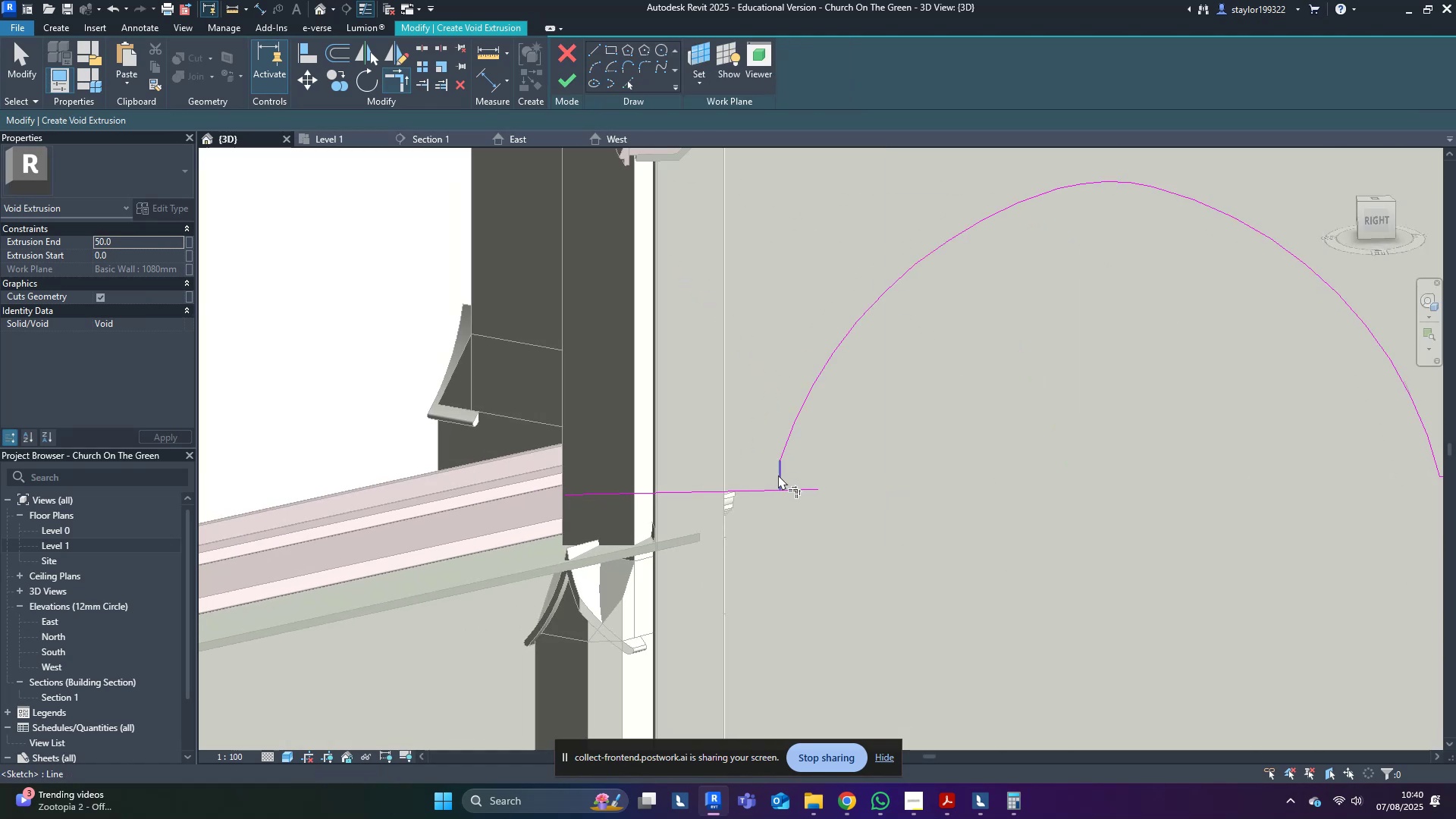 
double_click([767, 486])
 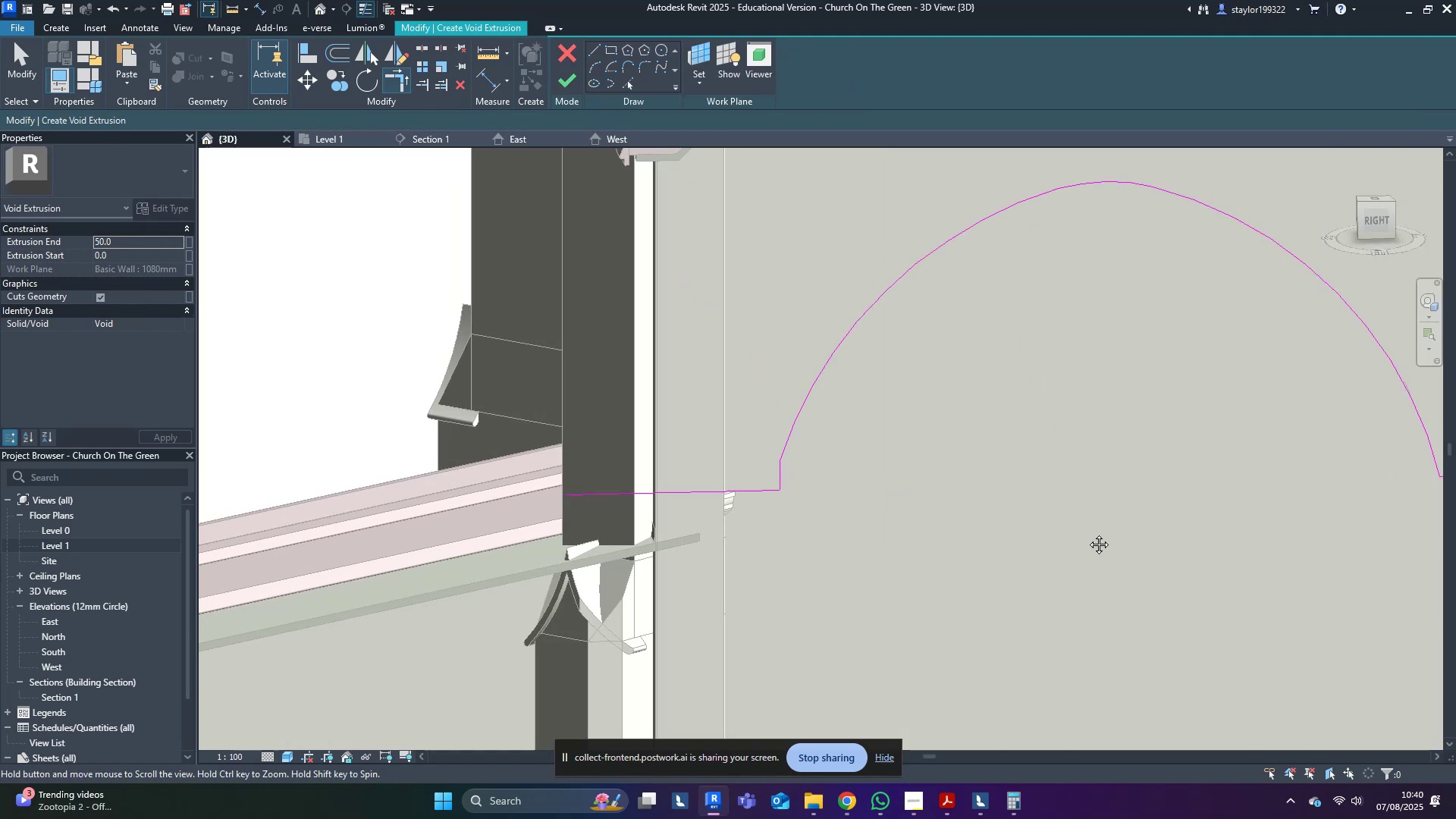 
type(wf)
 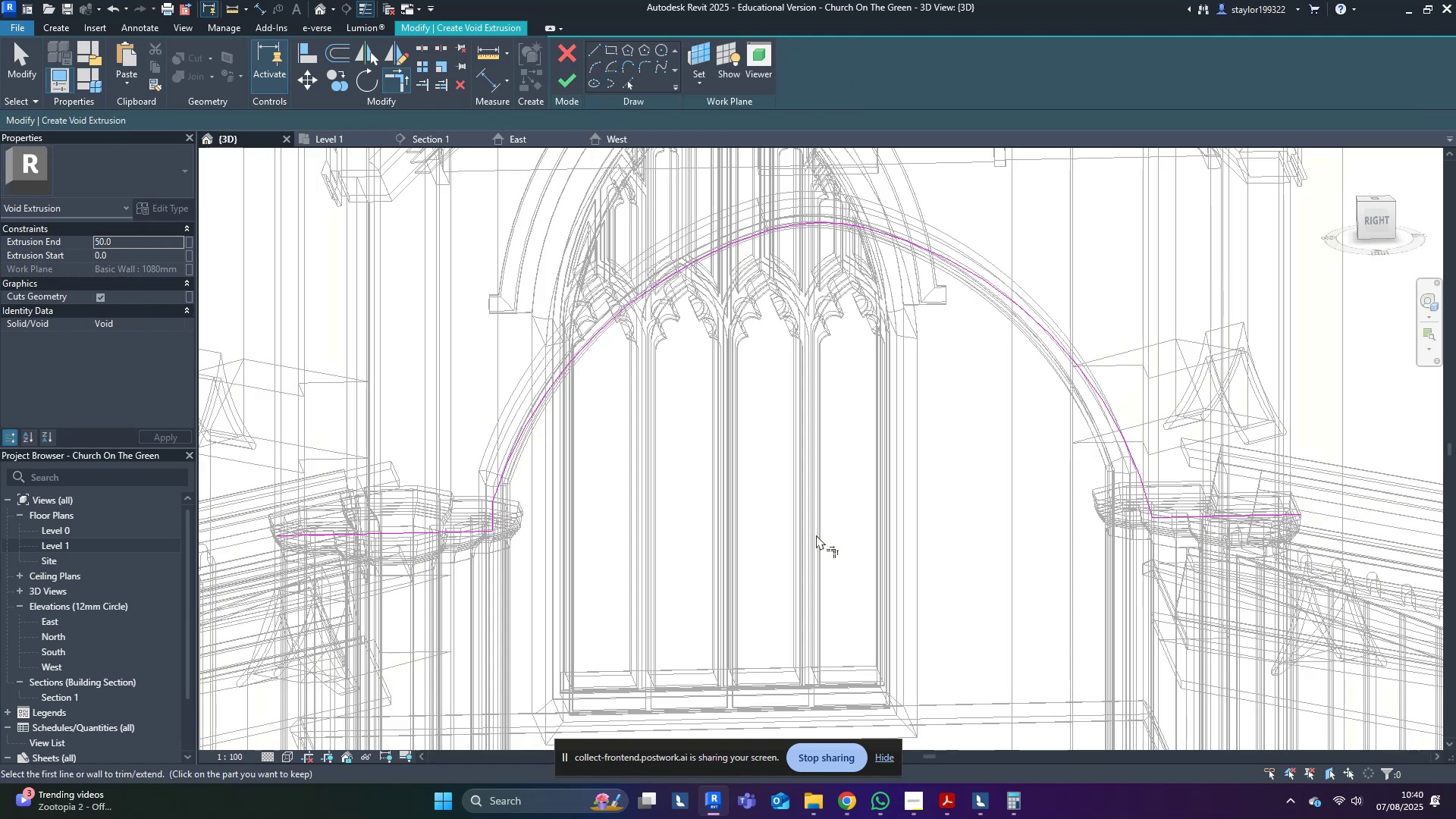 
hold_key(key=ShiftLeft, duration=0.89)
 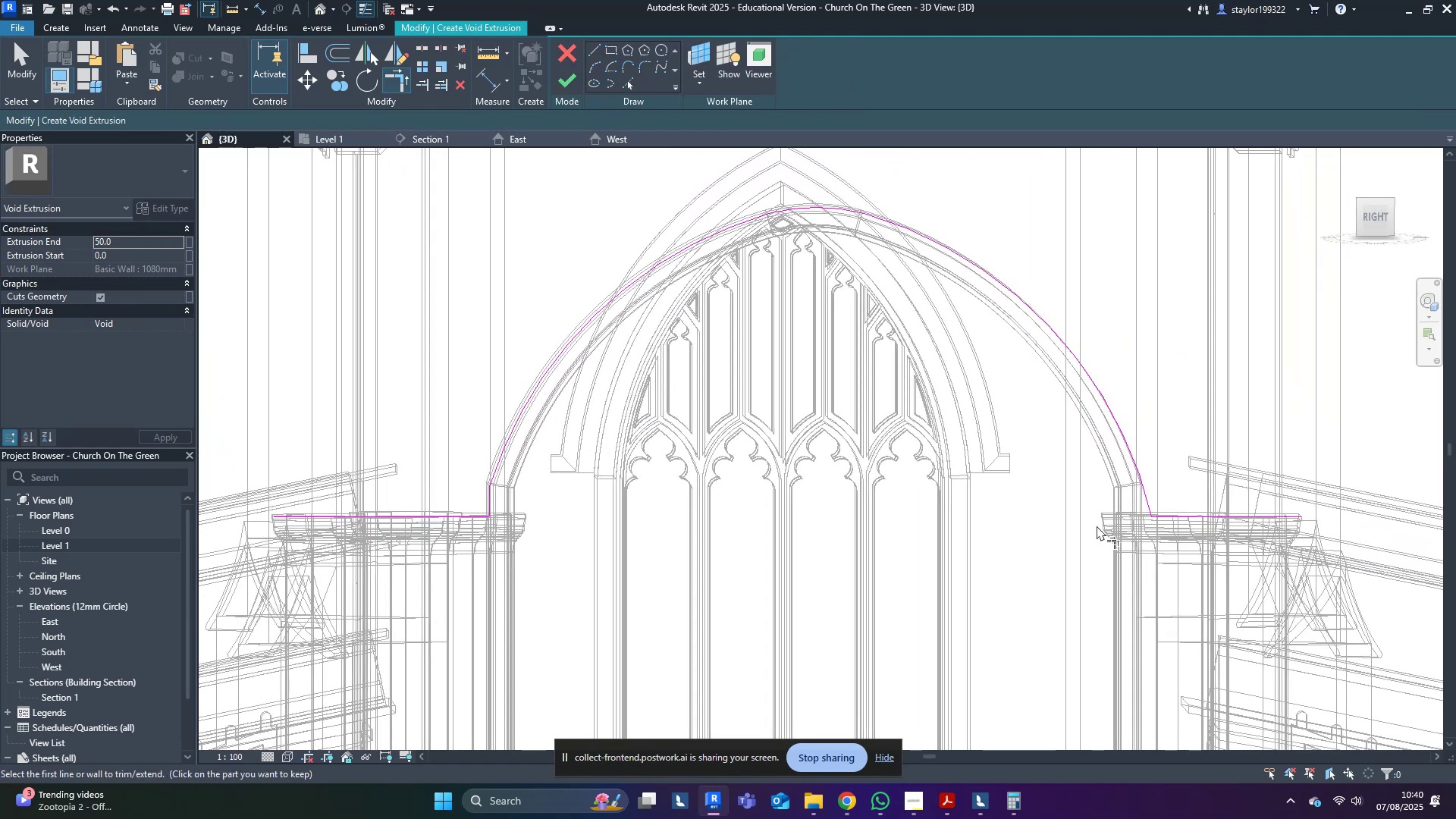 
scroll: coordinate [1080, 520], scroll_direction: up, amount: 10.0
 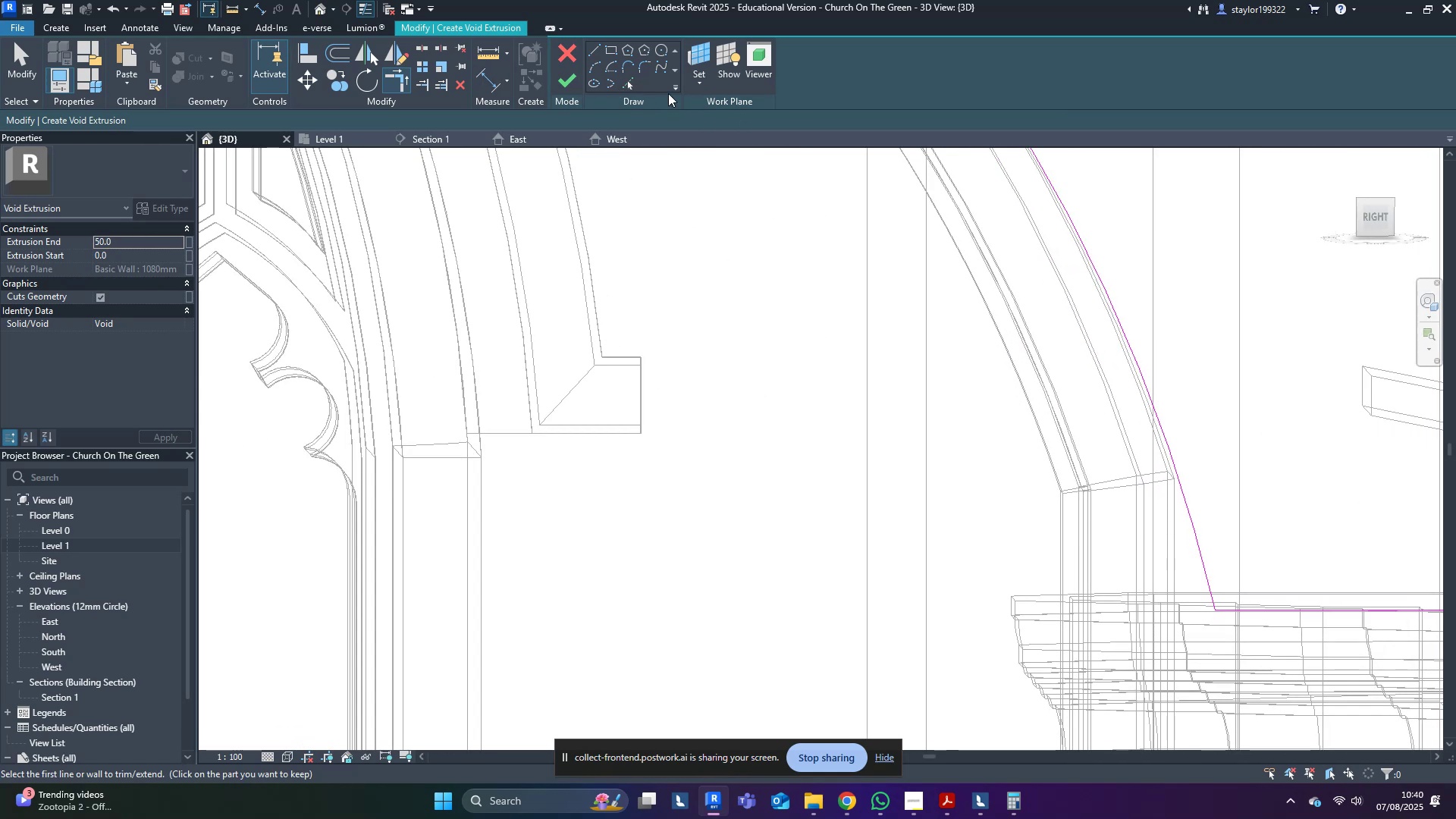 
left_click([626, 80])
 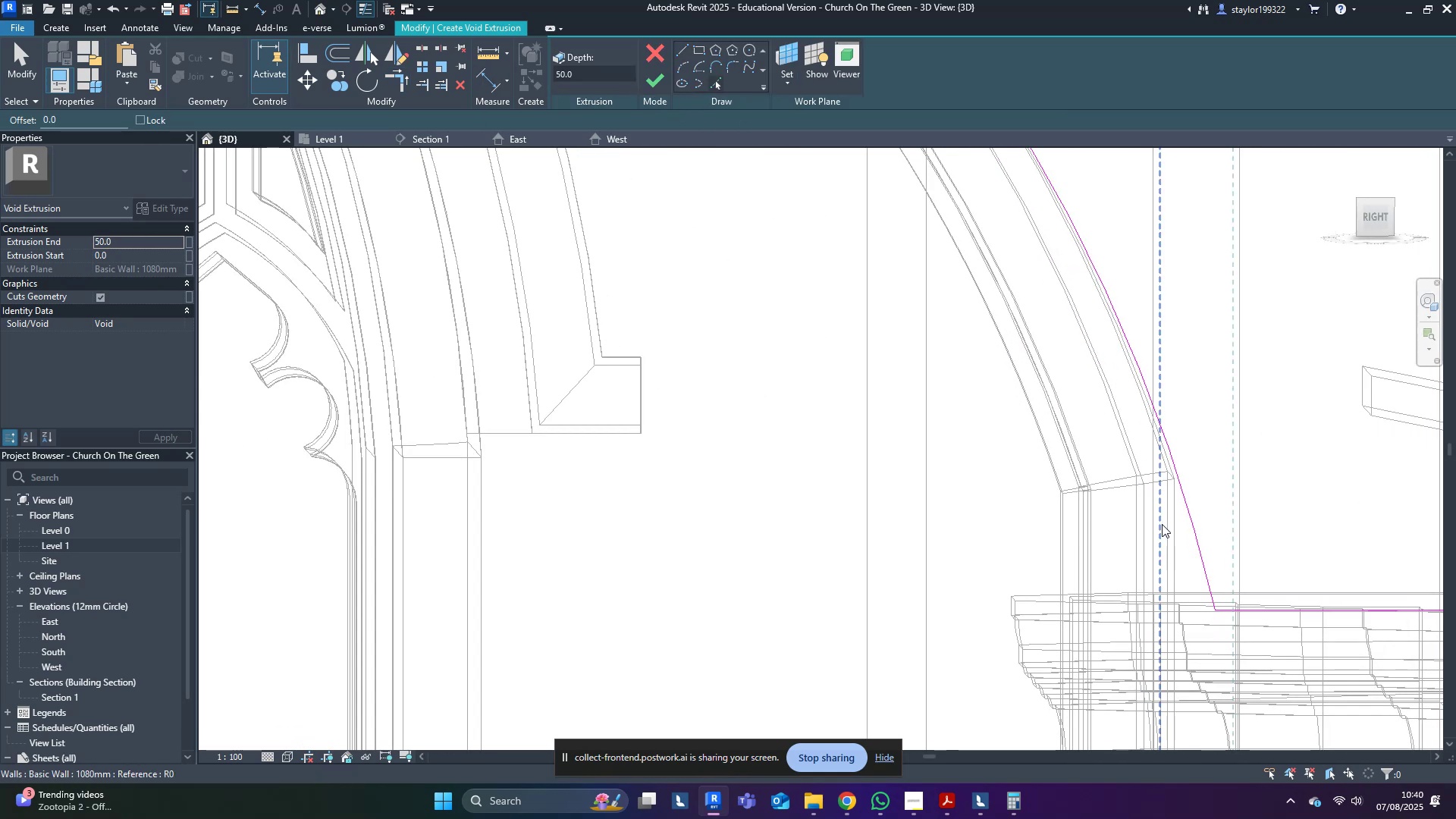 
left_click([1167, 524])
 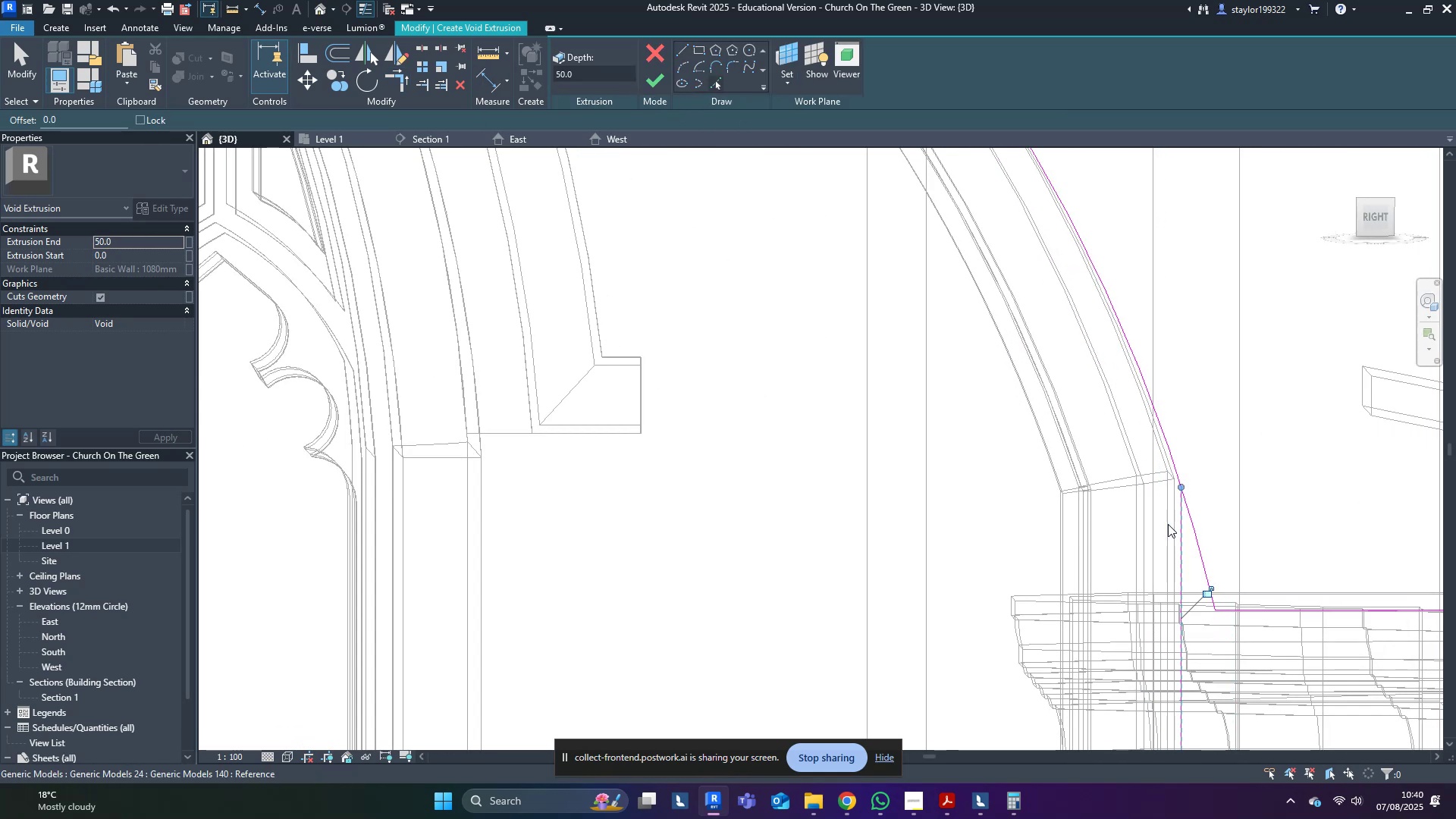 
key(R)
 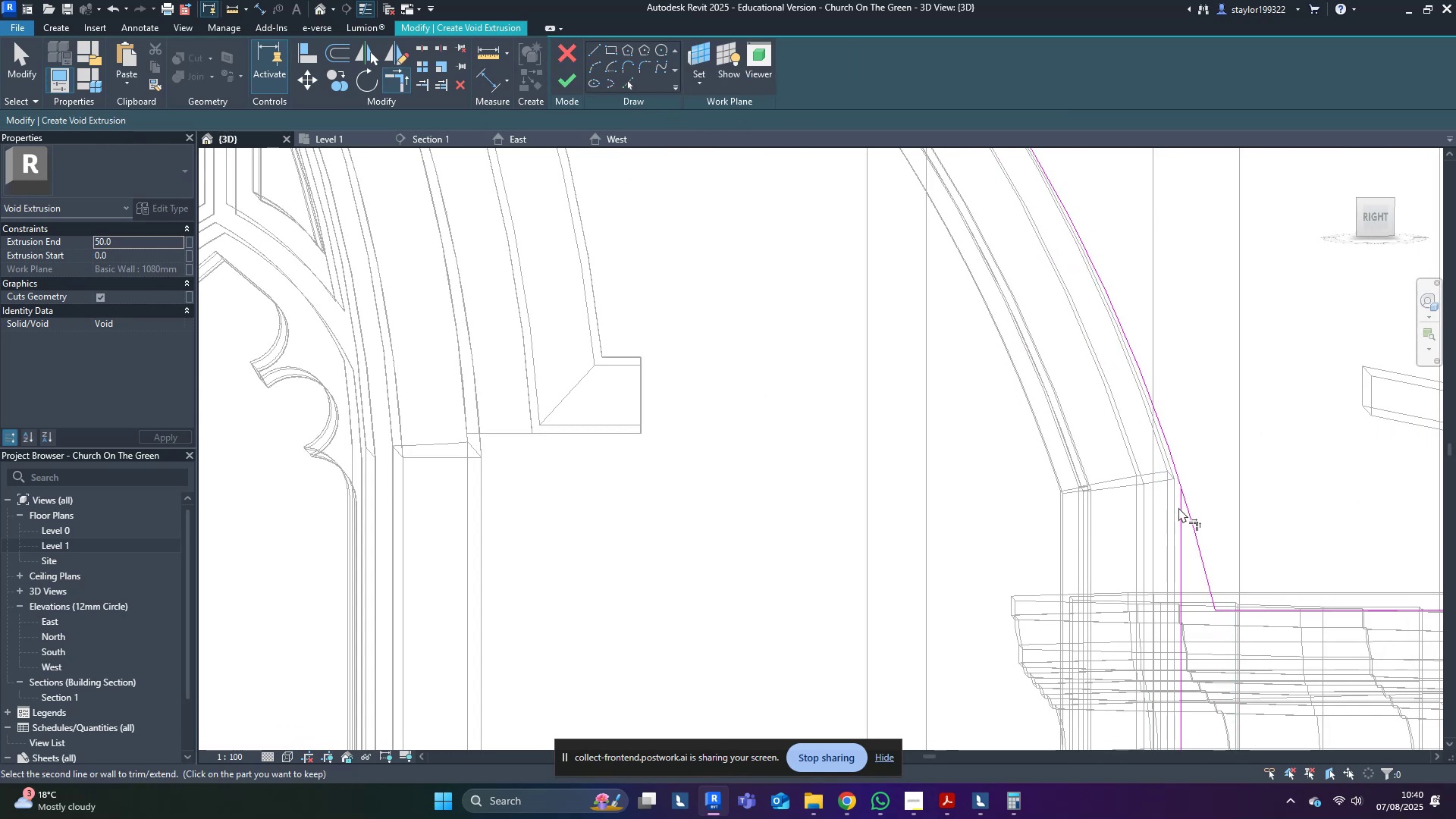 
double_click([1173, 472])
 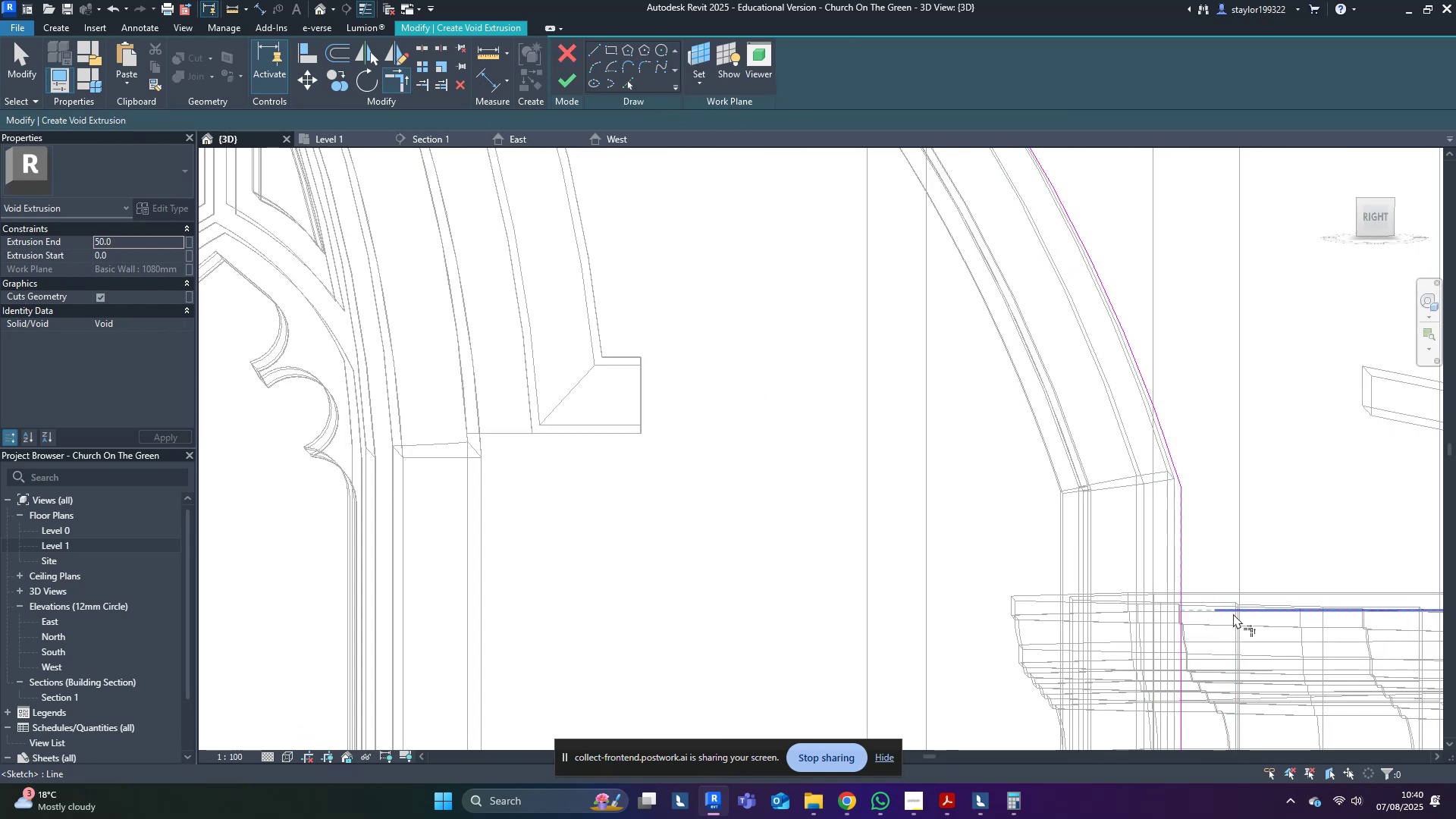 
left_click([1233, 613])
 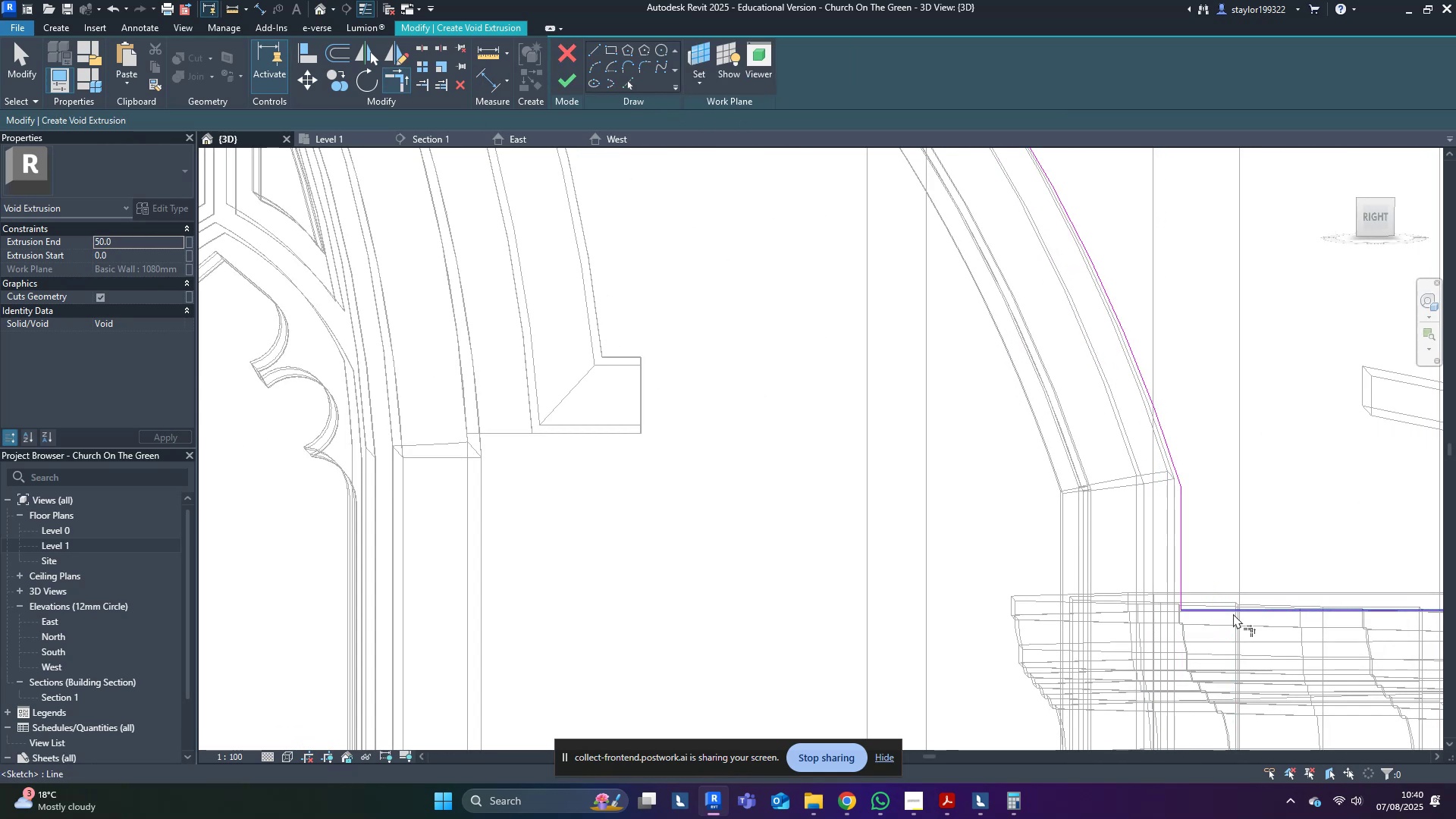 
scroll: coordinate [1233, 613], scroll_direction: down, amount: 14.0
 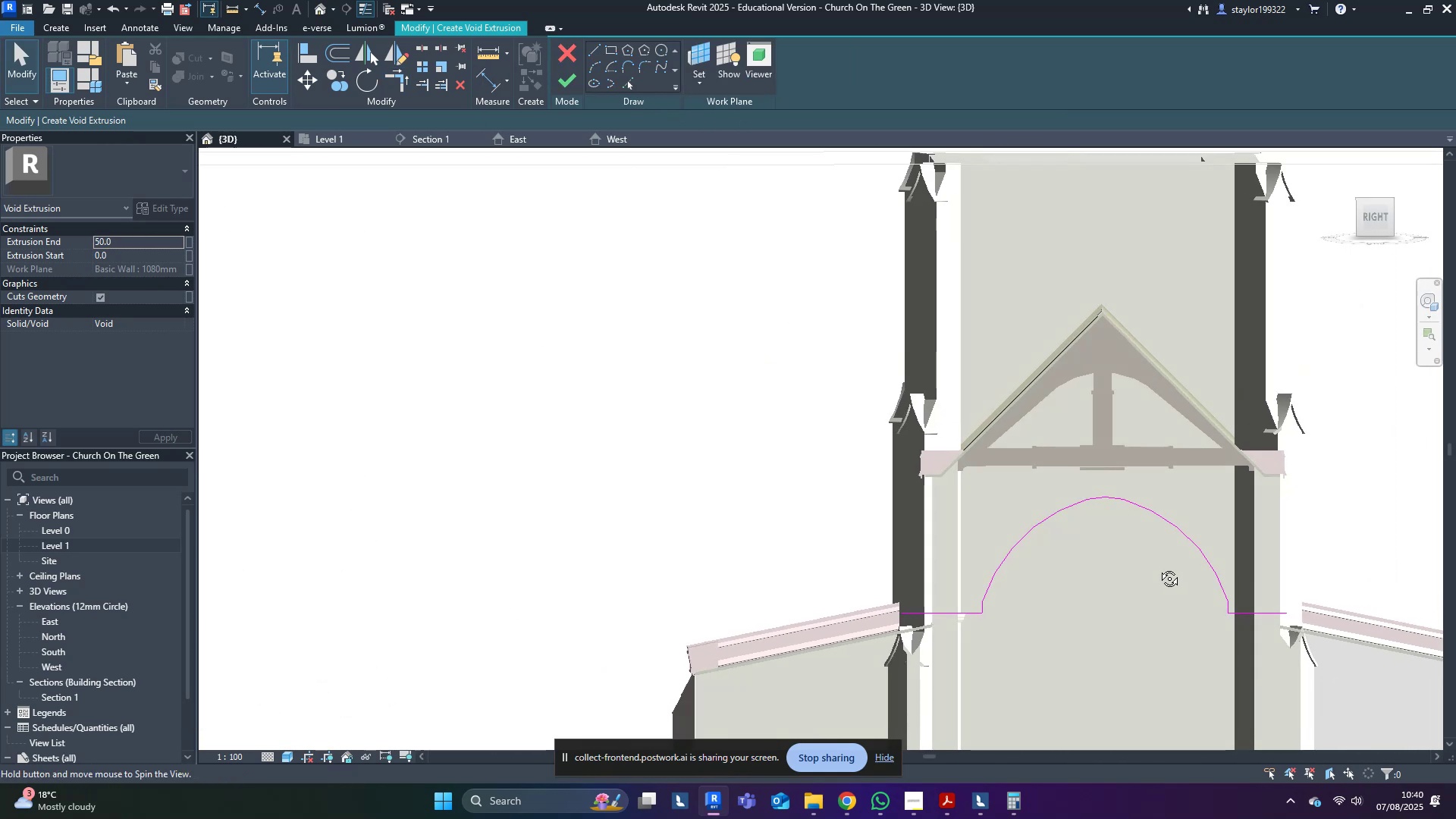 
type(mdsd)
 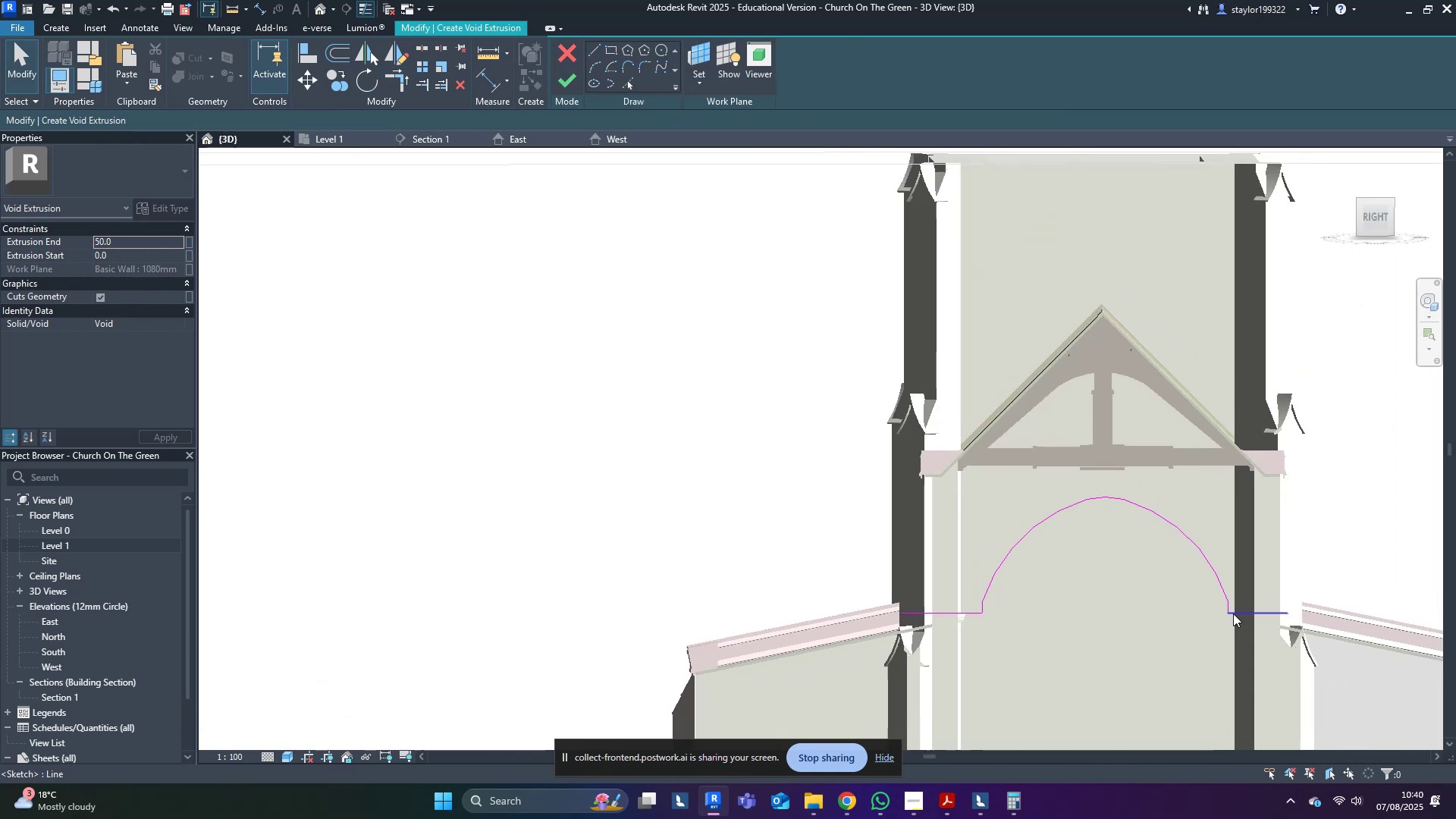 
hold_key(key=ShiftLeft, duration=0.97)
 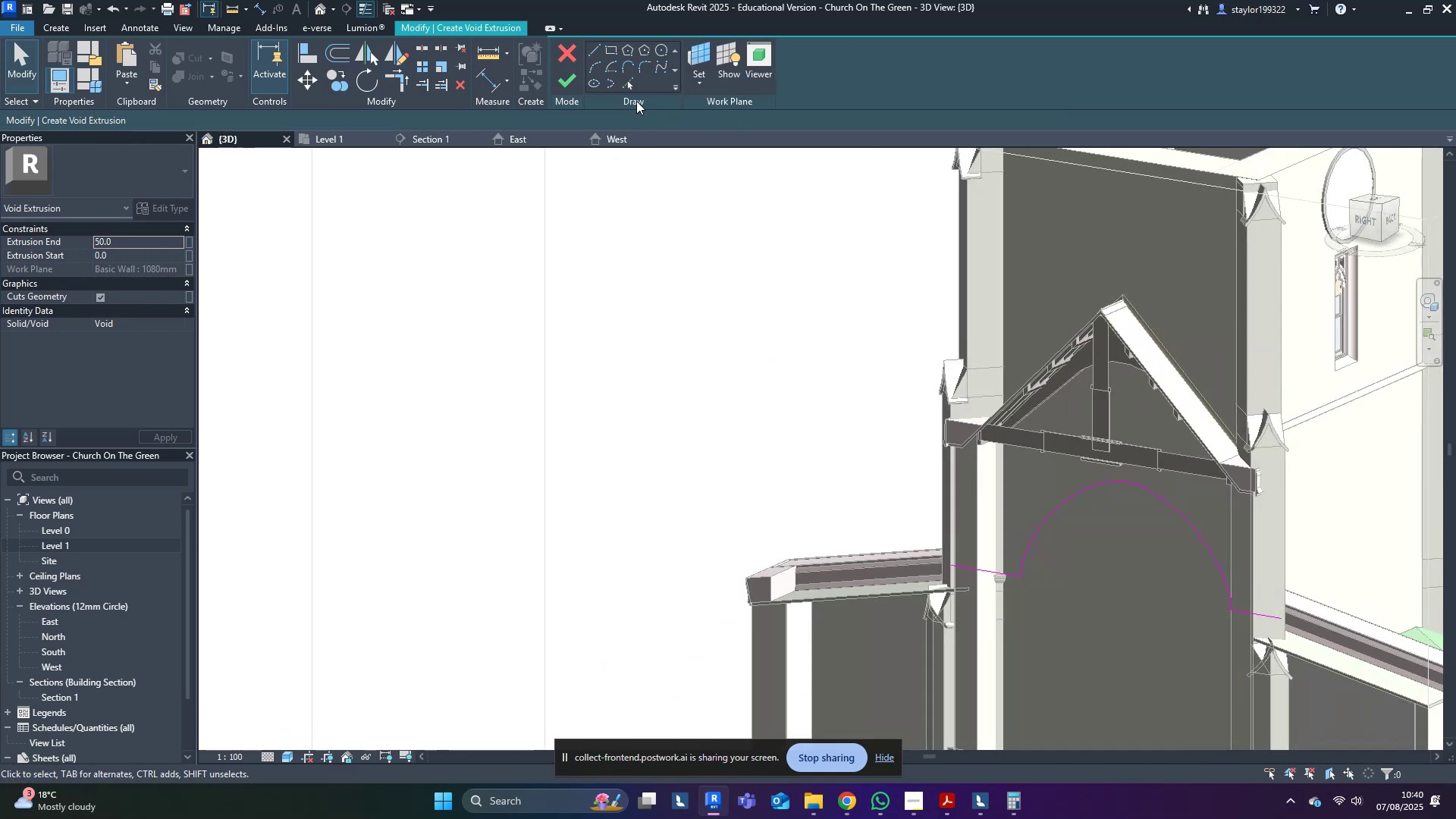 
left_click([628, 82])
 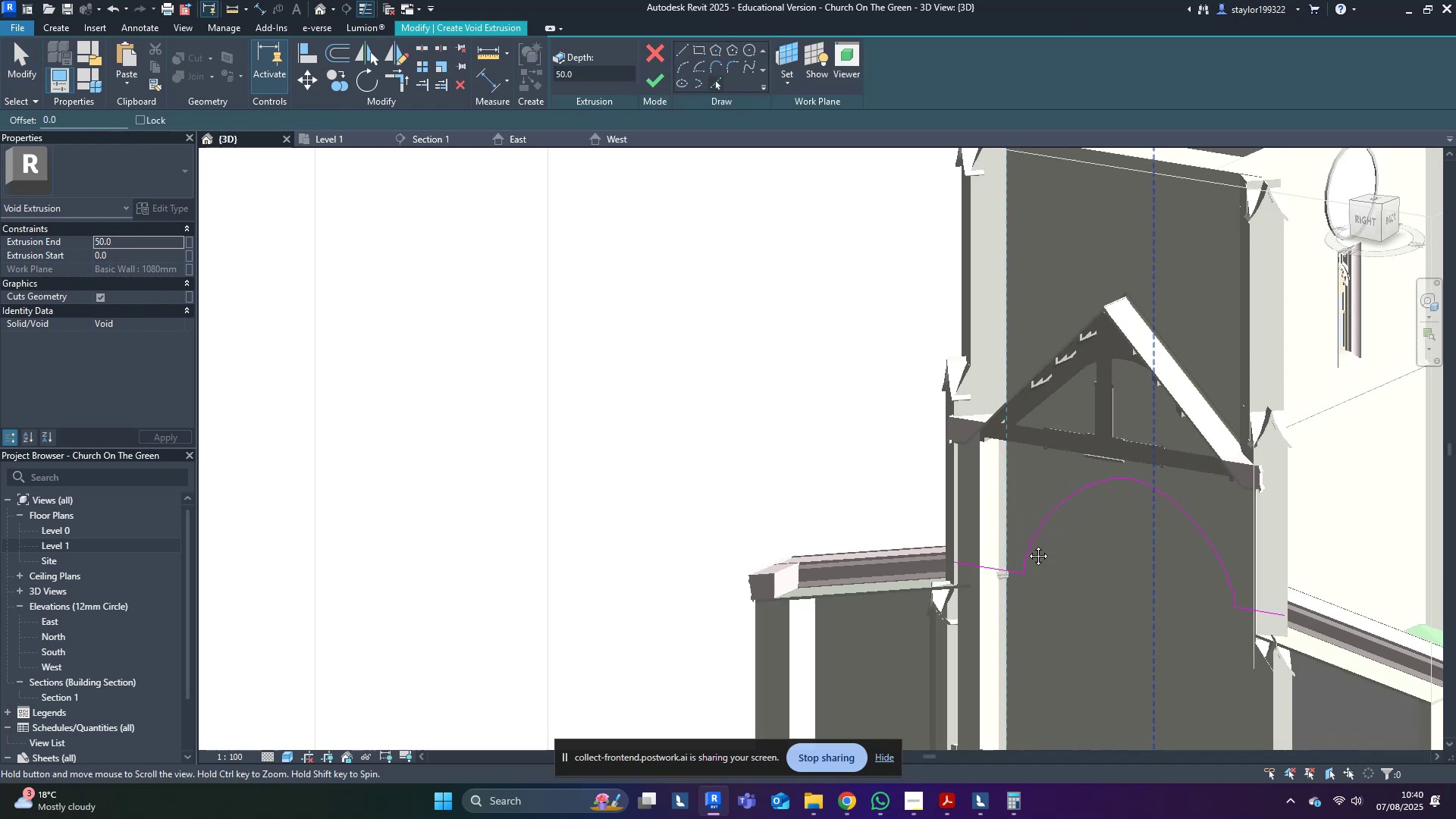 
hold_key(key=ShiftLeft, duration=0.84)
 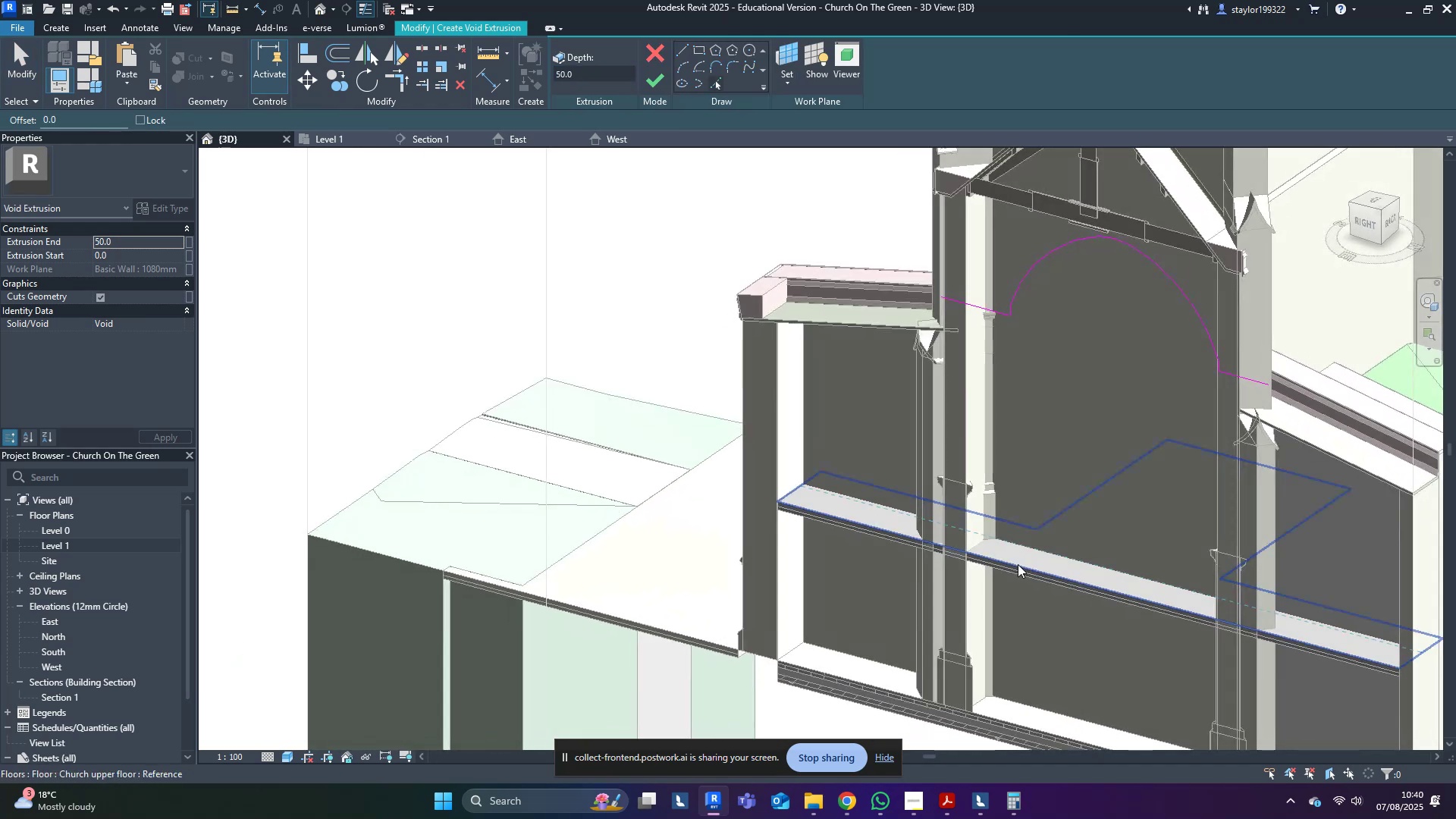 
scroll: coordinate [1016, 565], scroll_direction: up, amount: 2.0
 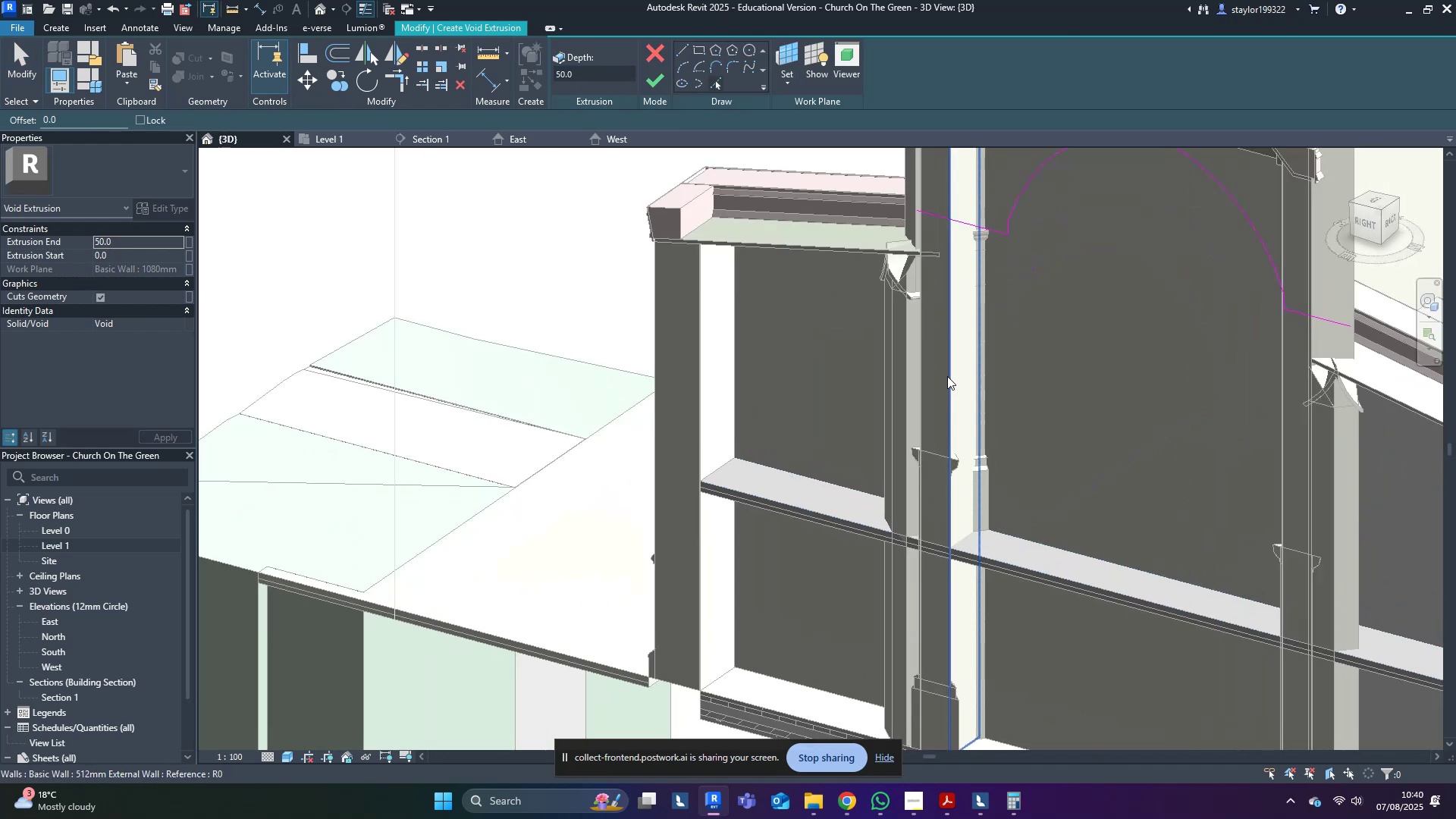 
left_click([947, 376])
 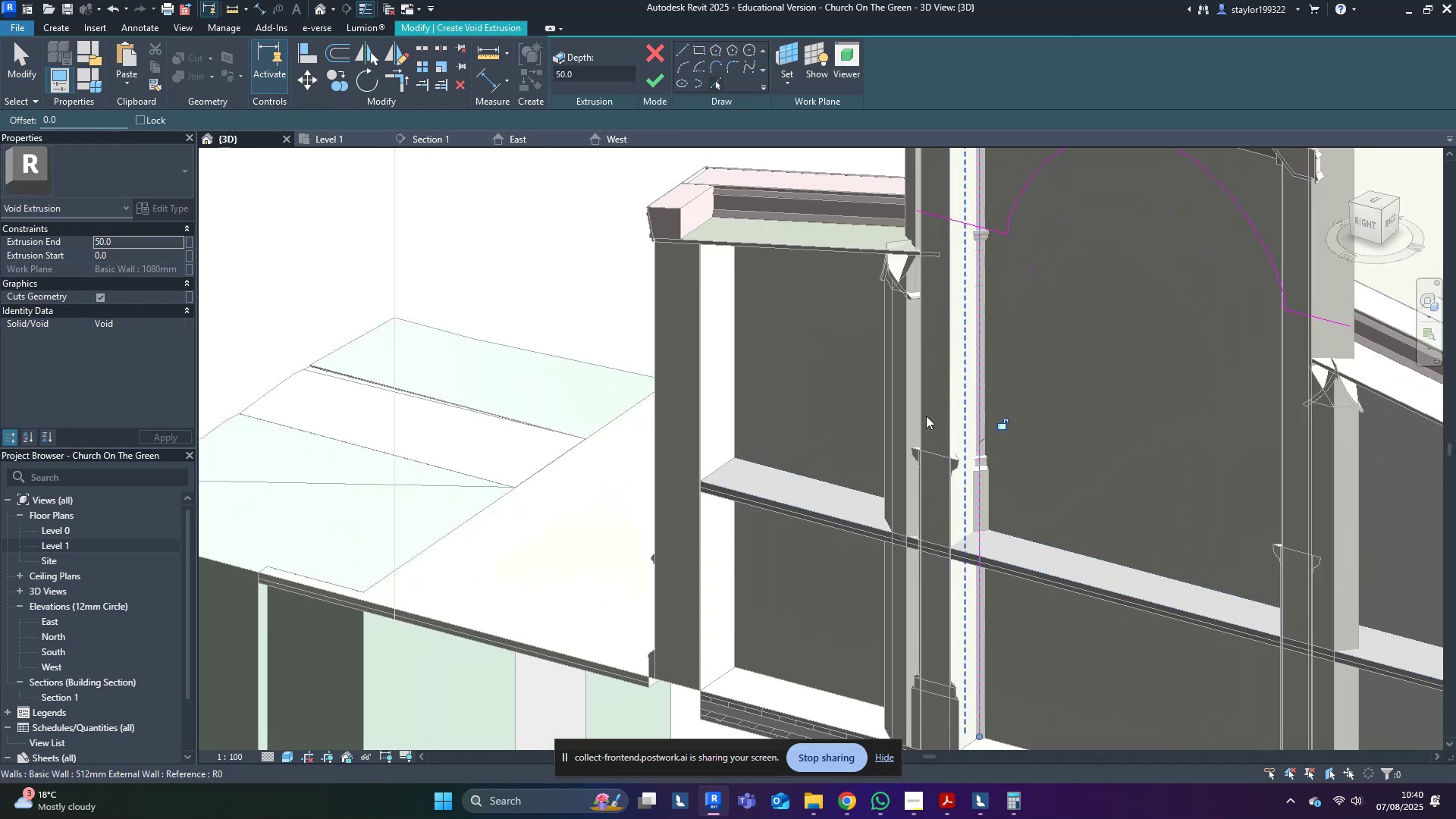 
hold_key(key=ShiftLeft, duration=0.42)
 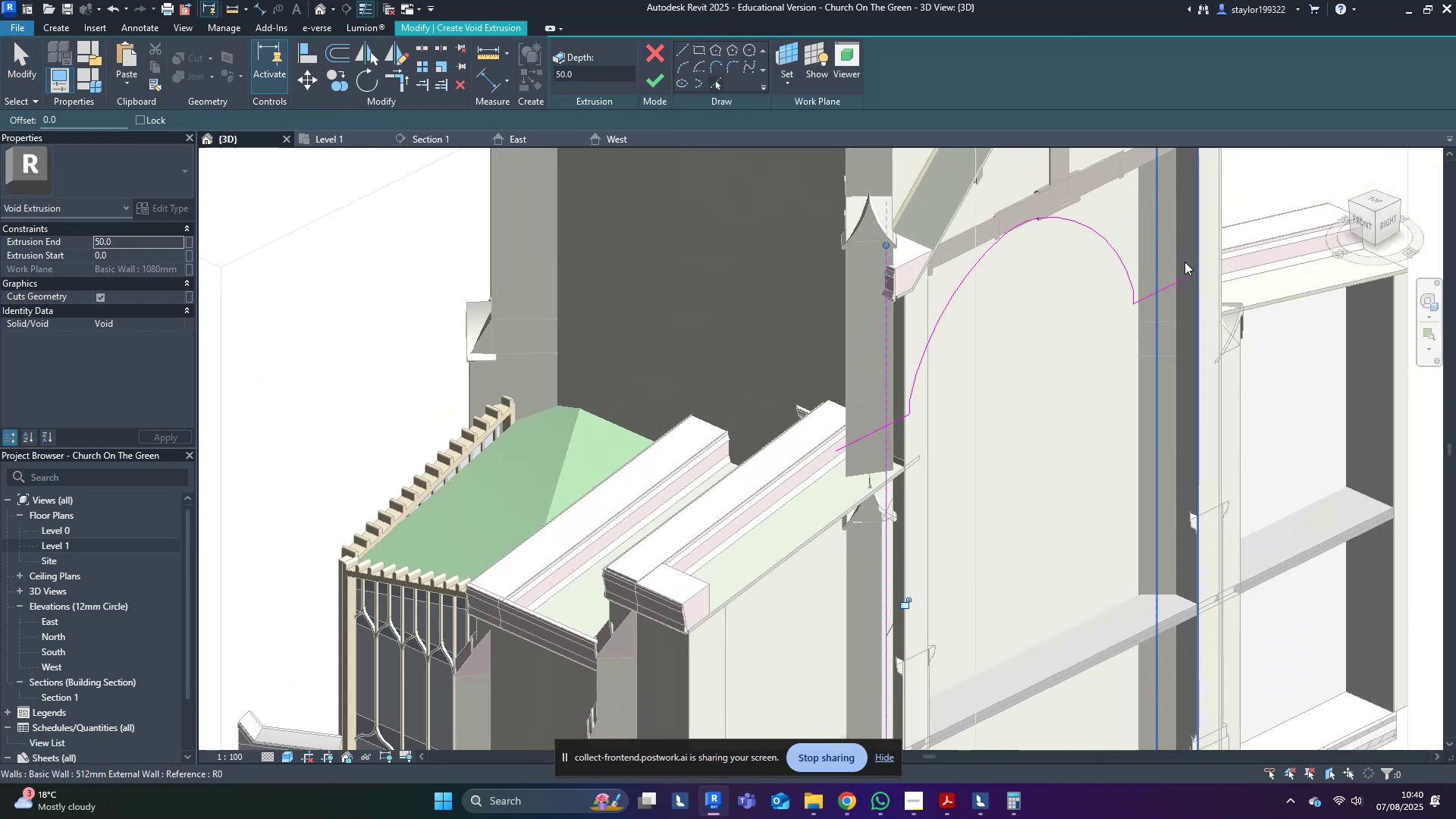 
left_click([1185, 220])
 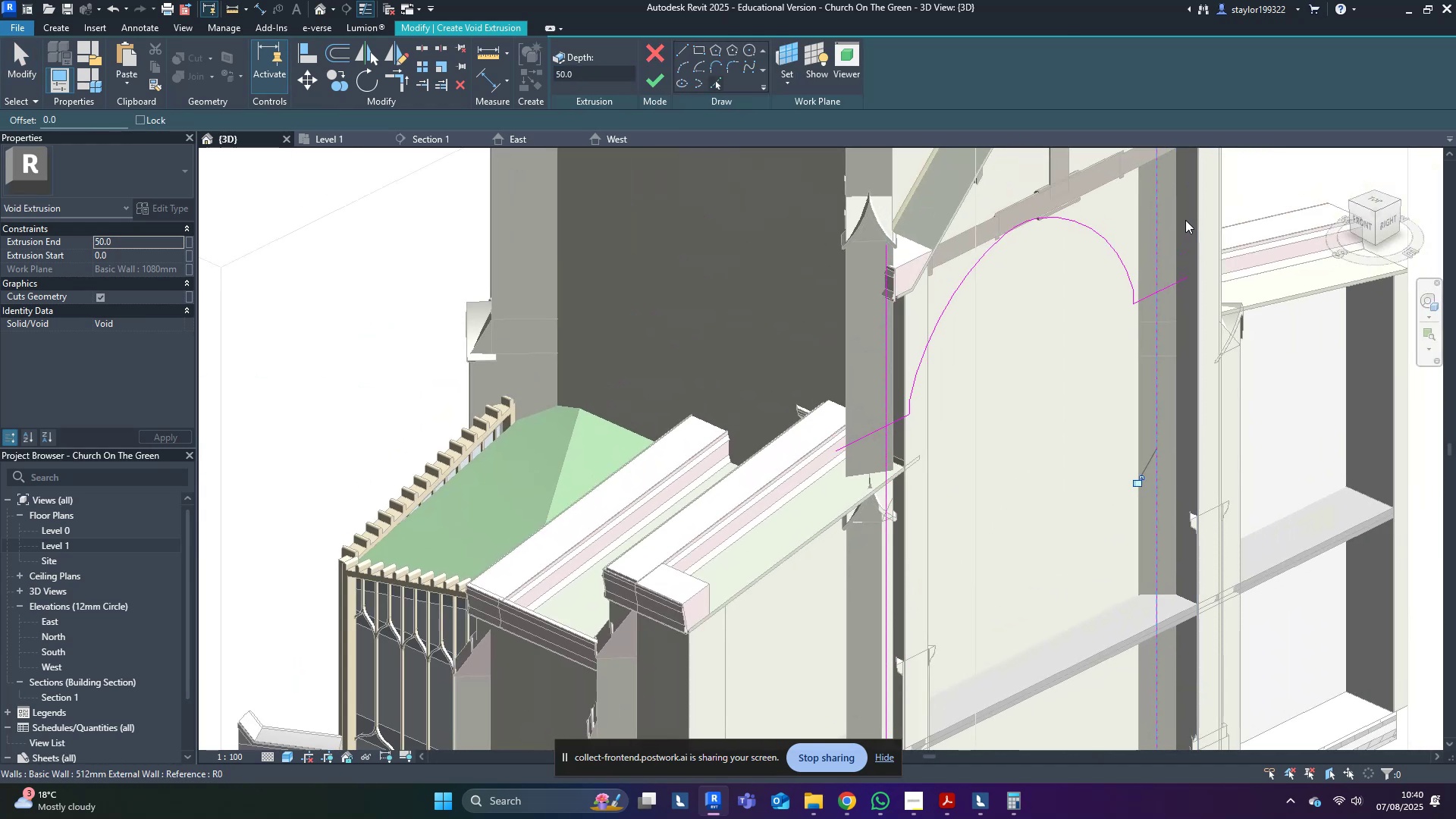 
hold_key(key=ShiftLeft, duration=1.44)
 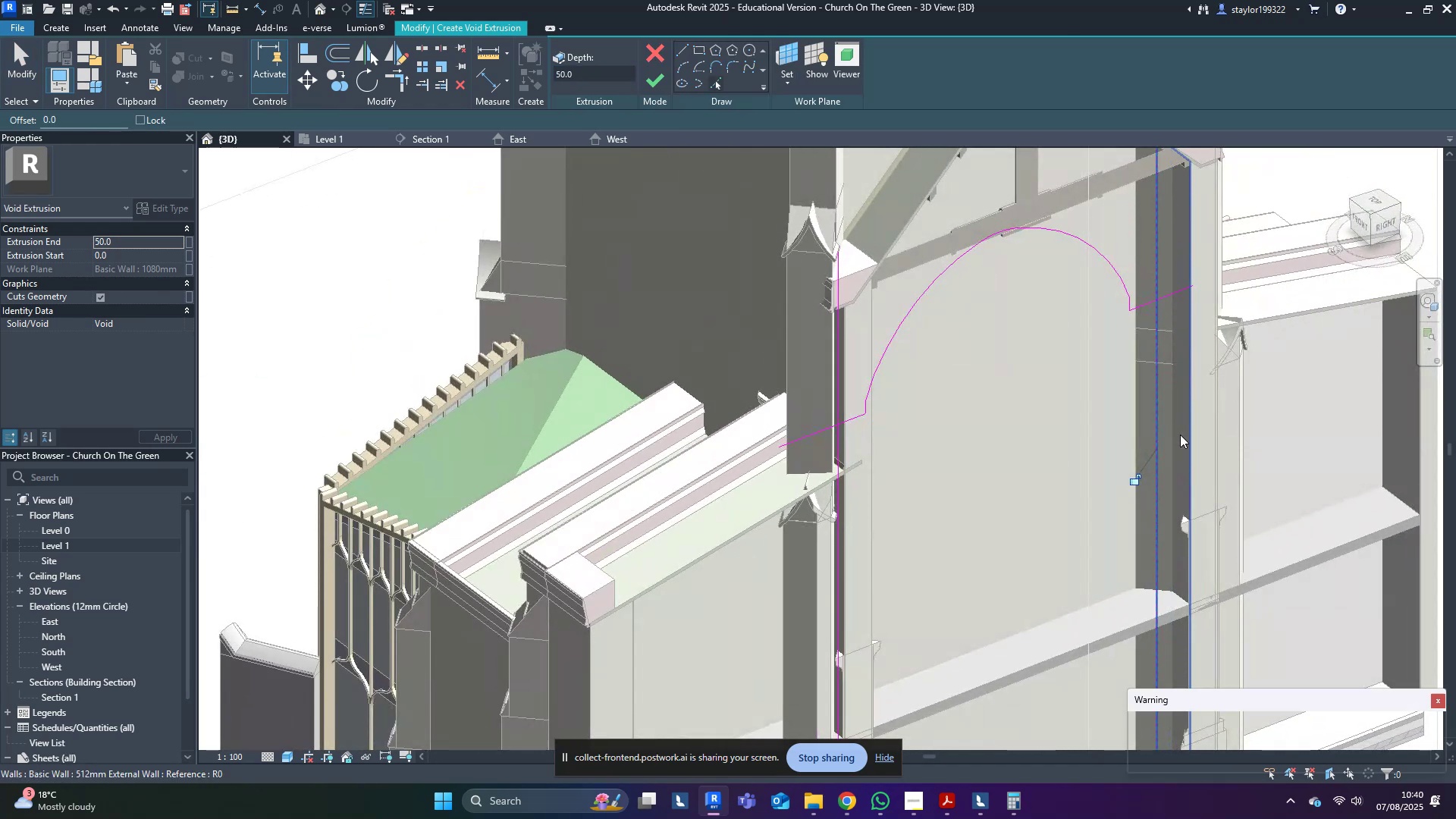 
key(Control+ControlLeft)
 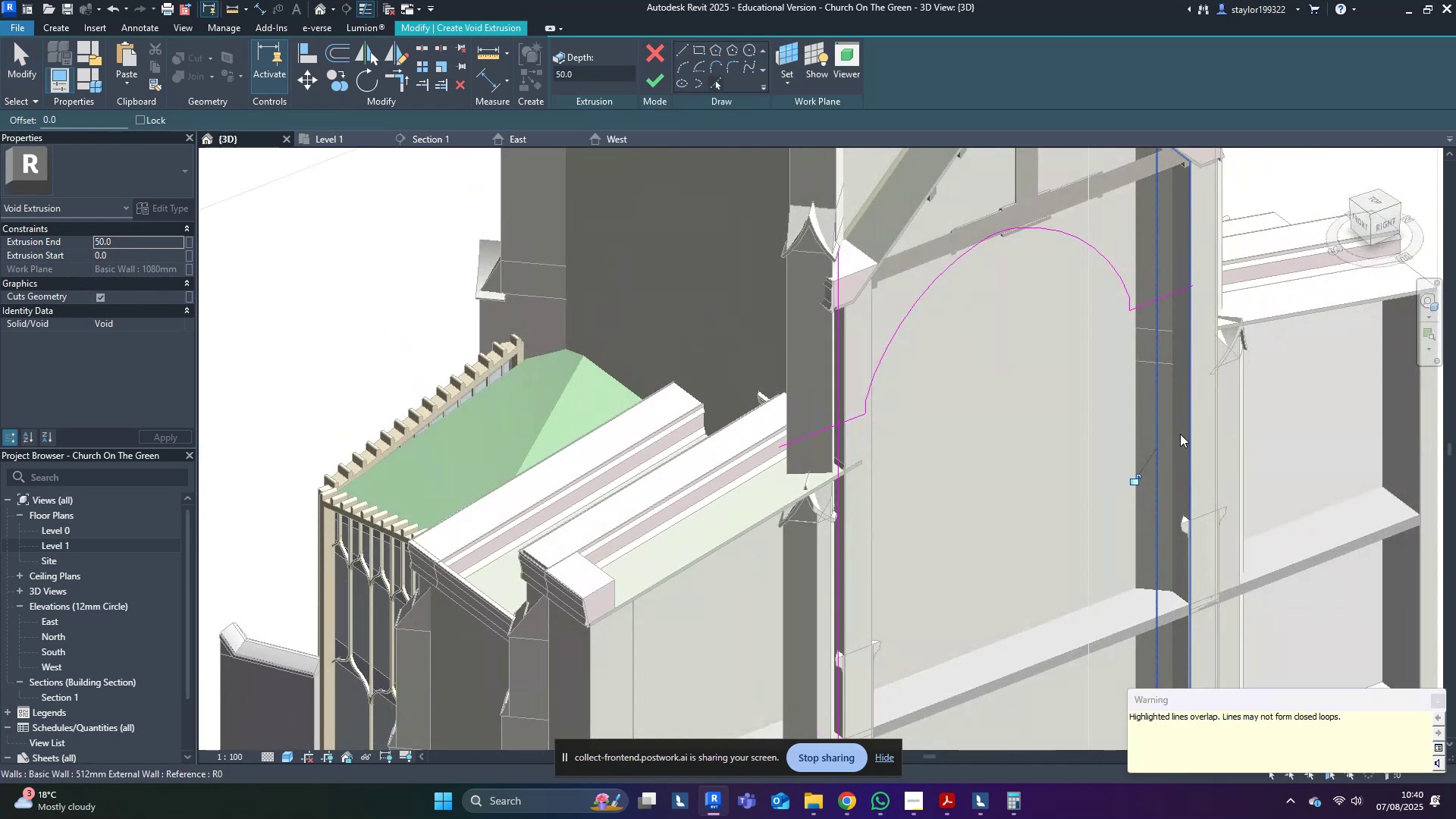 
middle_click([1180, 434])
 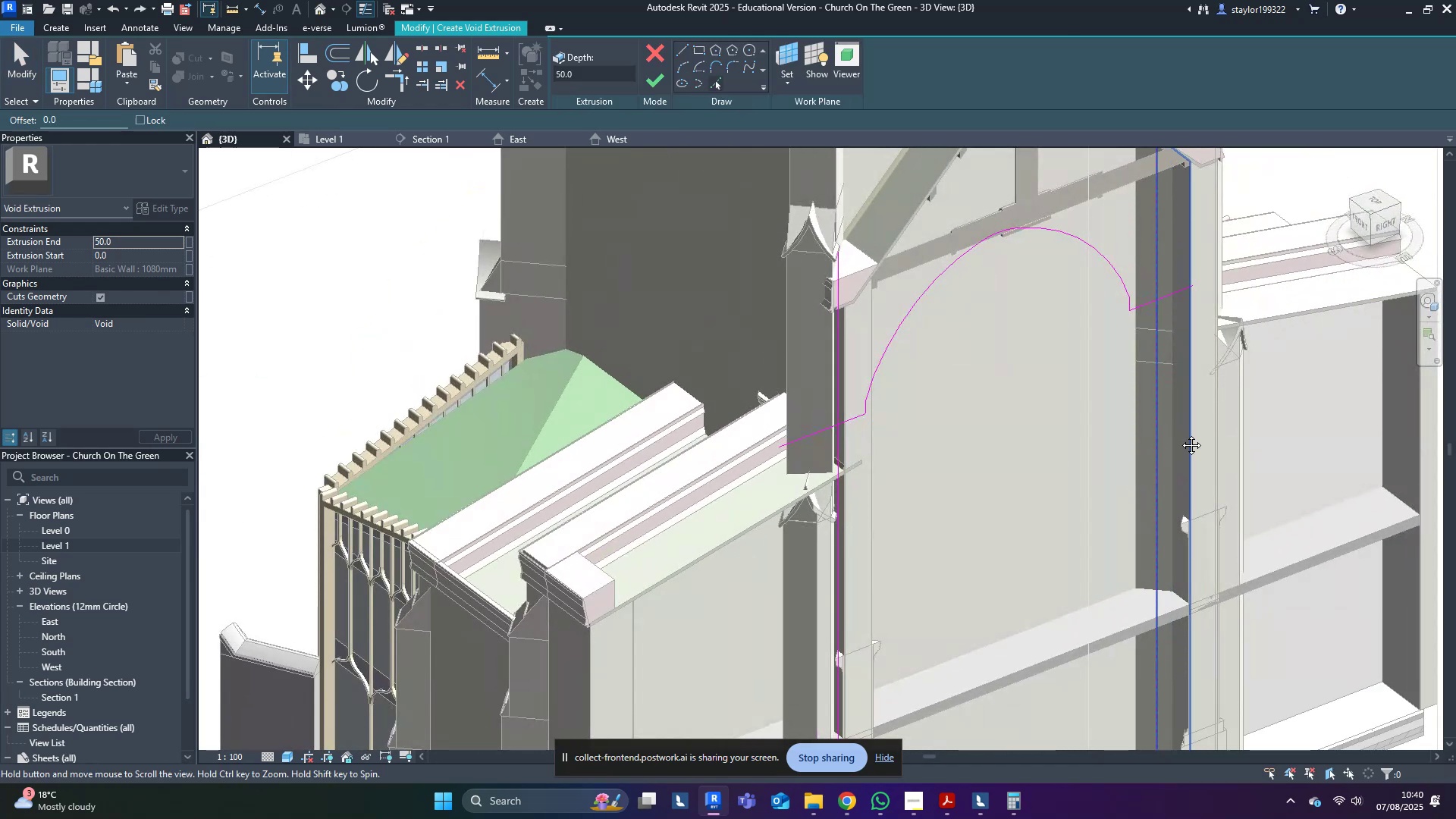 
hold_key(key=T, duration=5.02)
 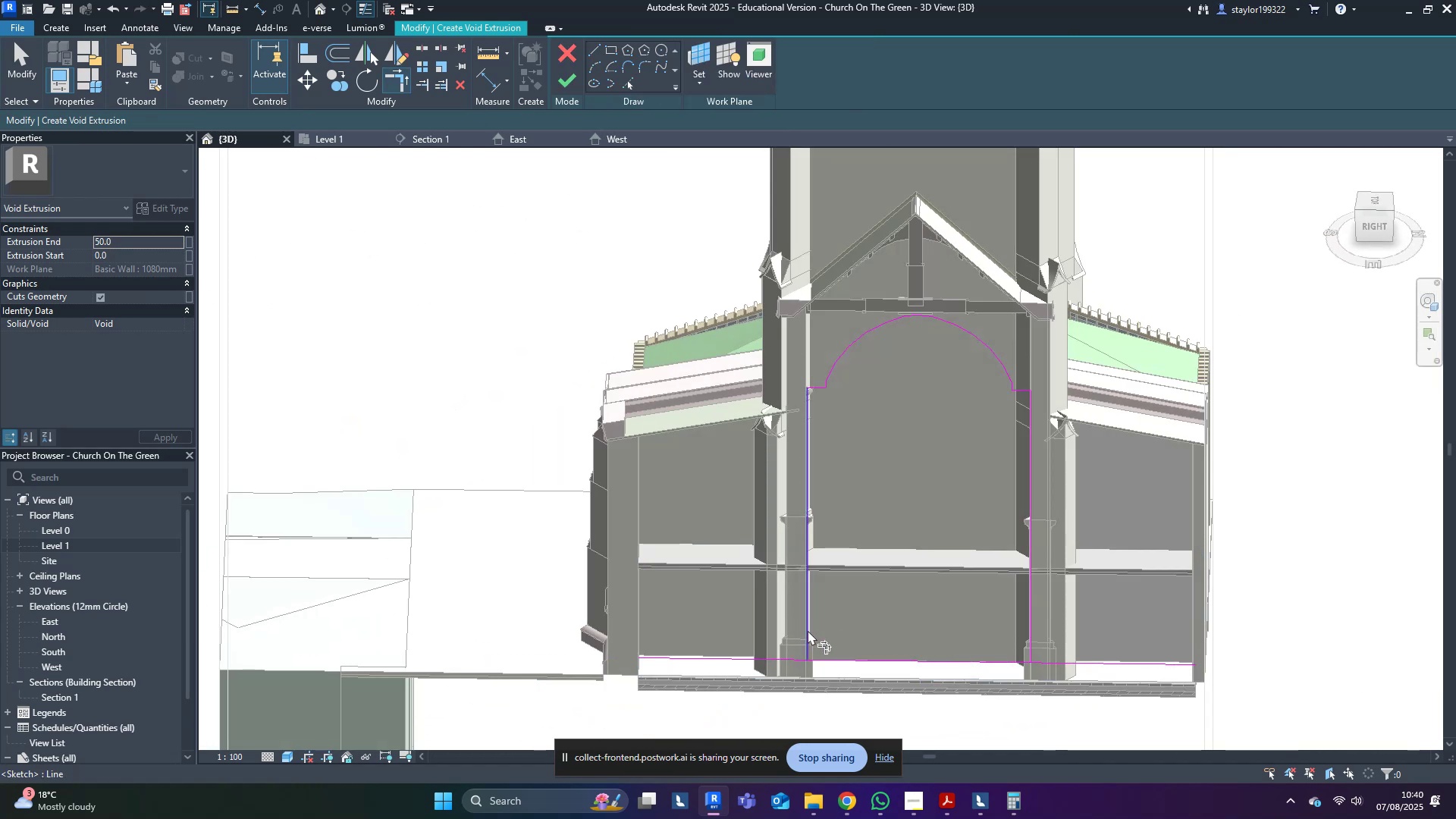 
key(R)
 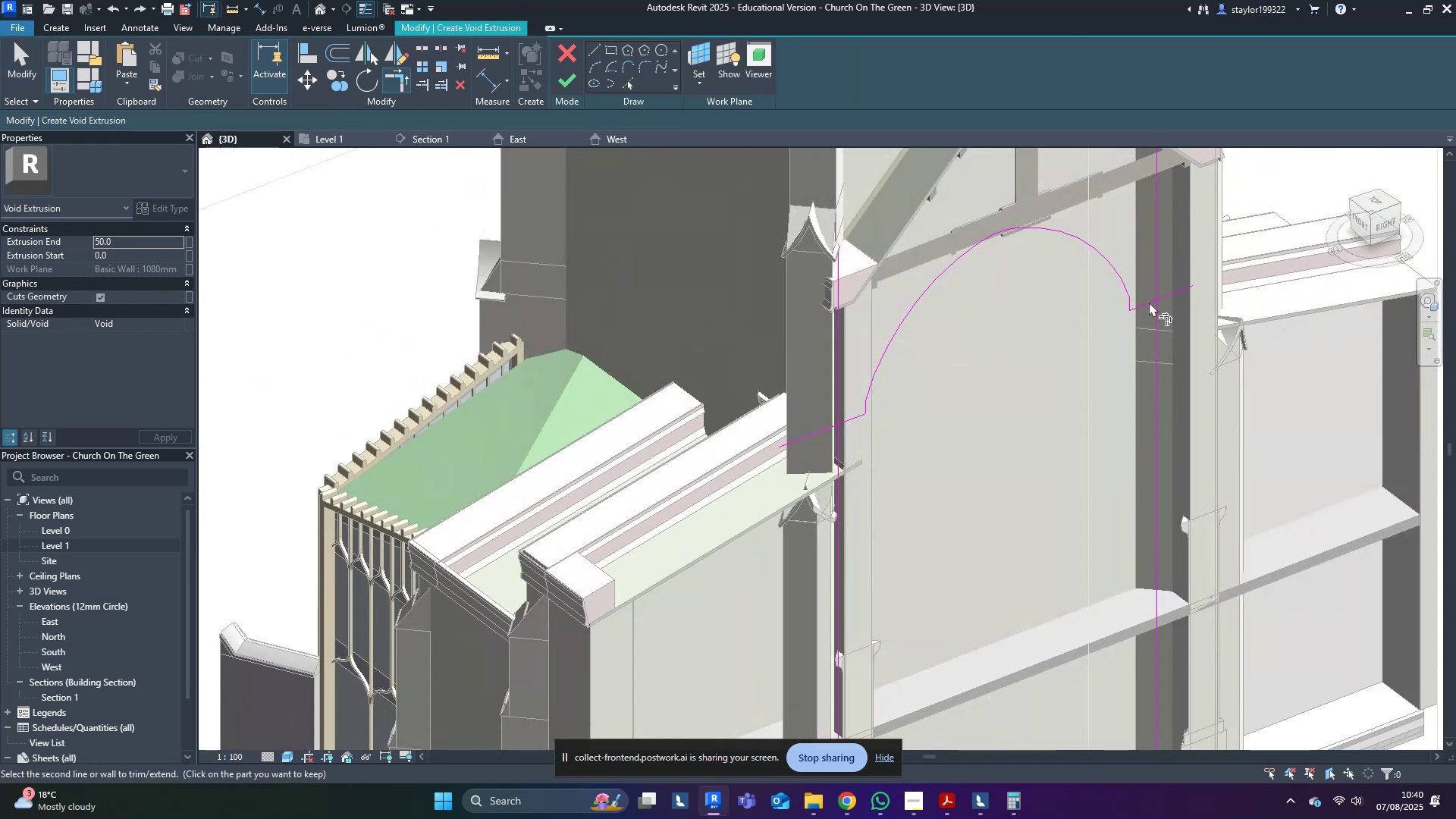 
double_click([1153, 314])
 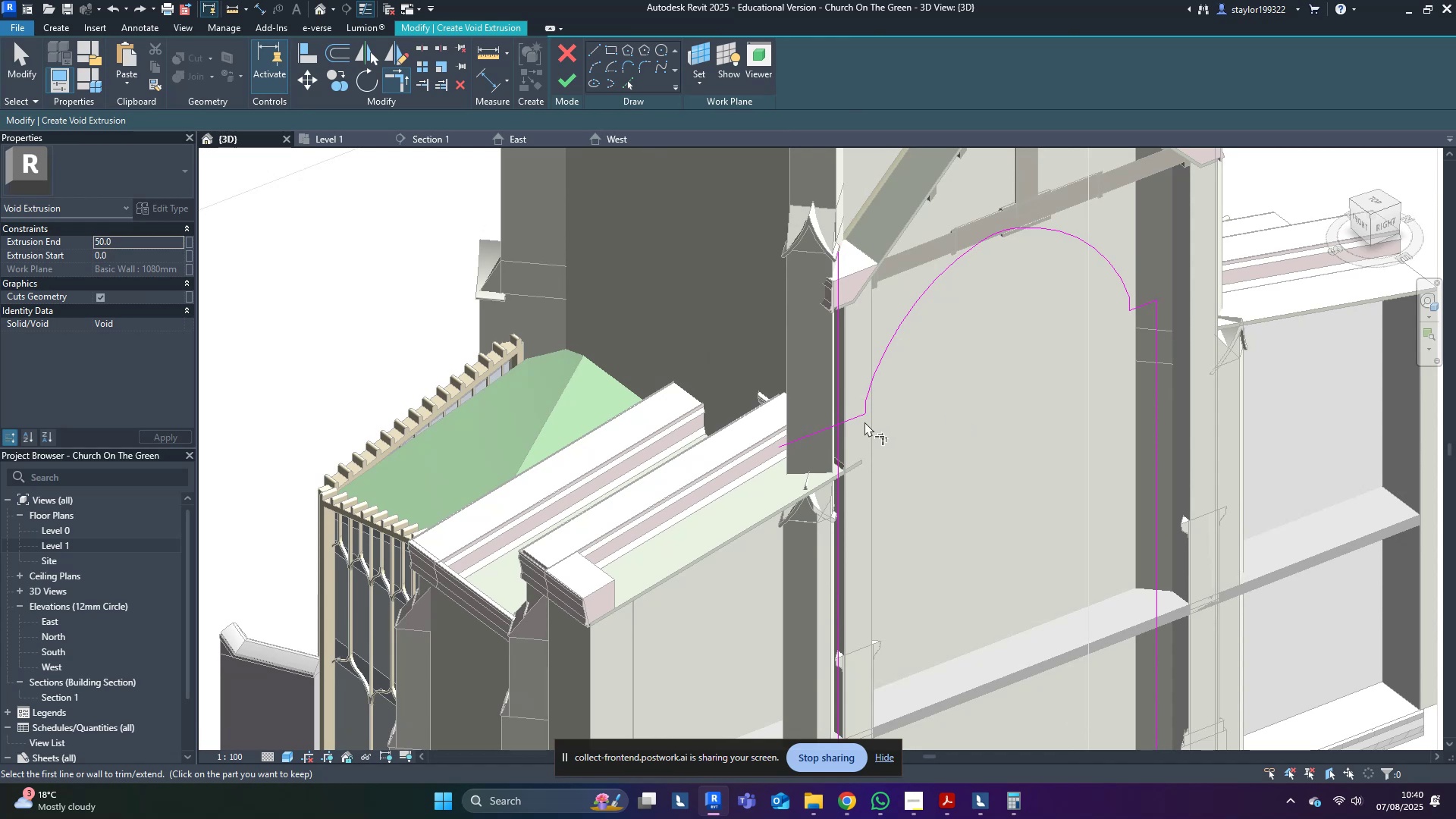 
left_click([849, 422])
 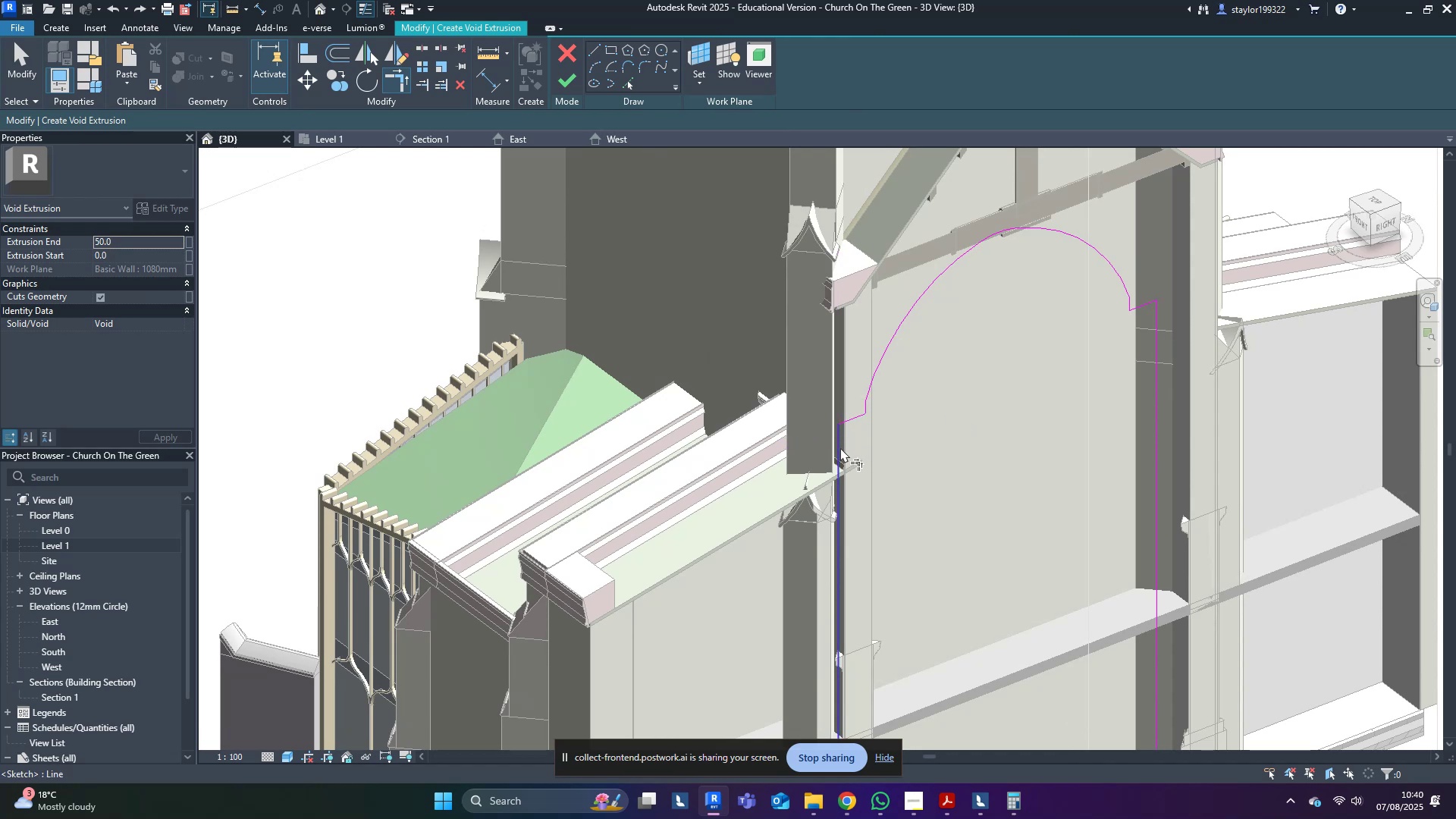 
scroll: coordinate [840, 454], scroll_direction: down, amount: 4.0
 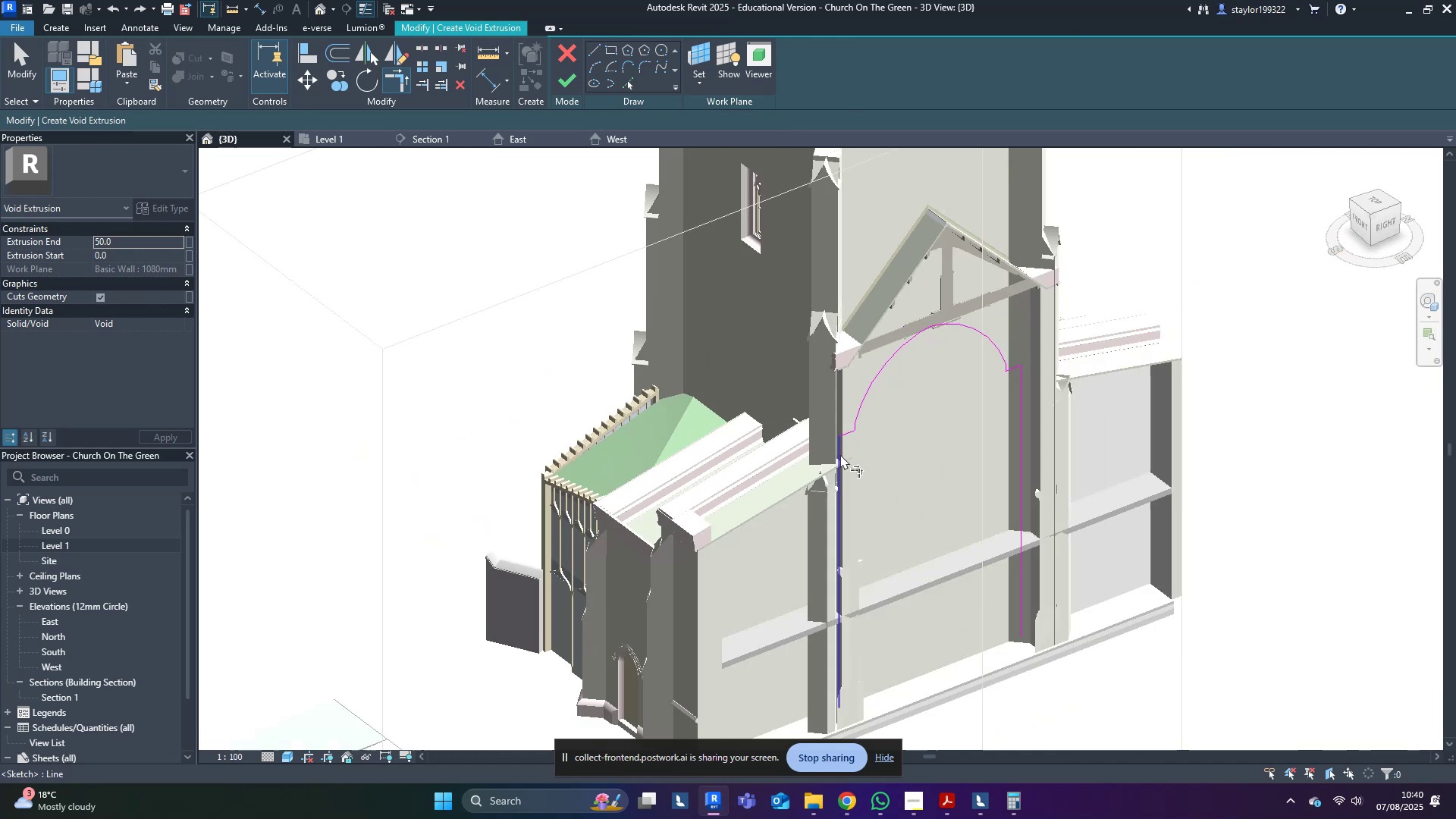 
key(Shift+ShiftLeft)
 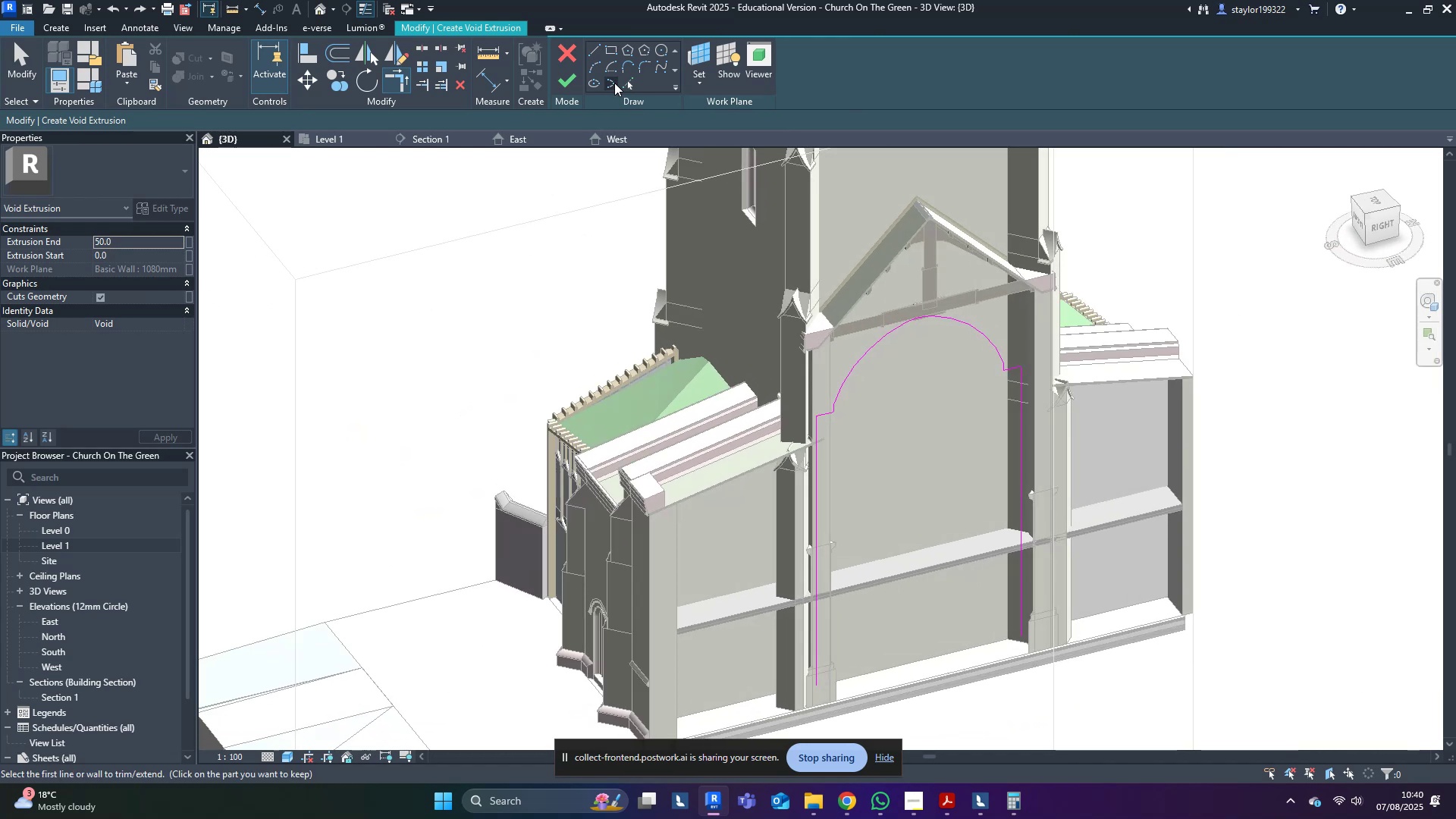 
left_click([626, 88])
 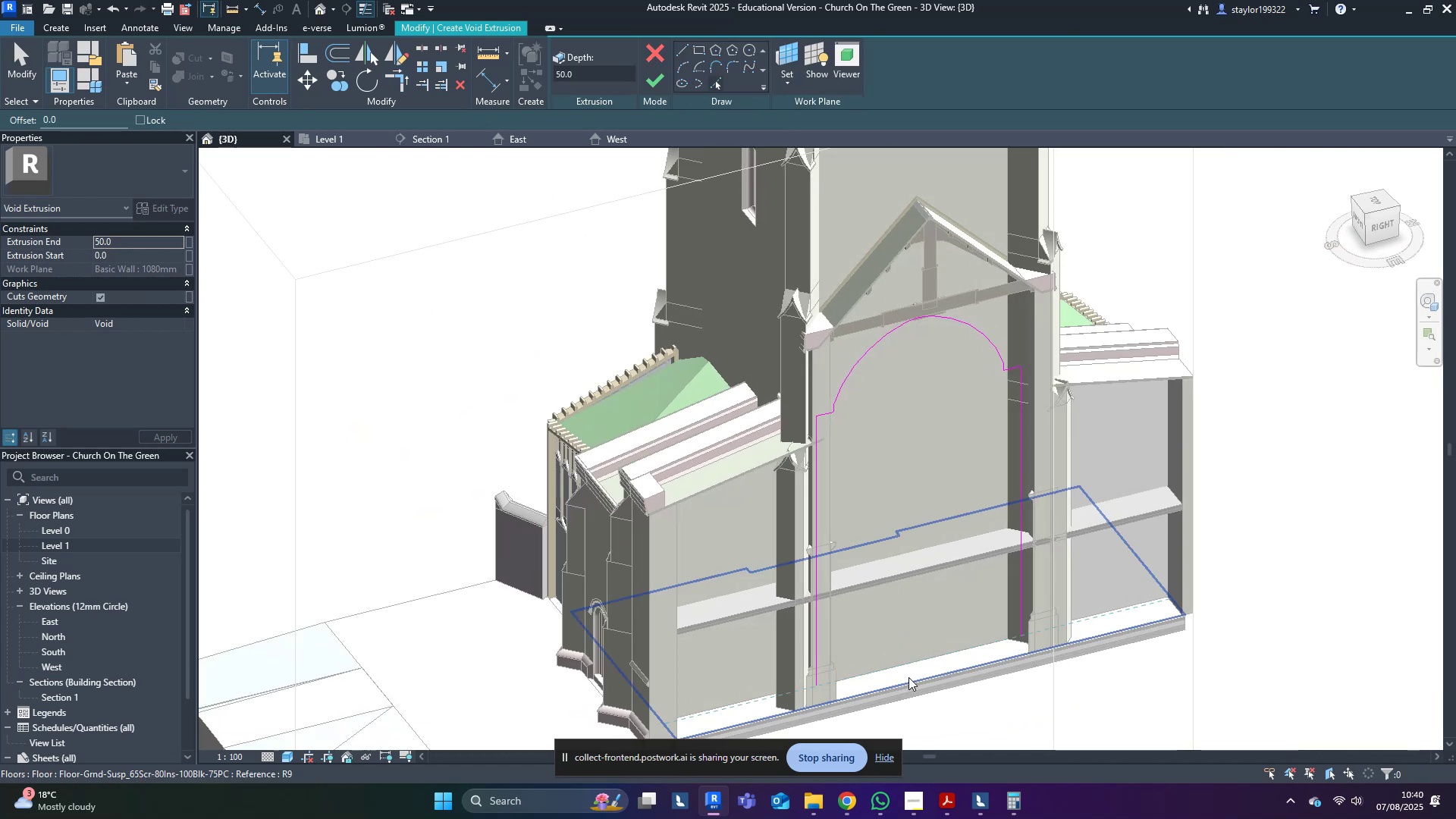 
left_click([908, 673])
 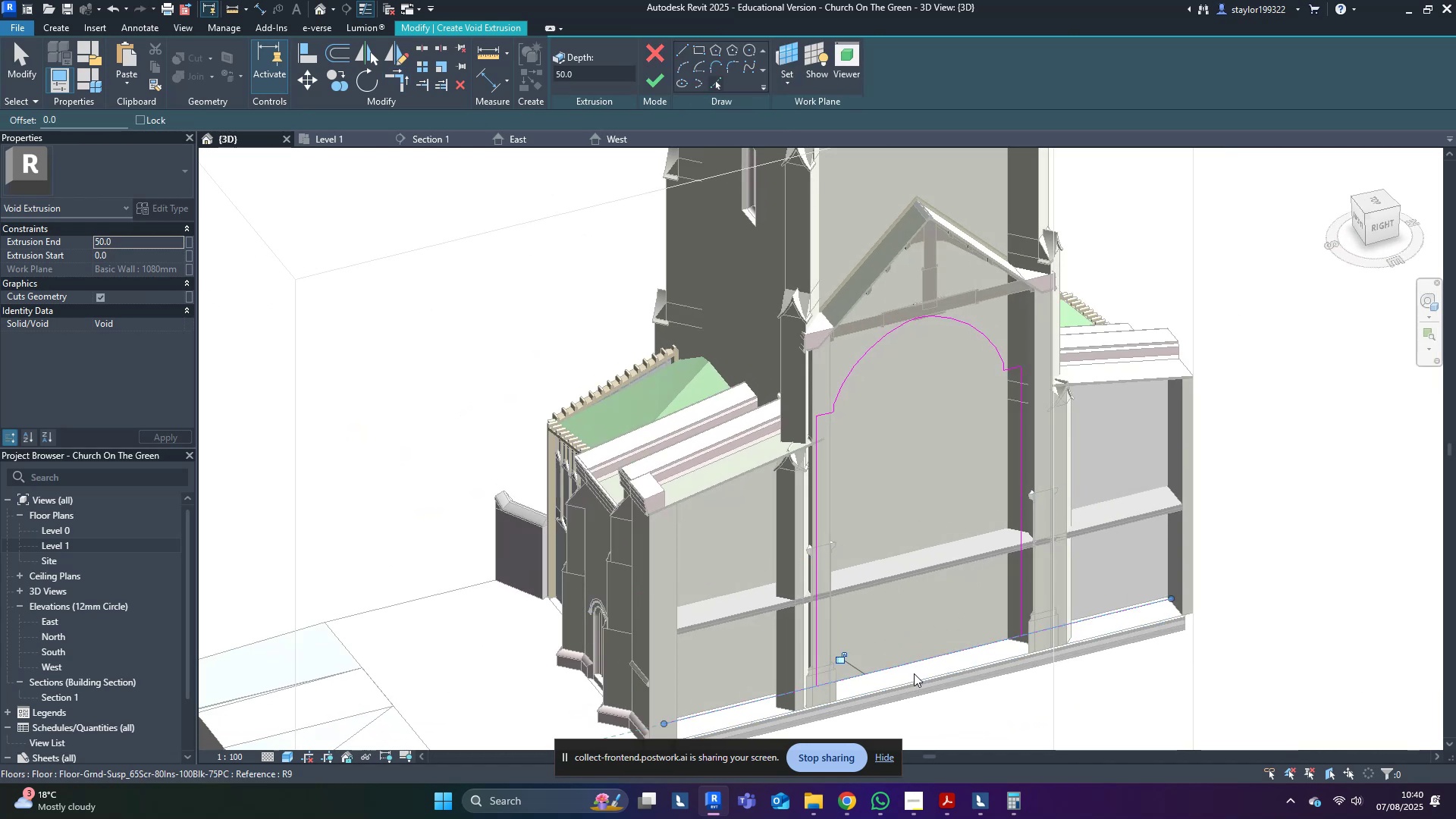 
key(Shift+ShiftLeft)
 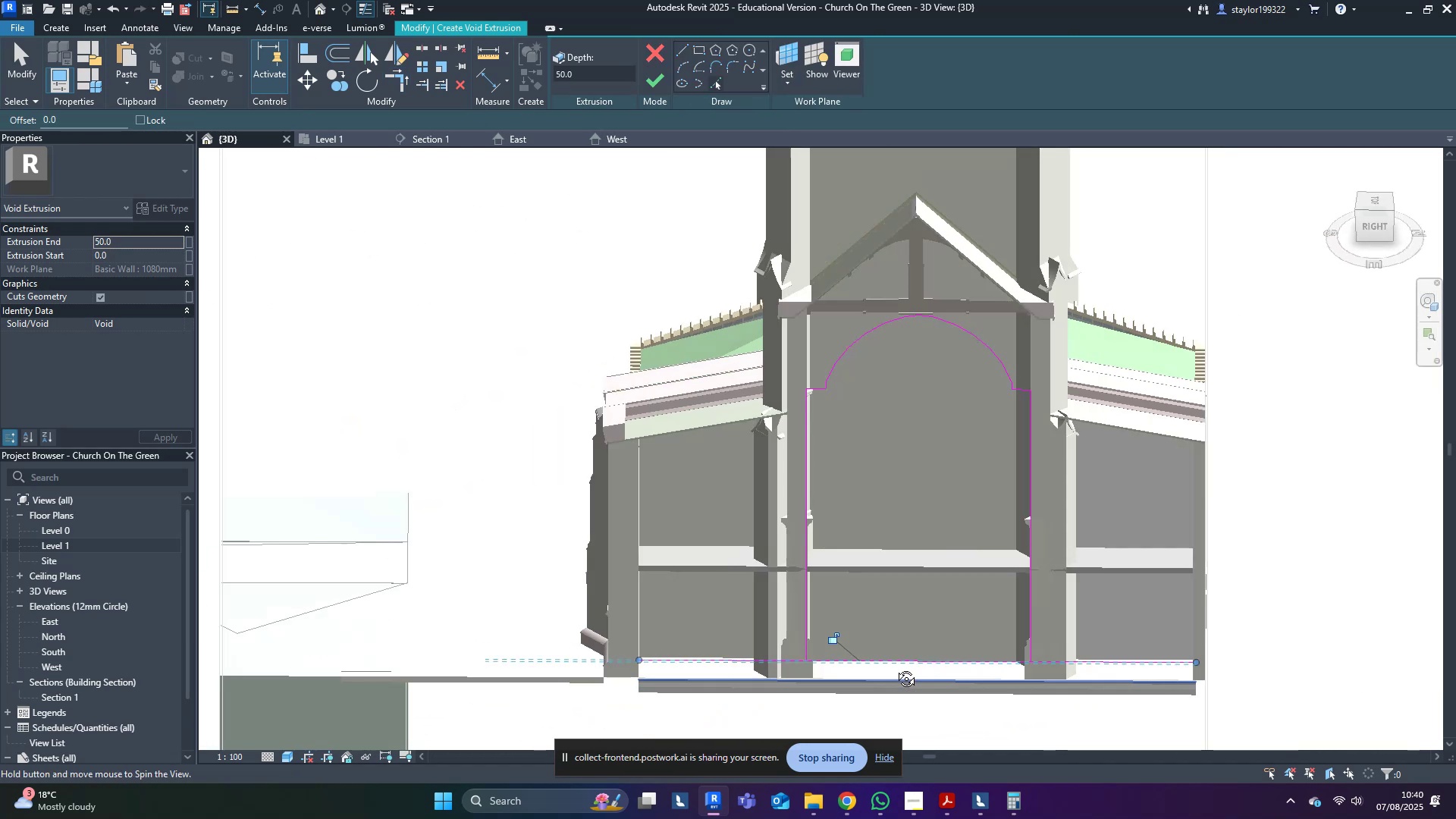 
key(R)
 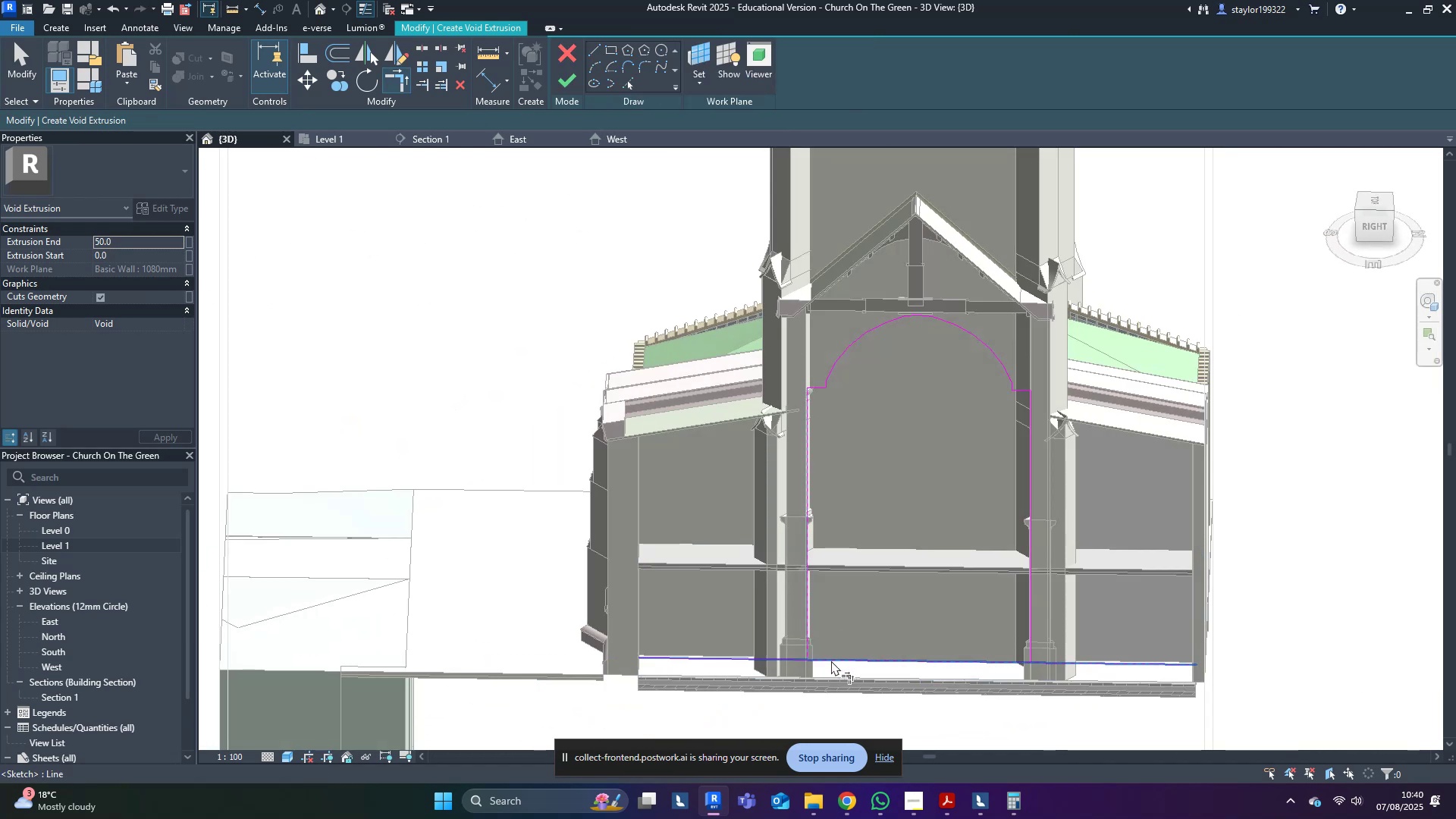 
double_click([841, 676])
 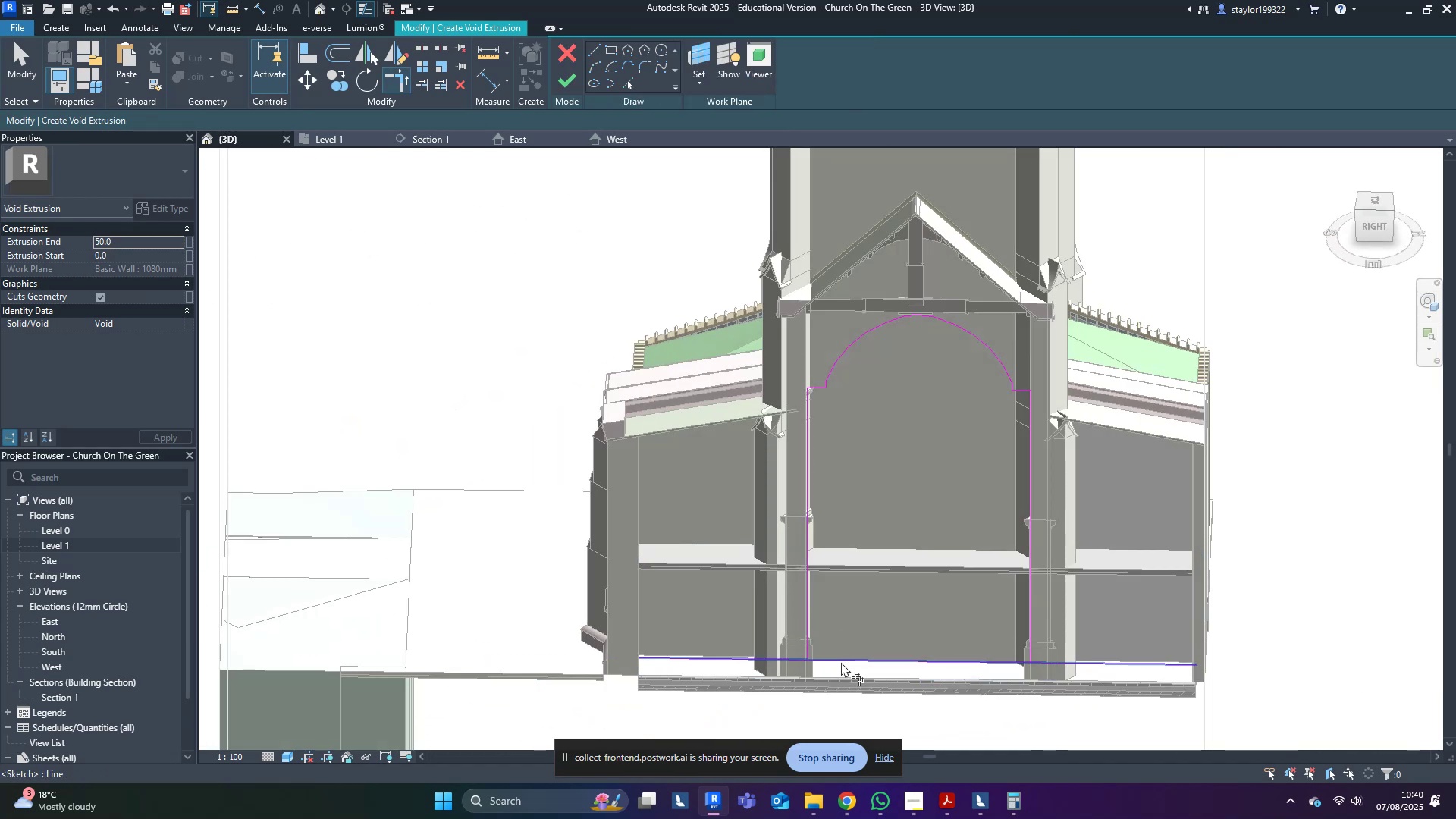 
triple_click([841, 662])
 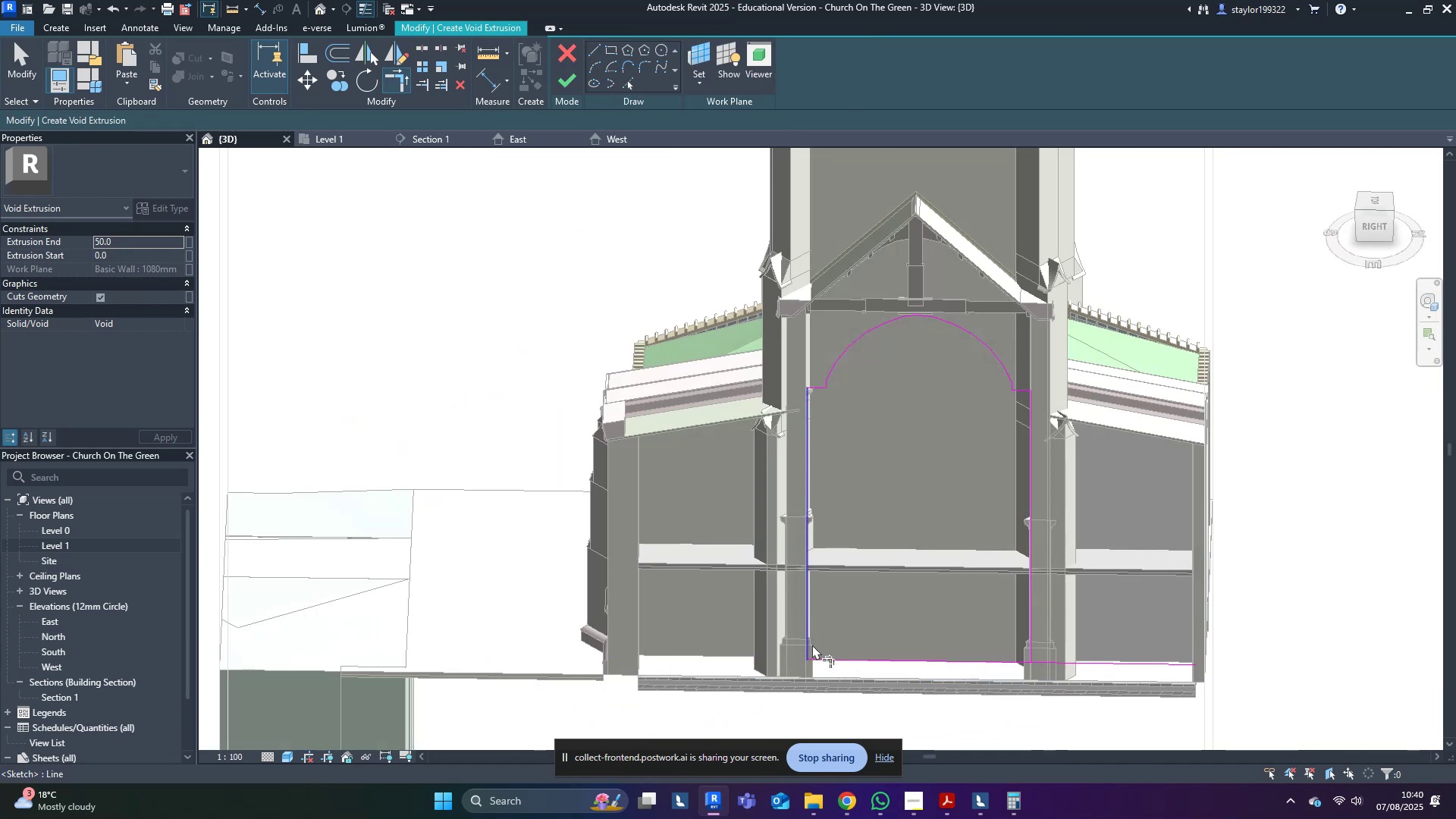 
triple_click([823, 660])
 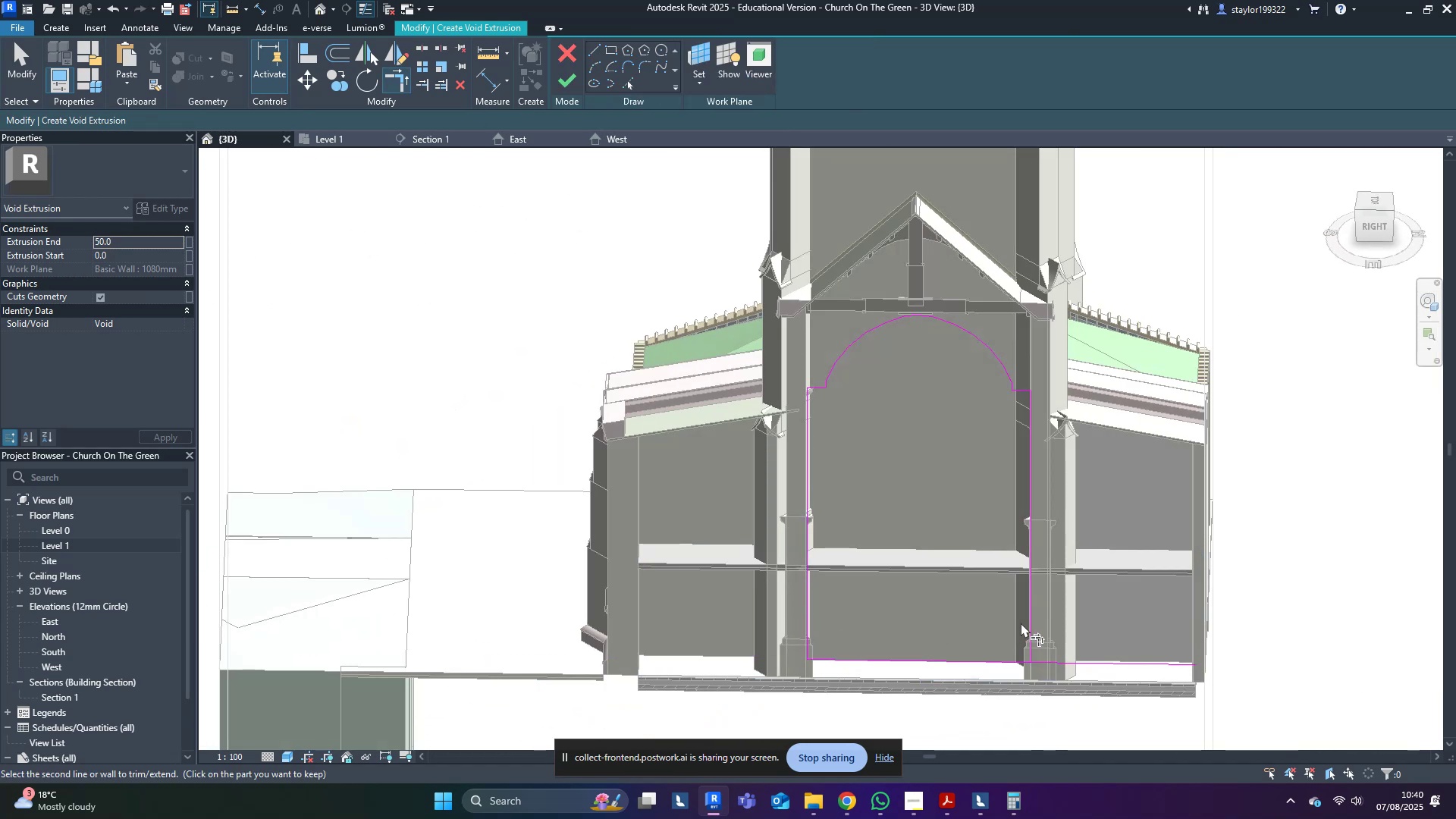 
left_click([1029, 620])
 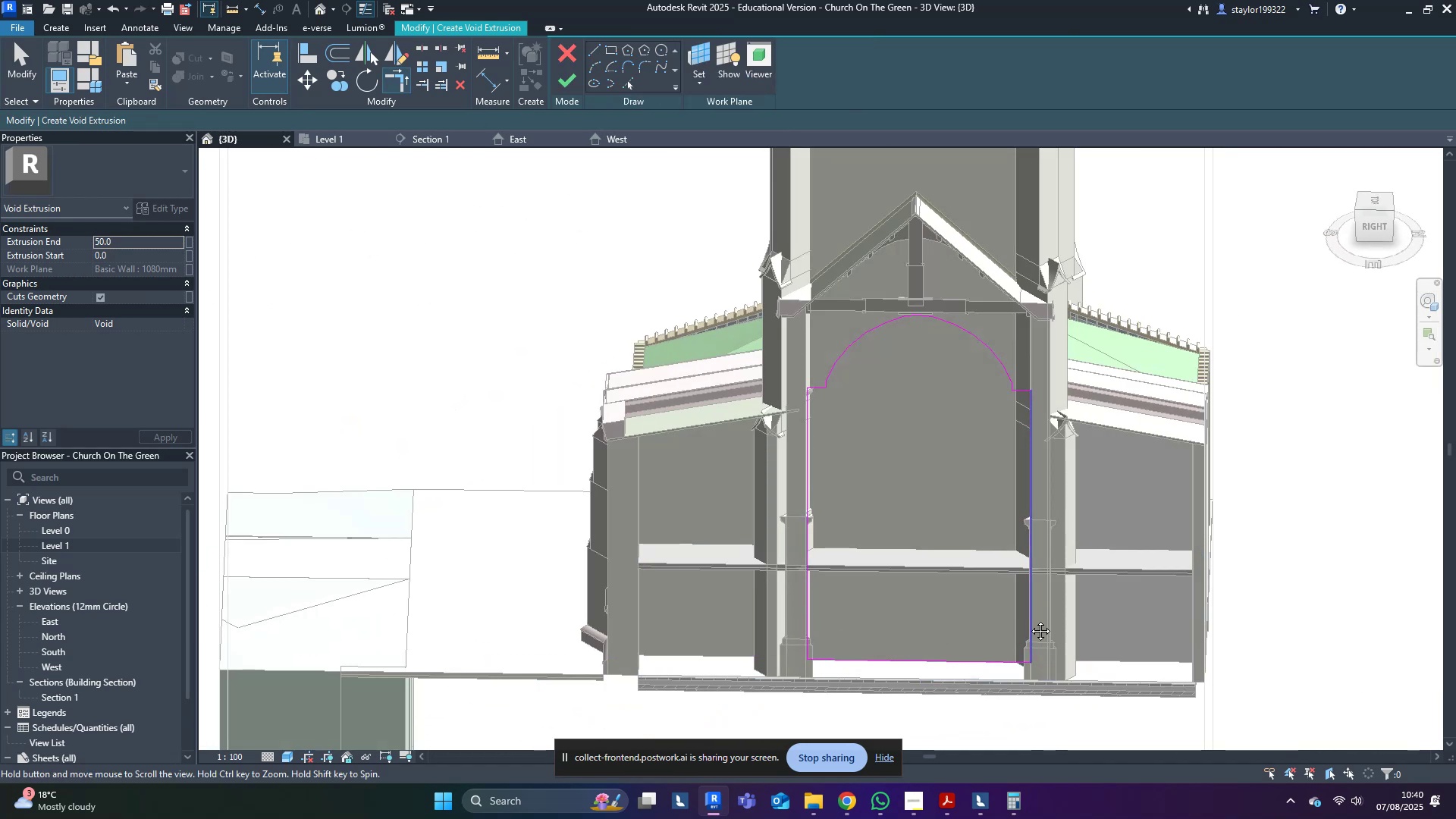 
middle_click([1029, 620])
 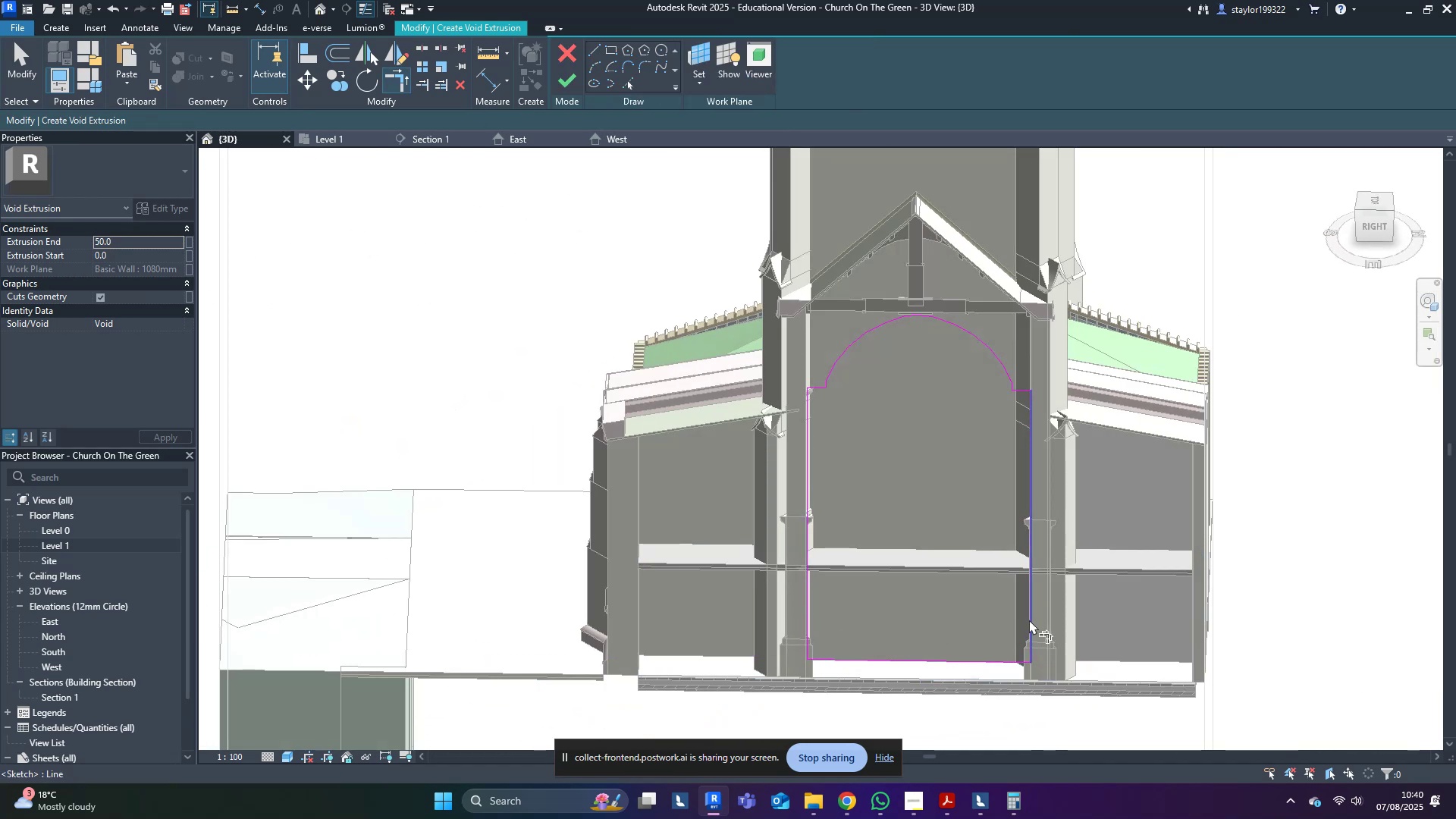 
key(D)
 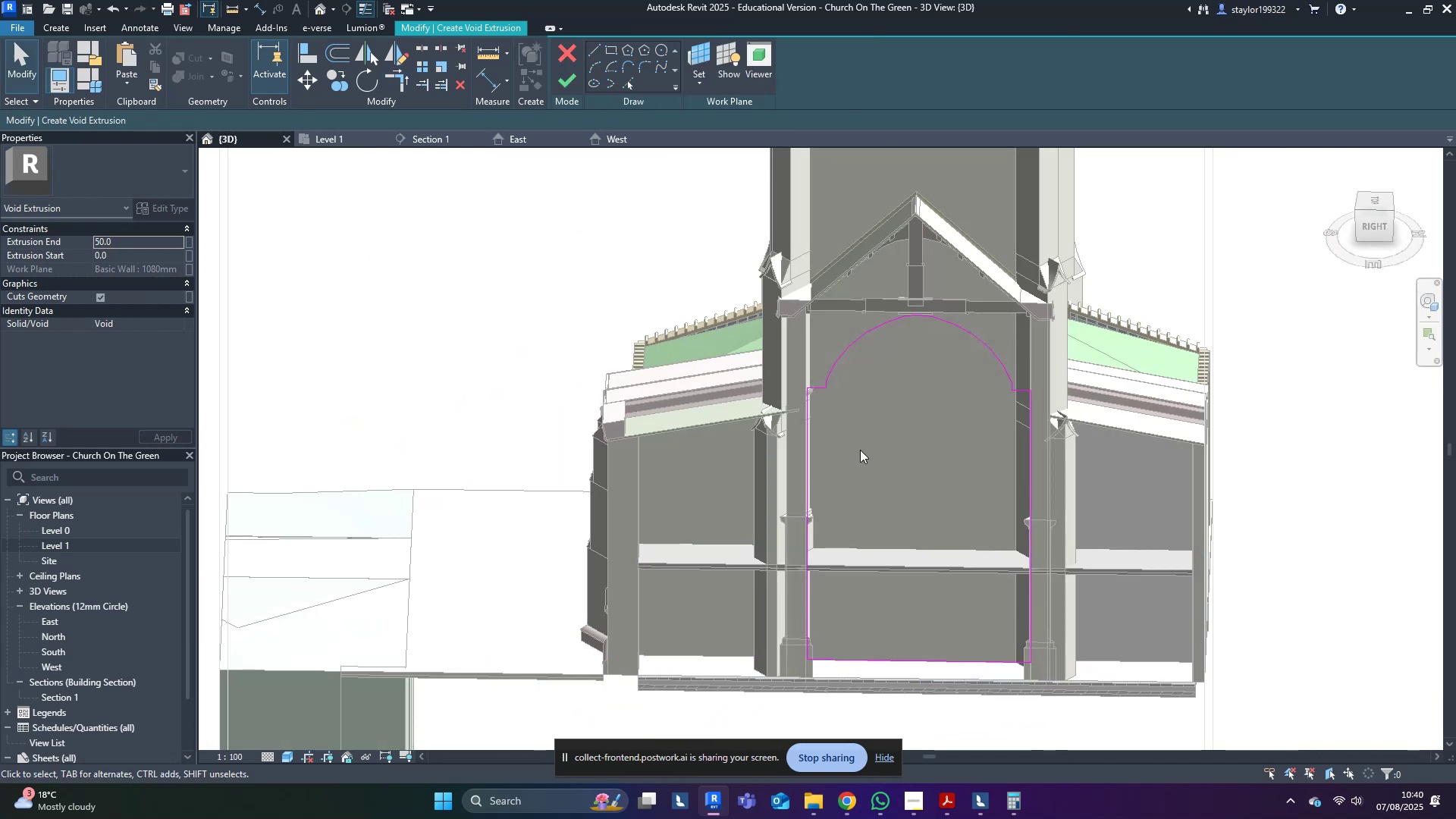 
middle_click([860, 450])
 